 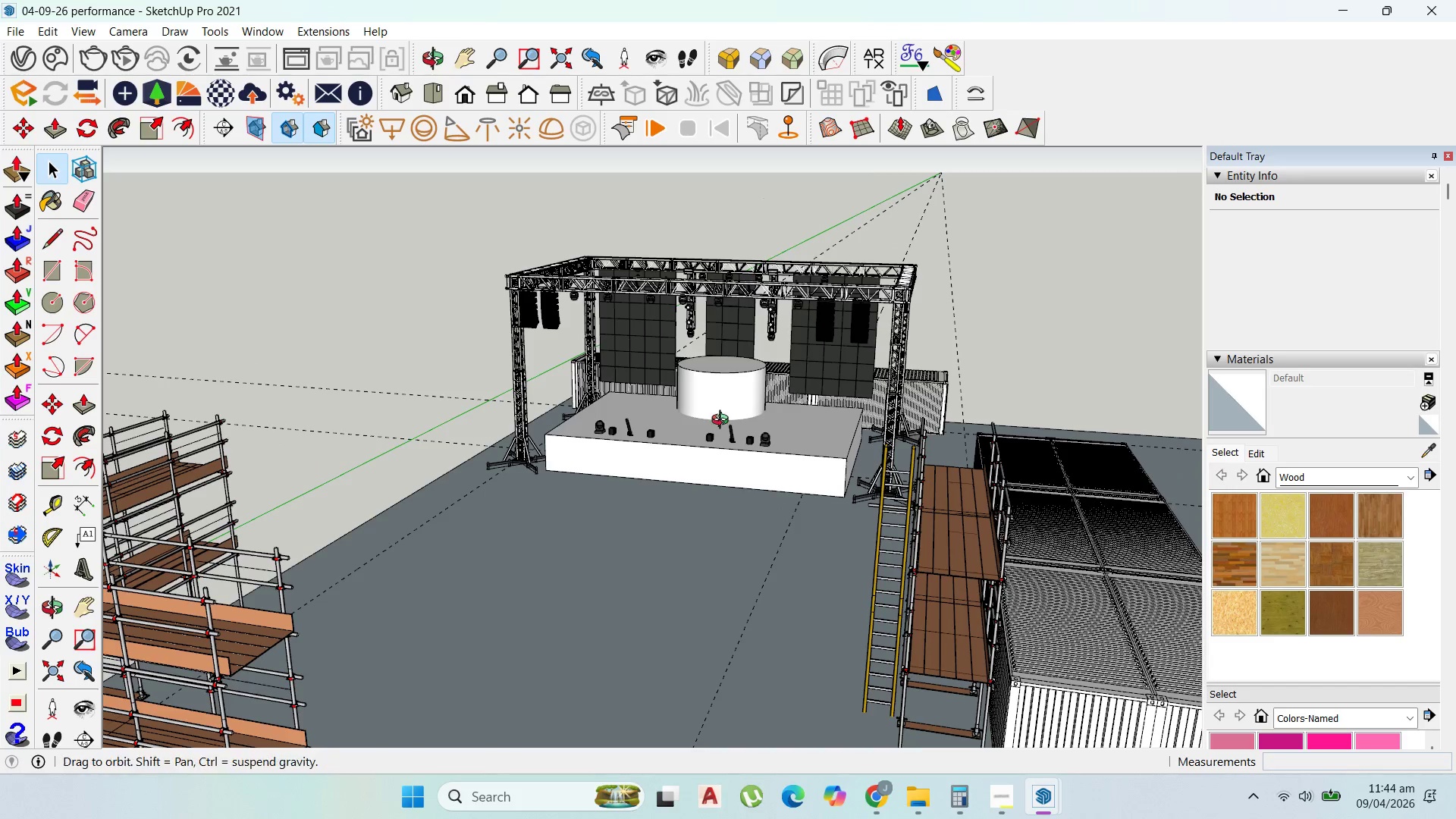 
scroll: coordinate [701, 380], scroll_direction: up, amount: 8.0
 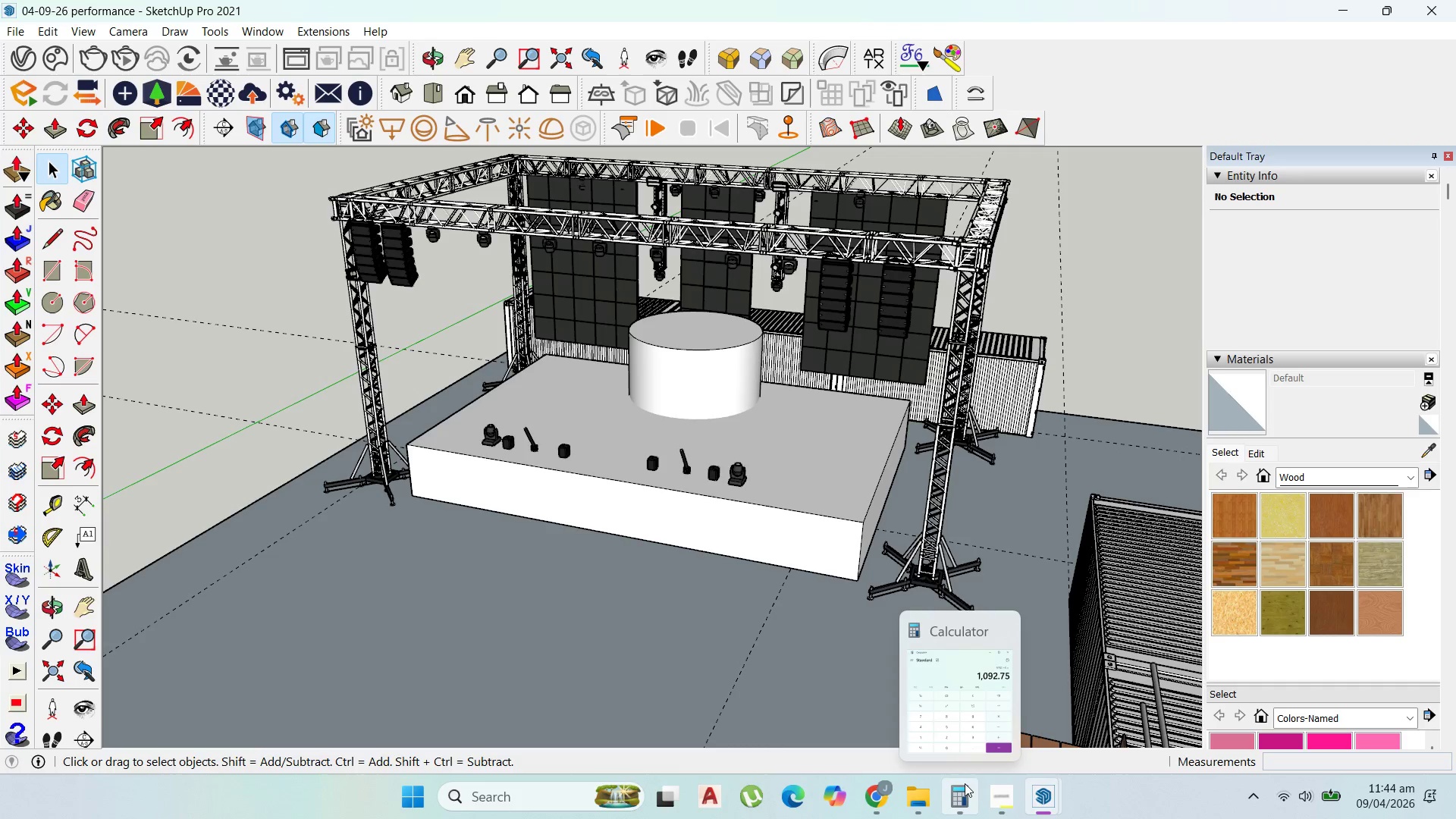 
wait(5.14)
 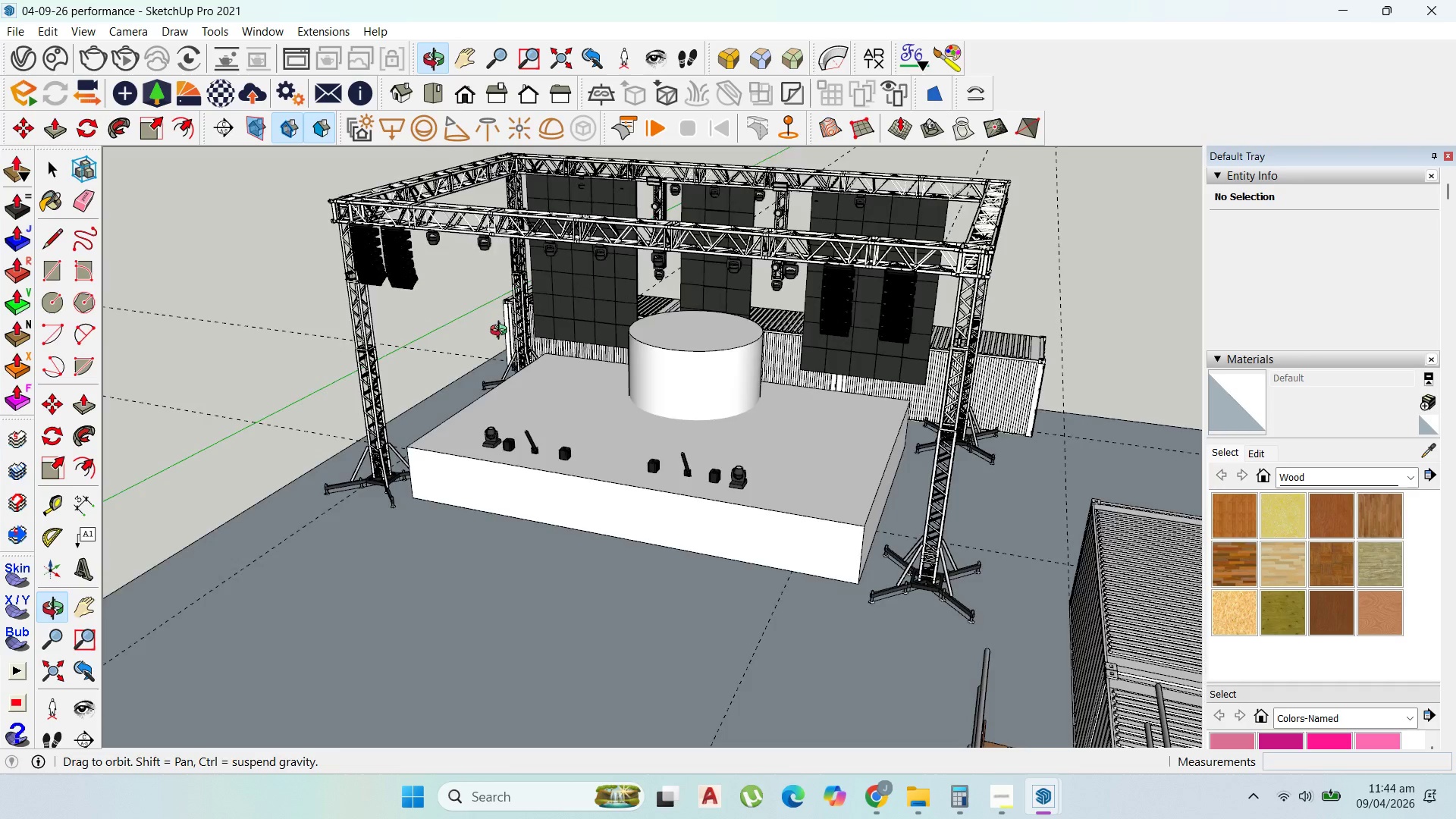 
left_click([884, 698])
 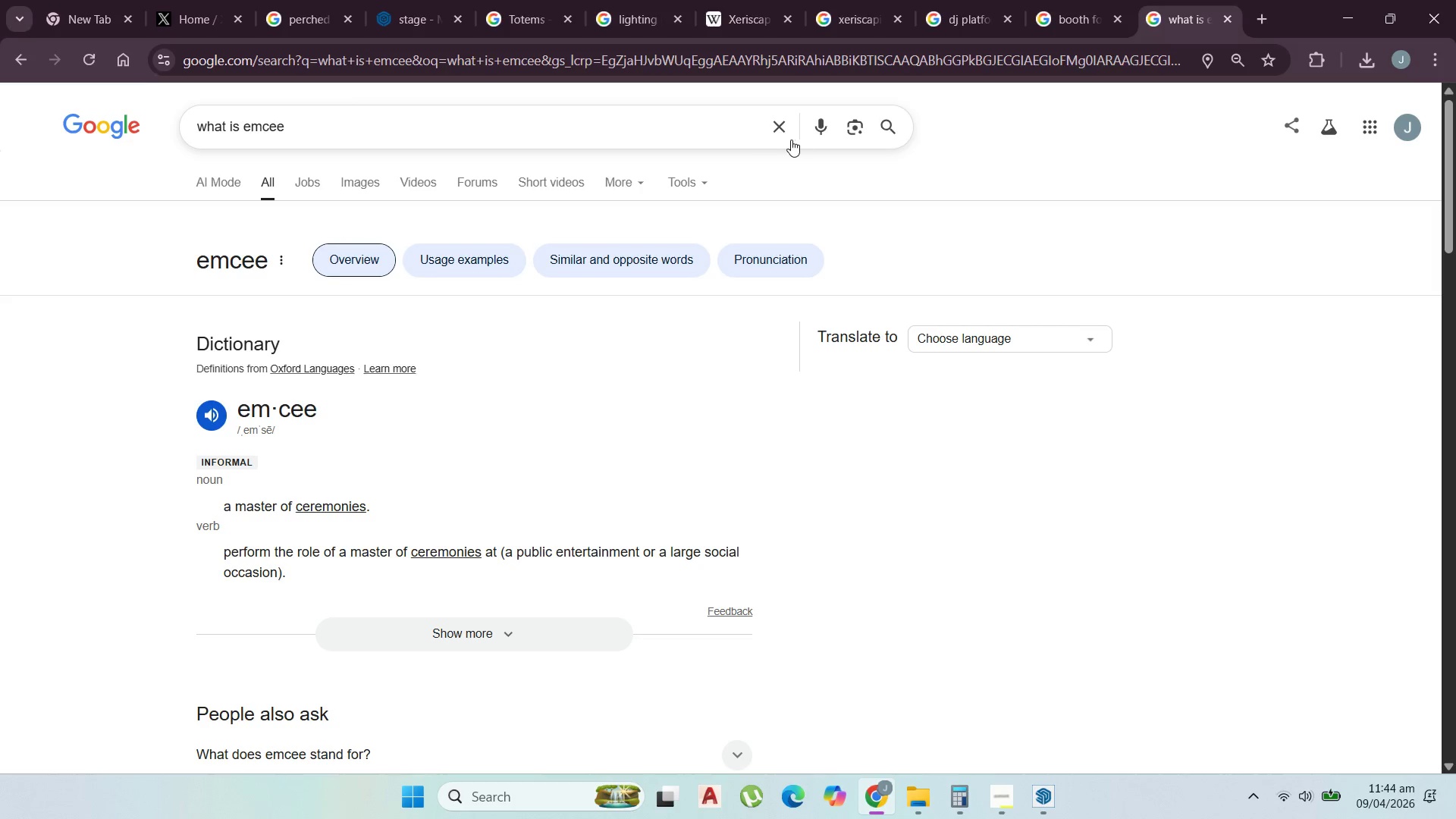 
left_click_drag(start_coordinate=[669, 120], to_coordinate=[174, 121])
 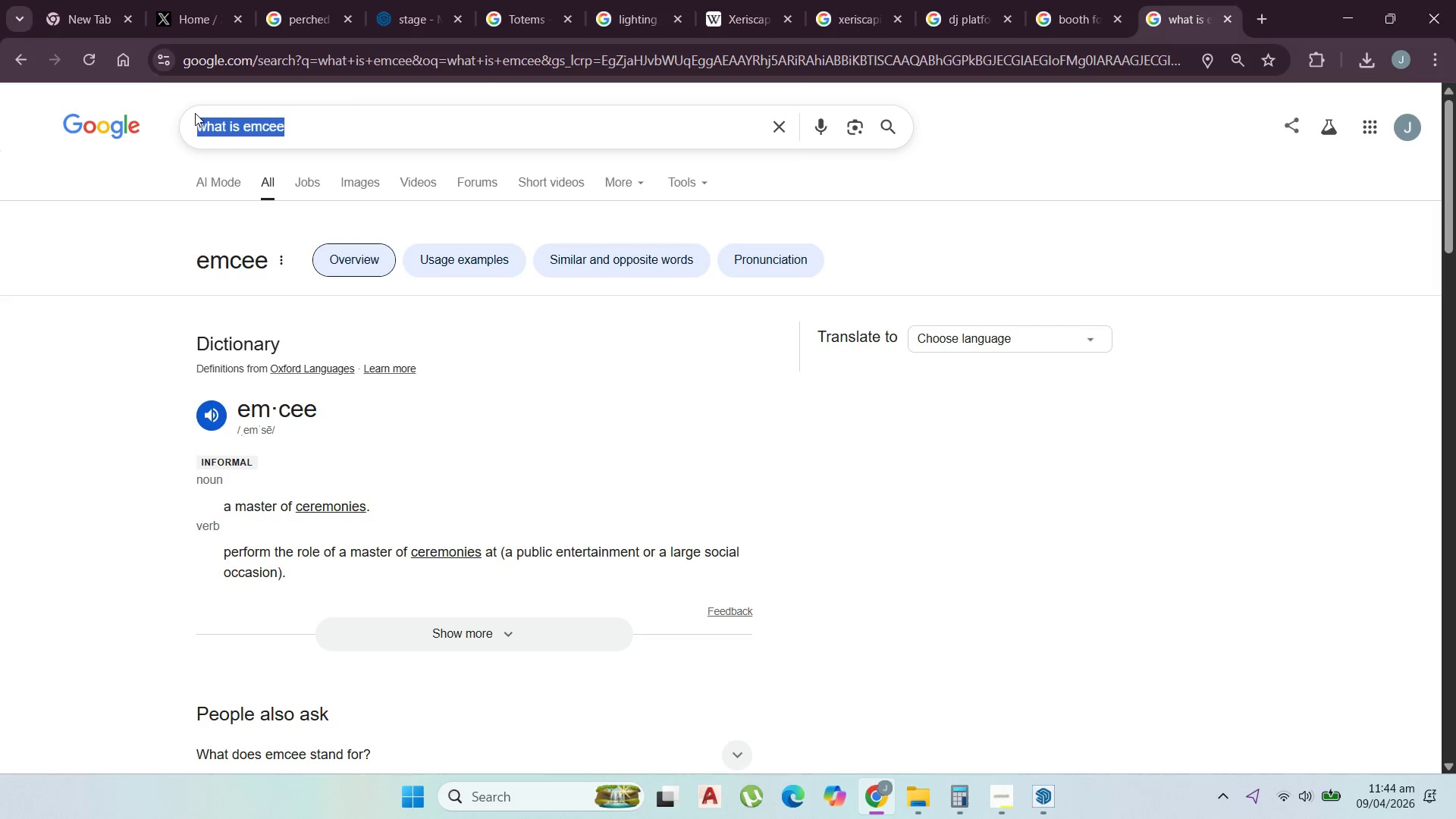 
type(musc fest )
 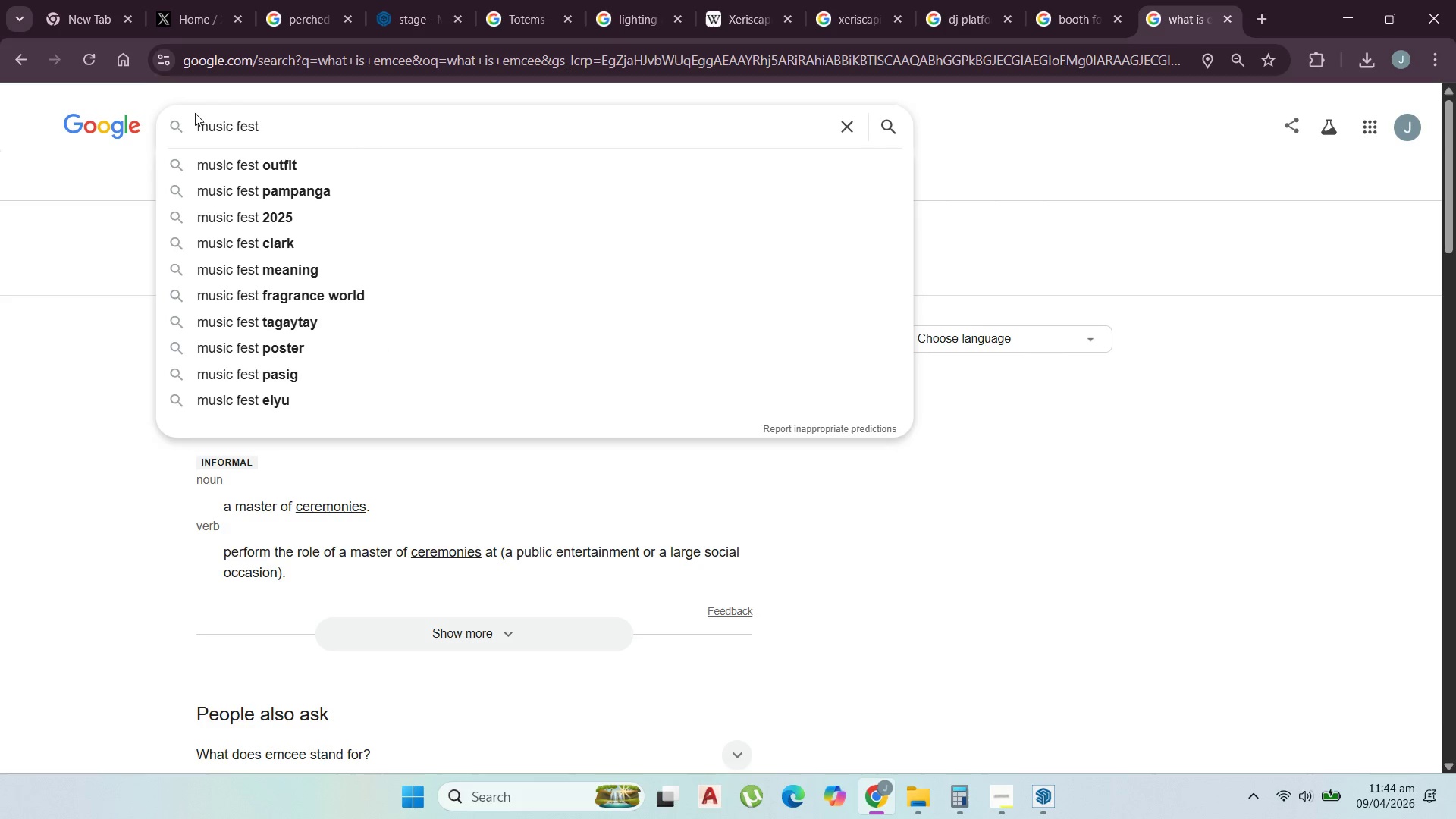 
type(stage)
 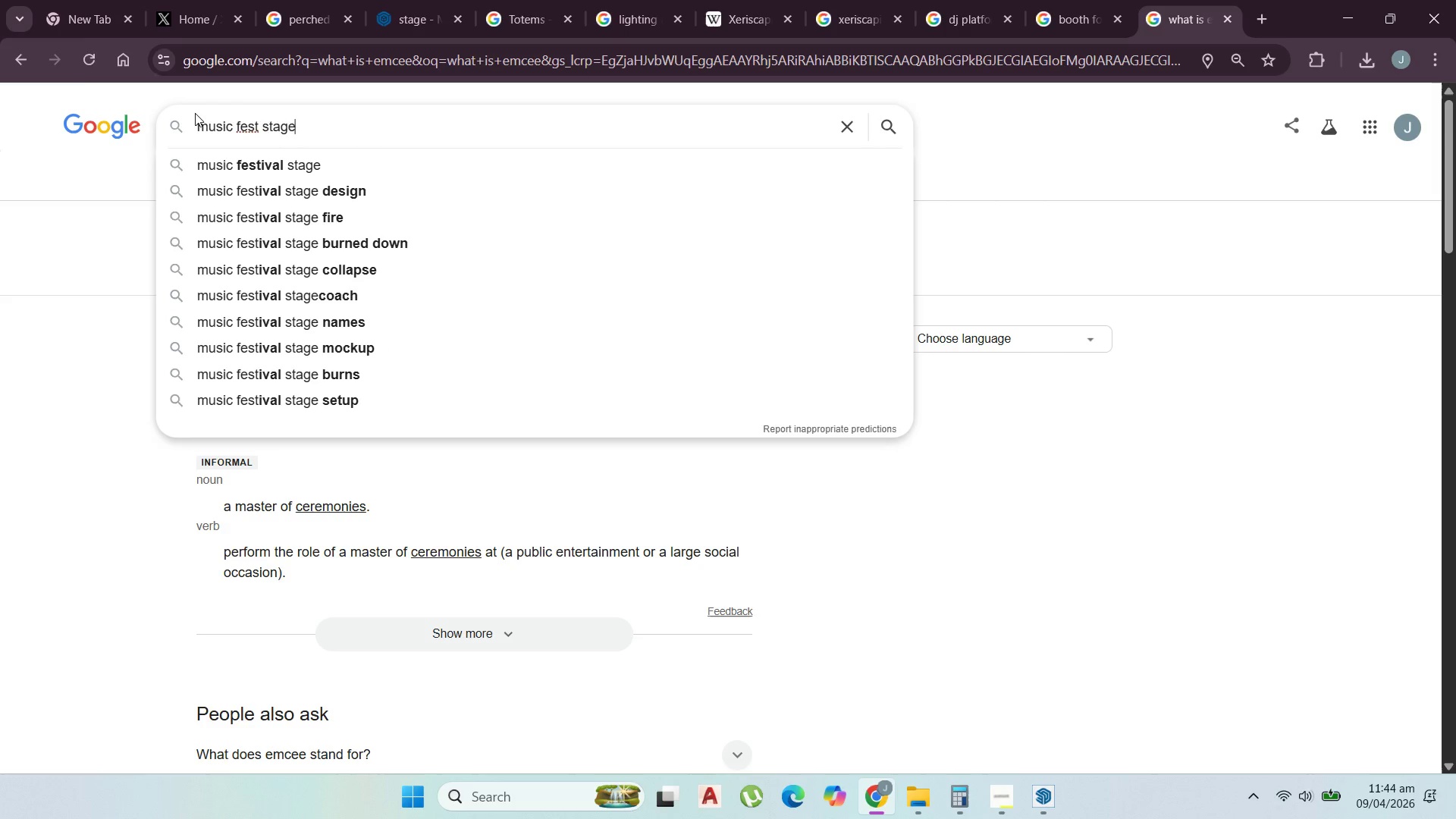 
key(Enter)
 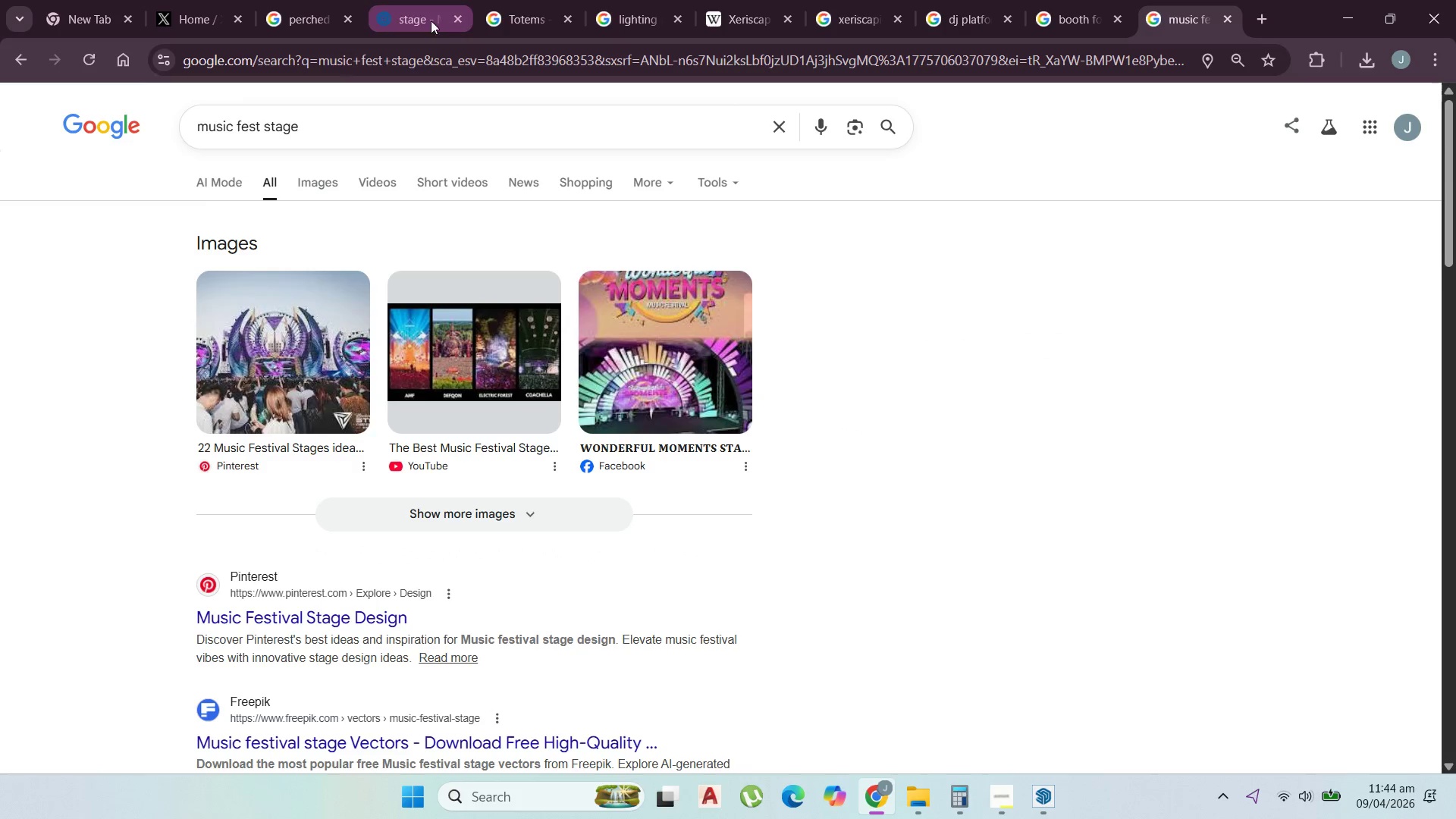 
left_click([328, 168])
 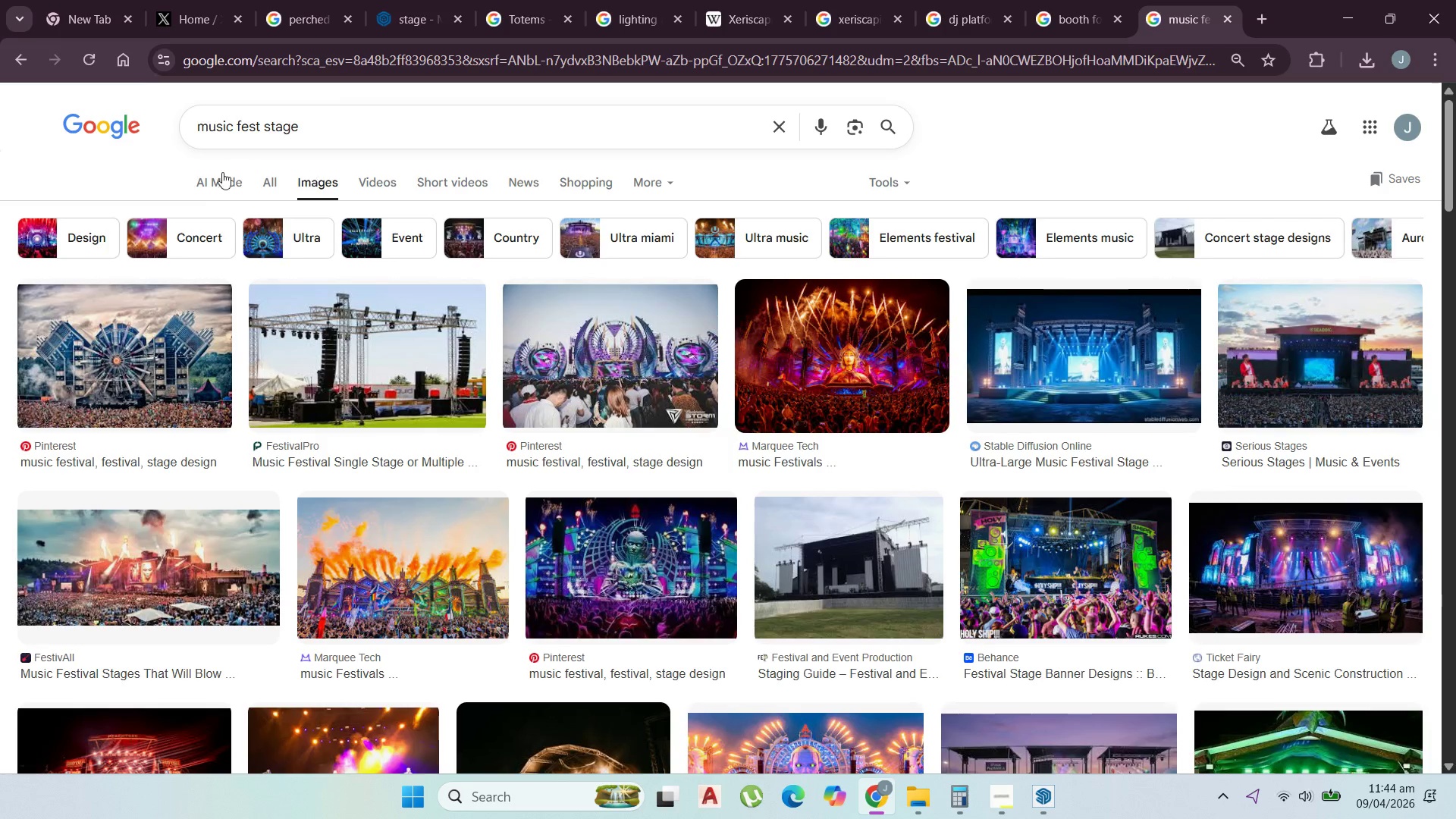 
wait(8.24)
 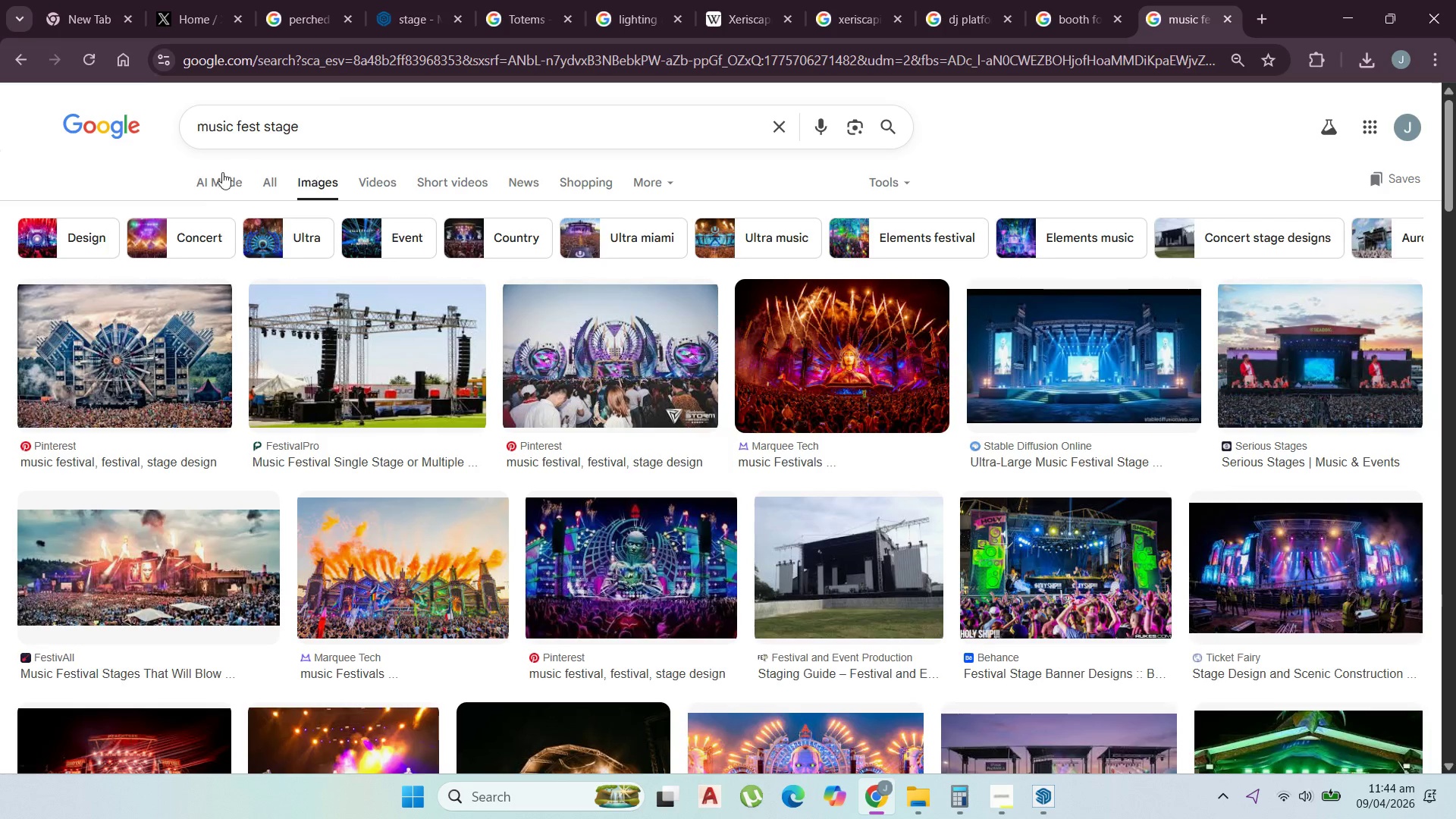 
scroll: coordinate [350, 324], scroll_direction: down, amount: 2.0
 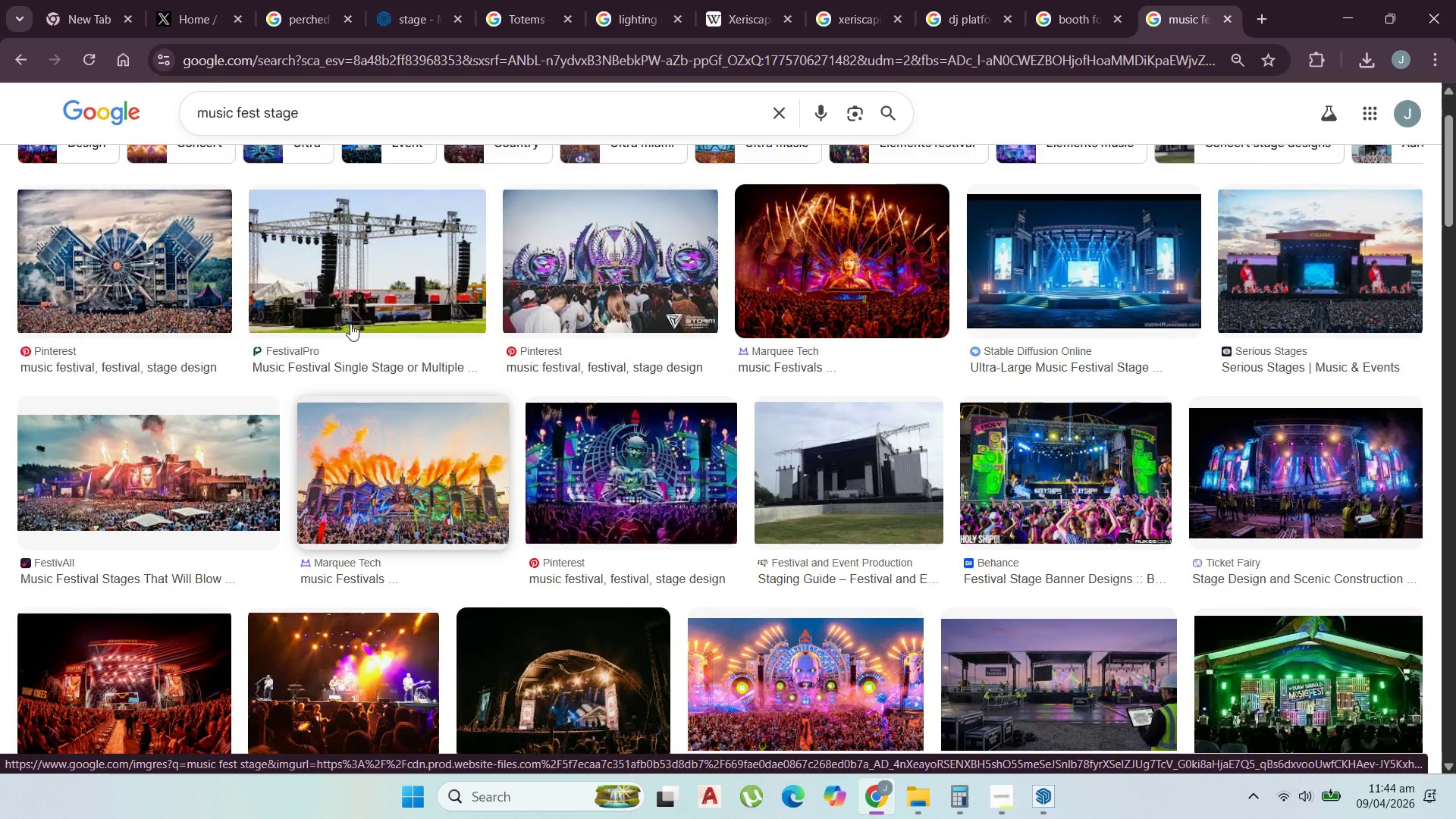 
scroll: coordinate [350, 324], scroll_direction: up, amount: 1.0
 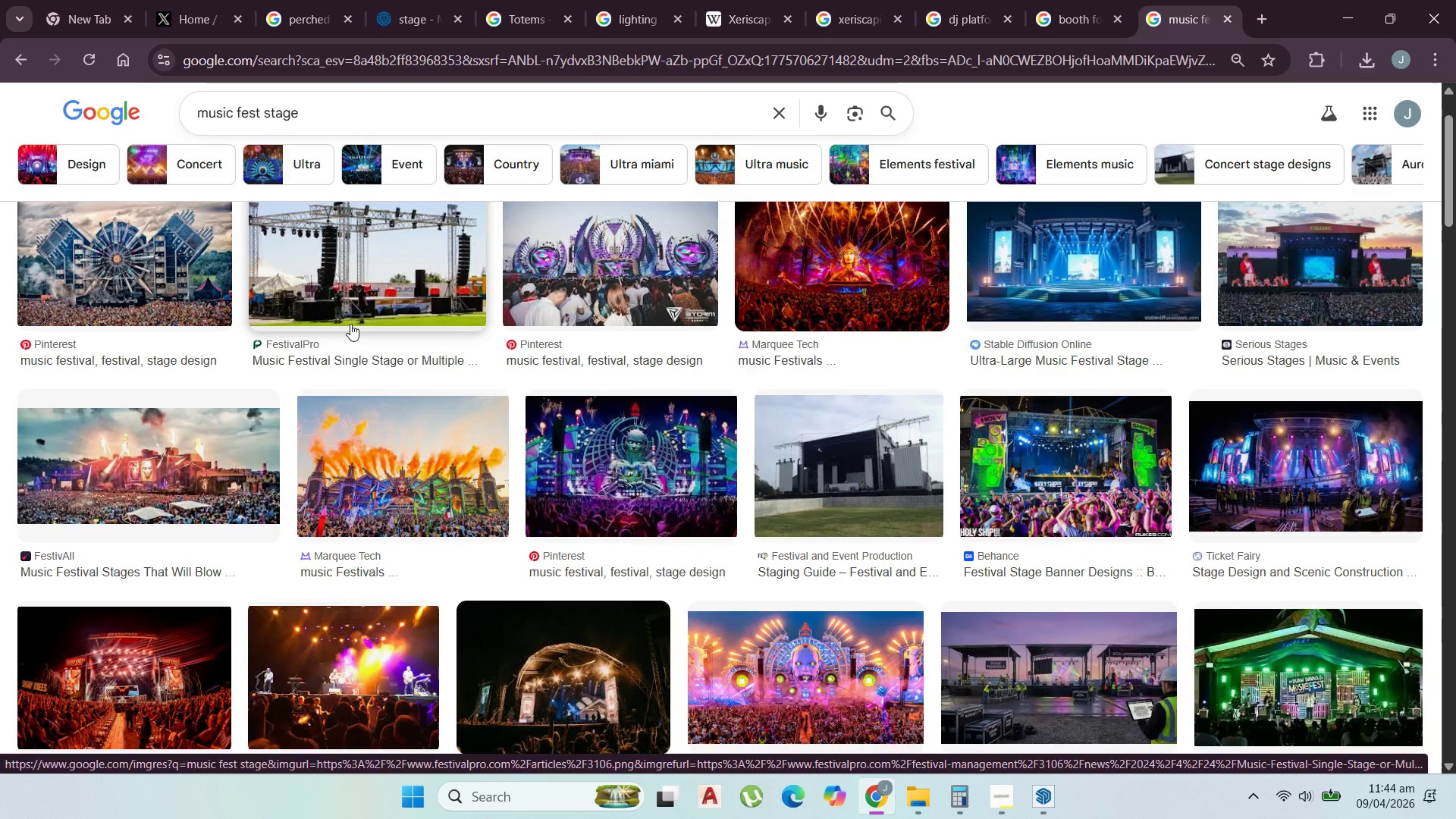 
wait(5.32)
 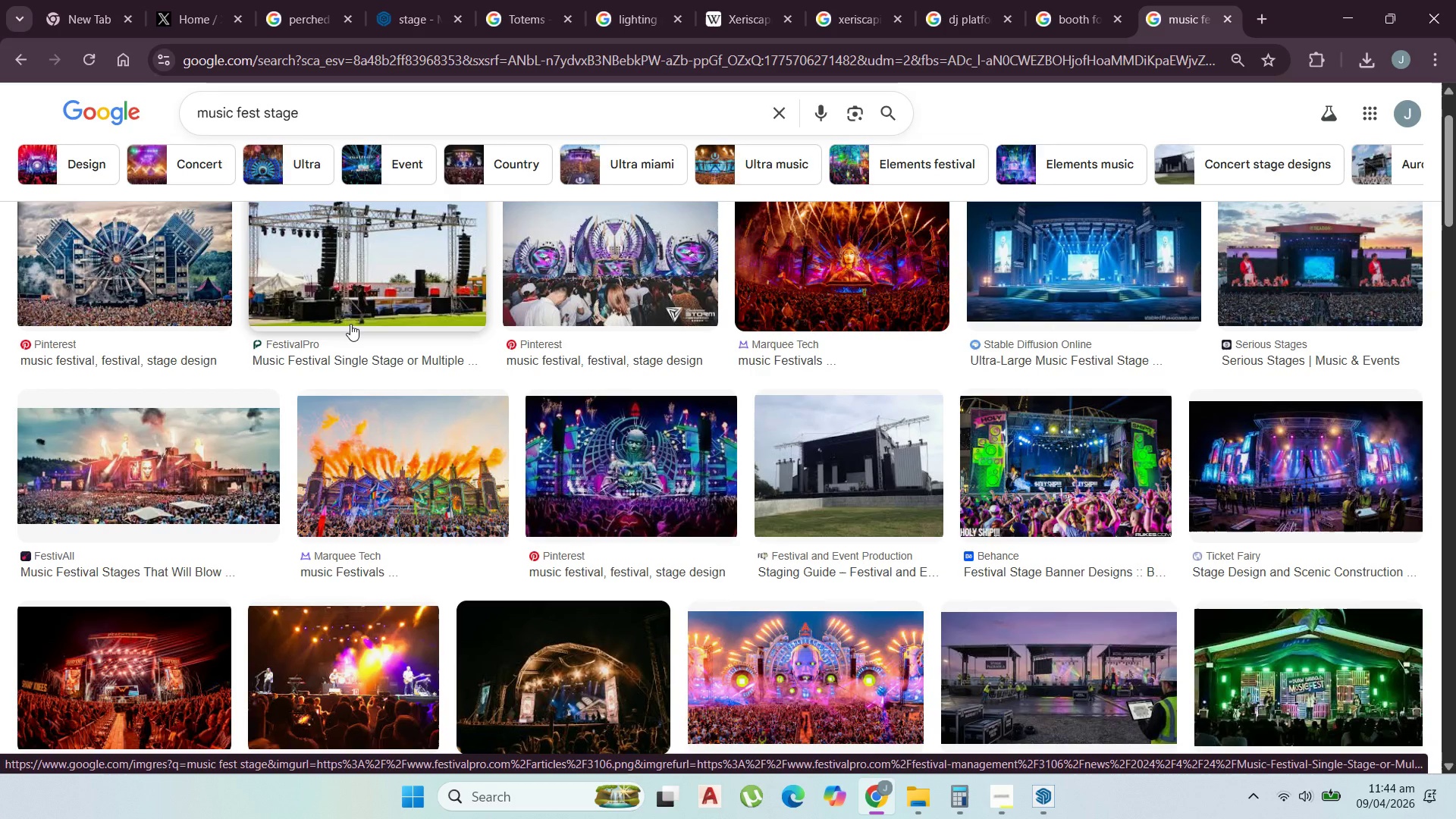 
scroll: coordinate [742, 494], scroll_direction: down, amount: 3.0
 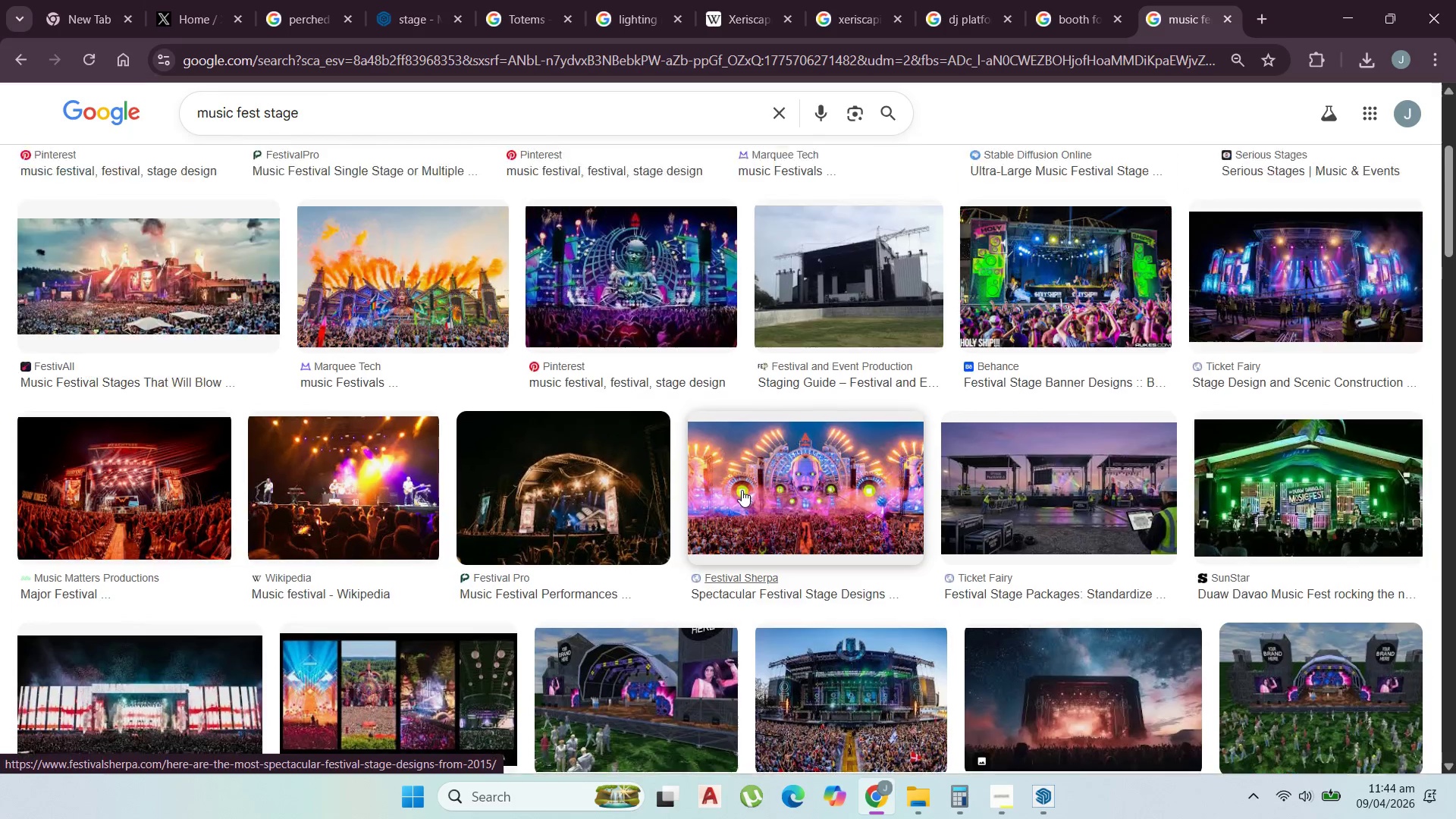 
scroll: coordinate [742, 490], scroll_direction: up, amount: 2.0
 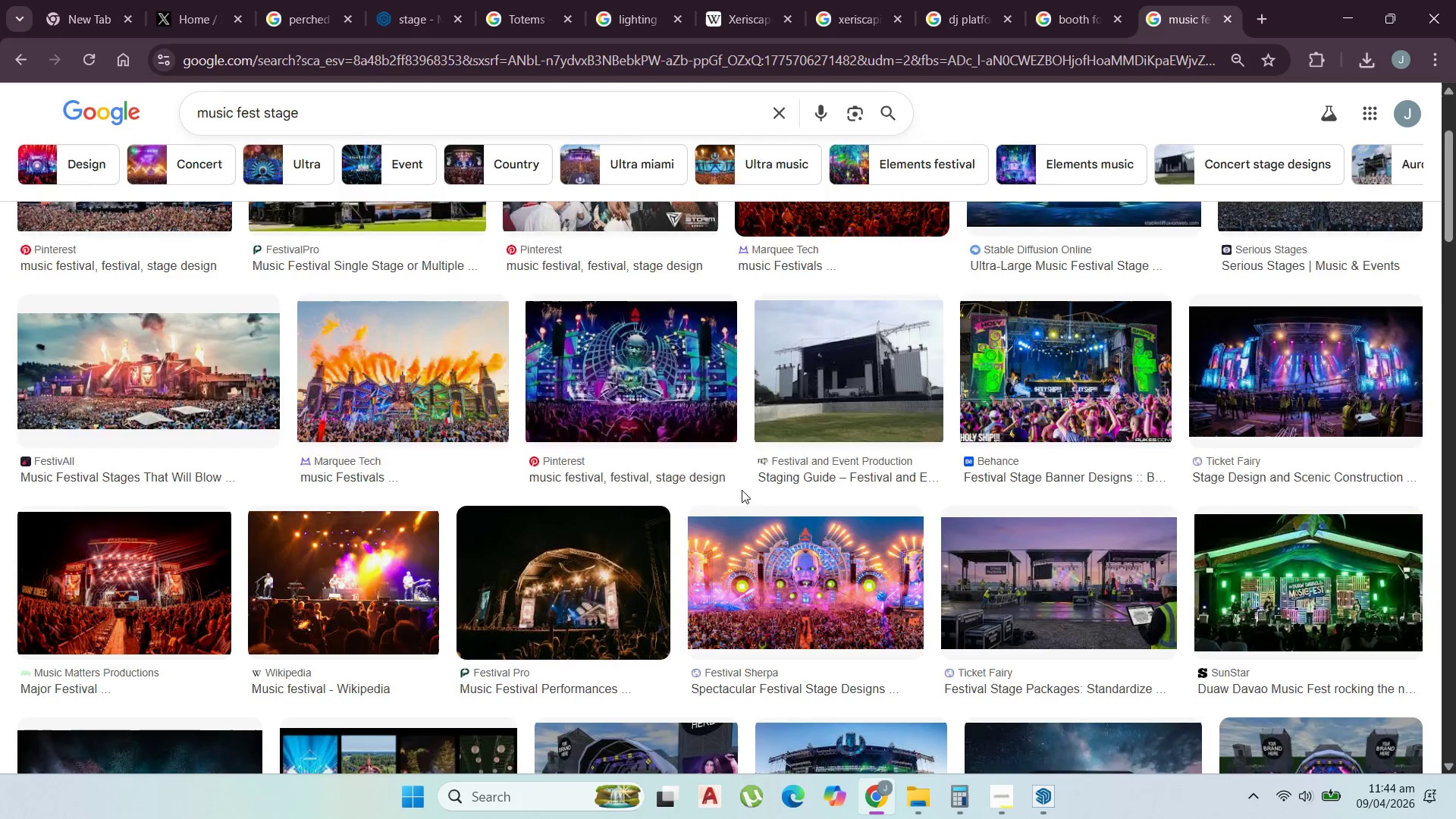 
scroll: coordinate [742, 490], scroll_direction: down, amount: 2.0
 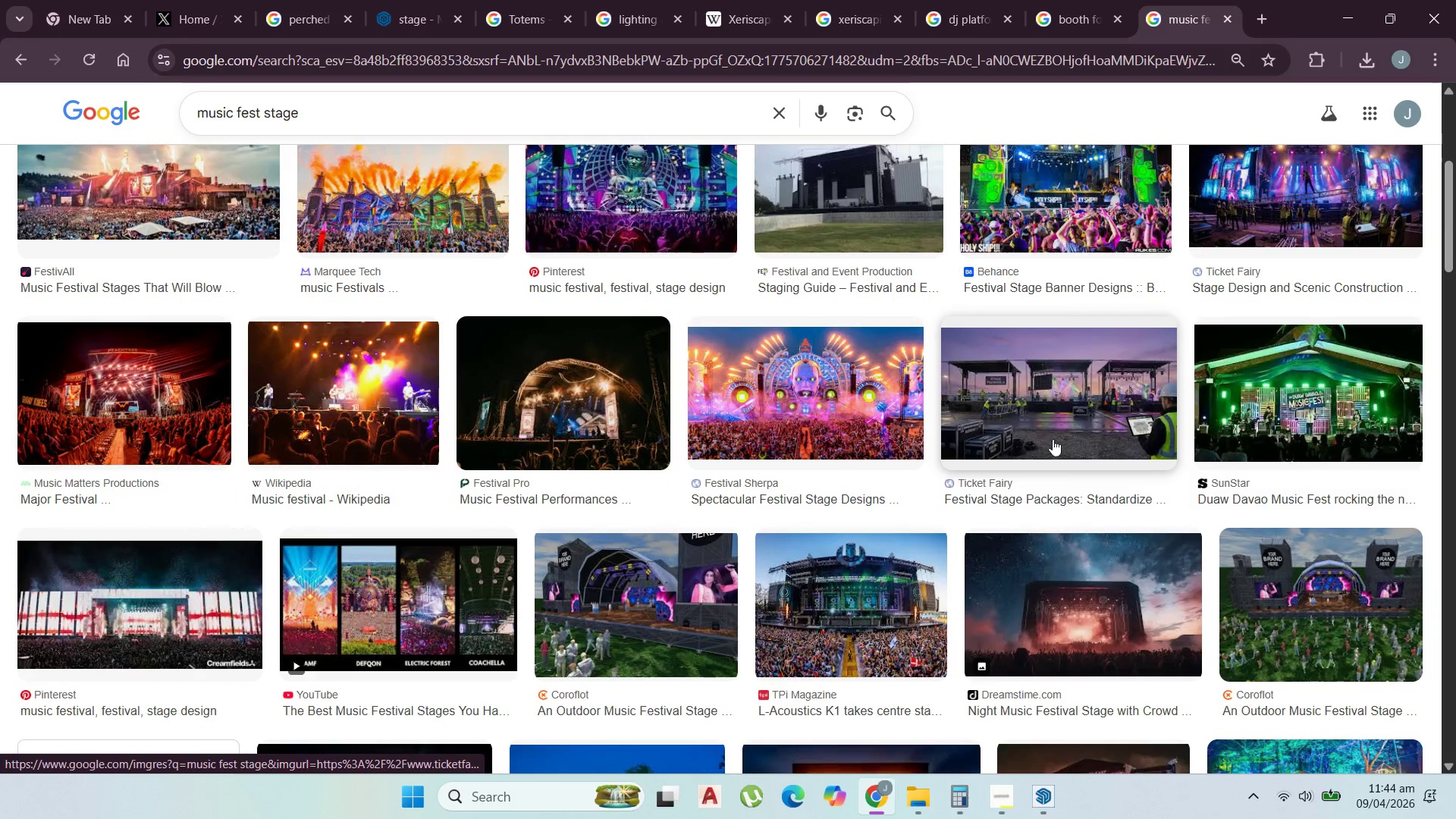 
left_click([1053, 438])
 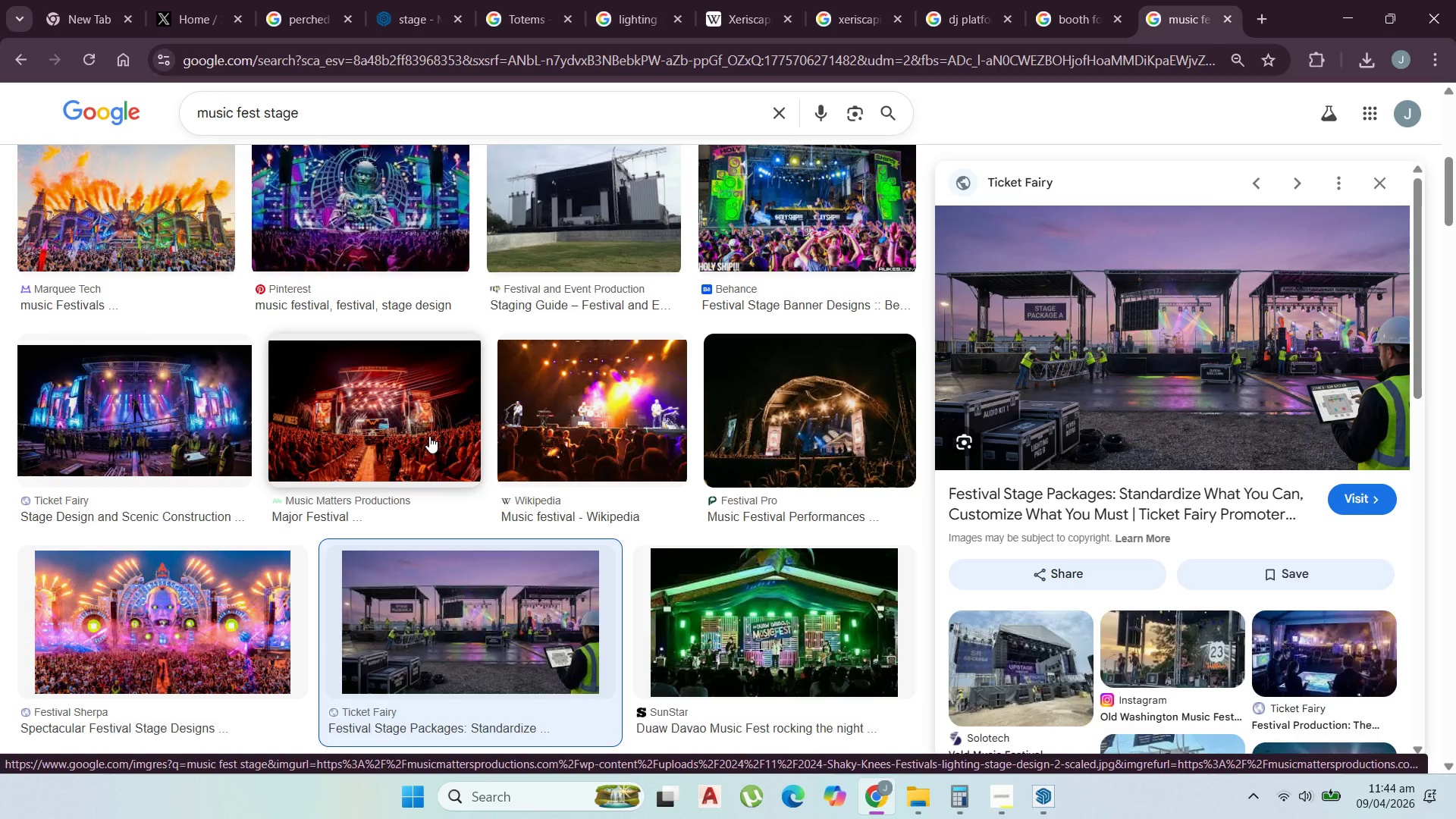 
wait(6.8)
 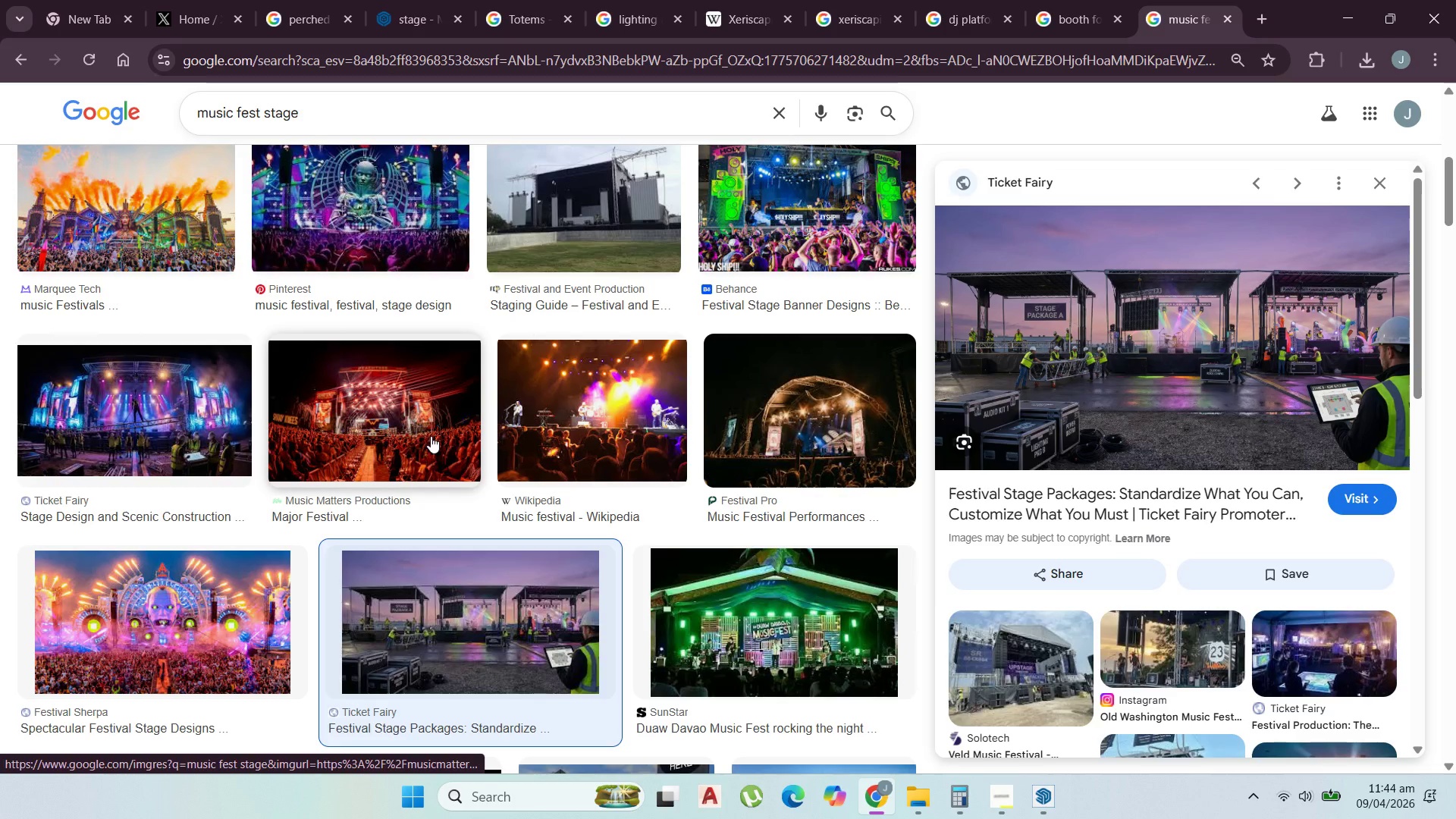 
scroll: coordinate [426, 433], scroll_direction: down, amount: 1.0
 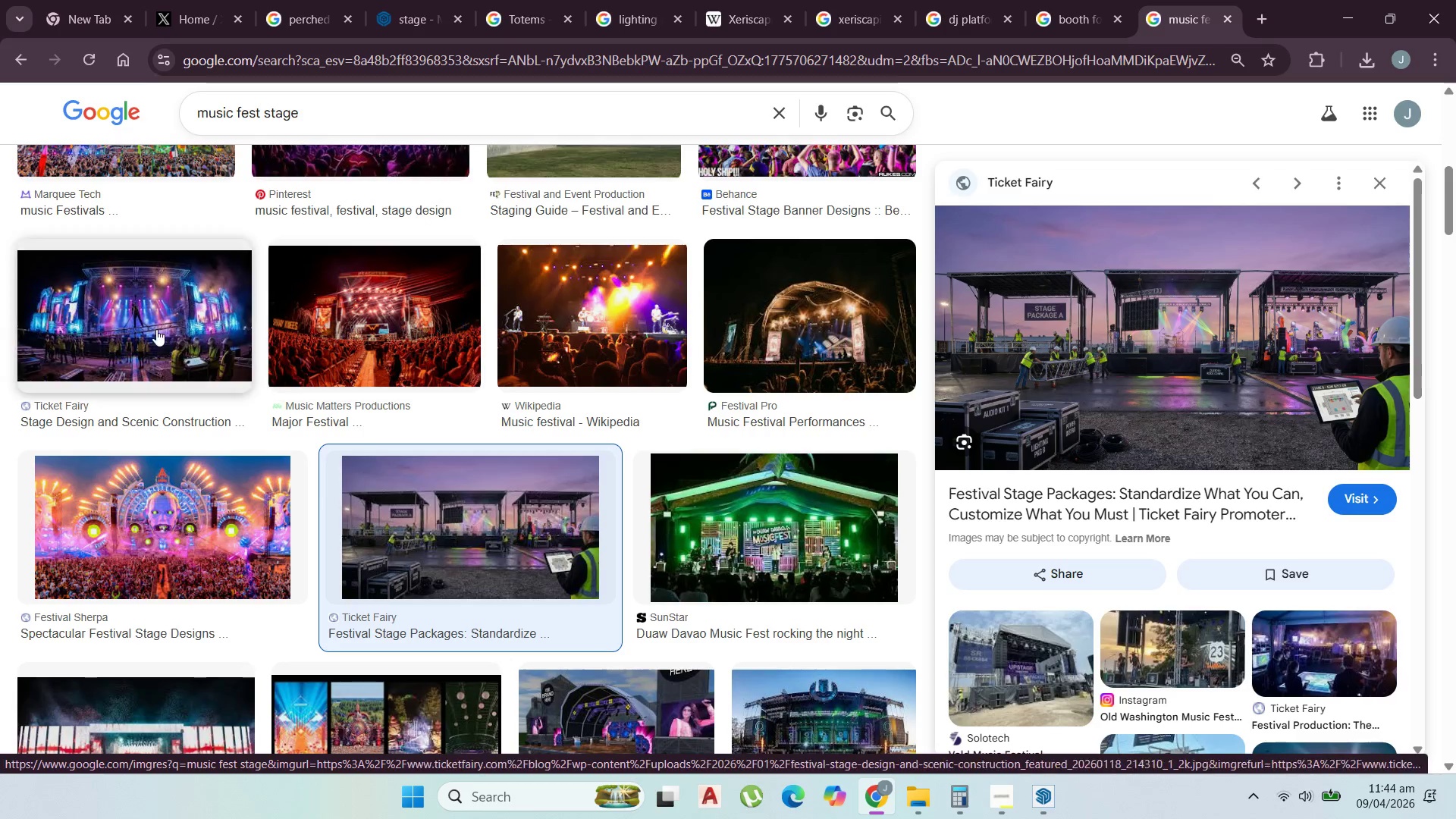 
left_click([155, 329])
 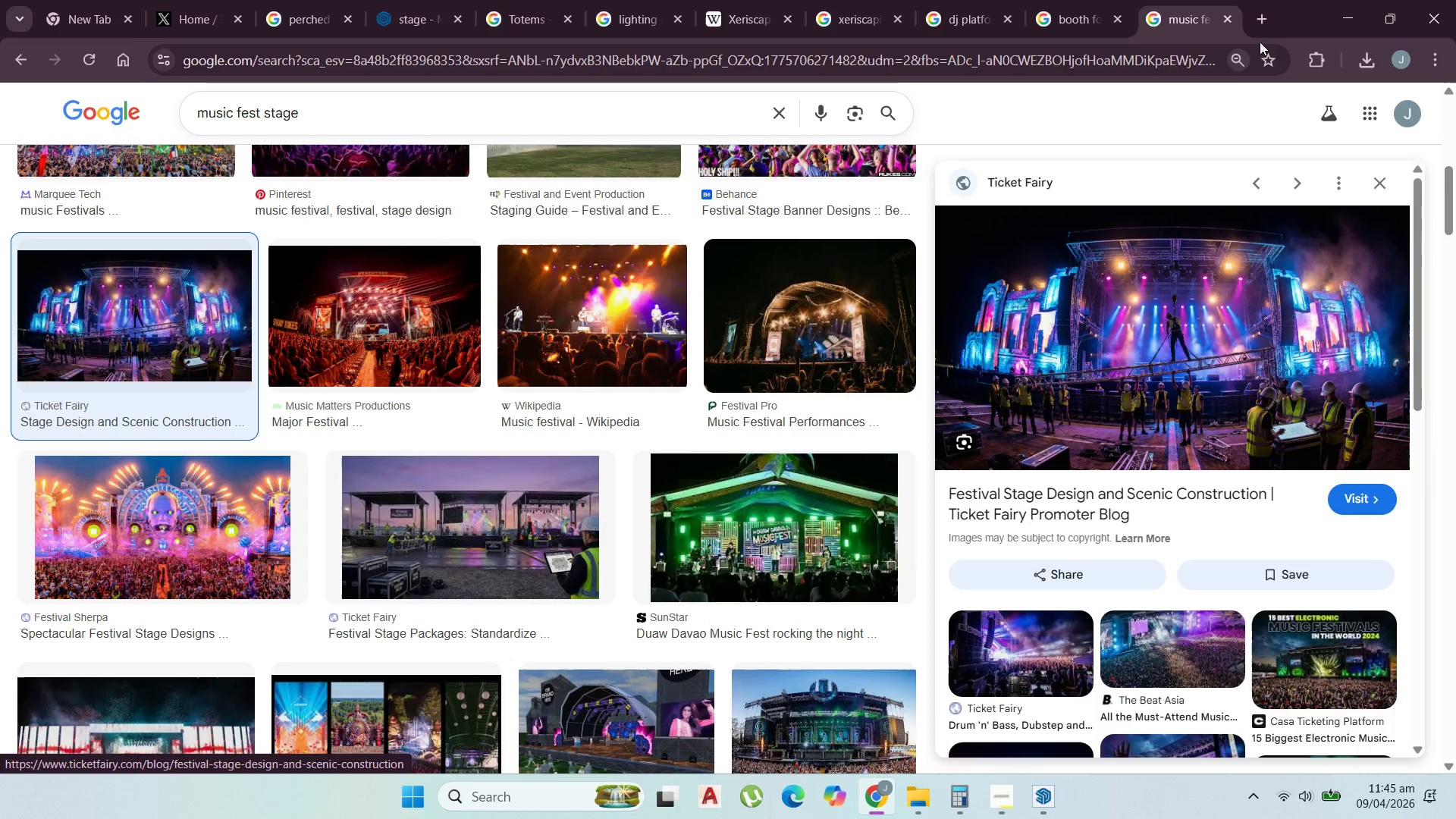 
left_click([1341, 9])
 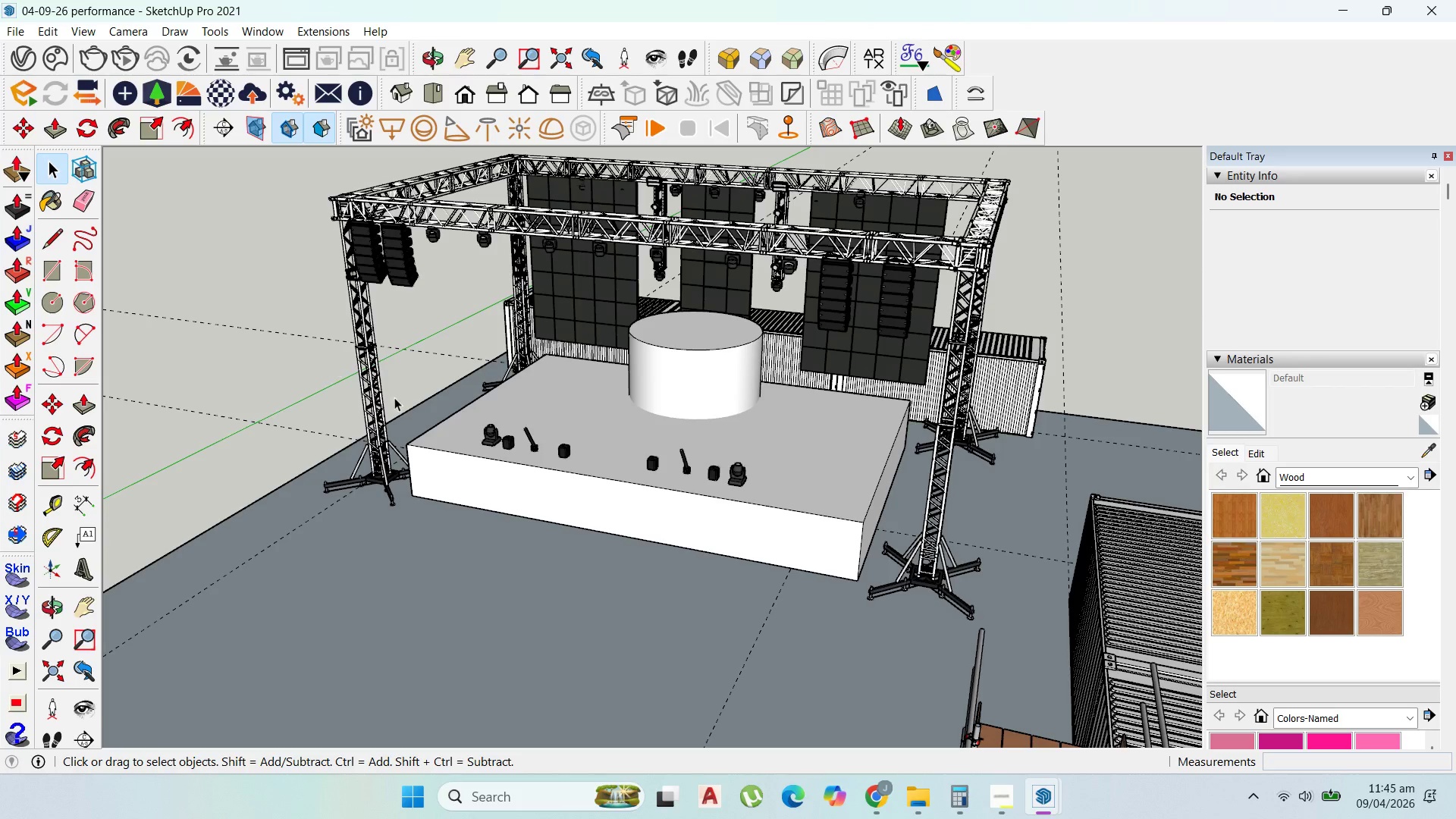 
scroll: coordinate [651, 524], scroll_direction: up, amount: 4.0
 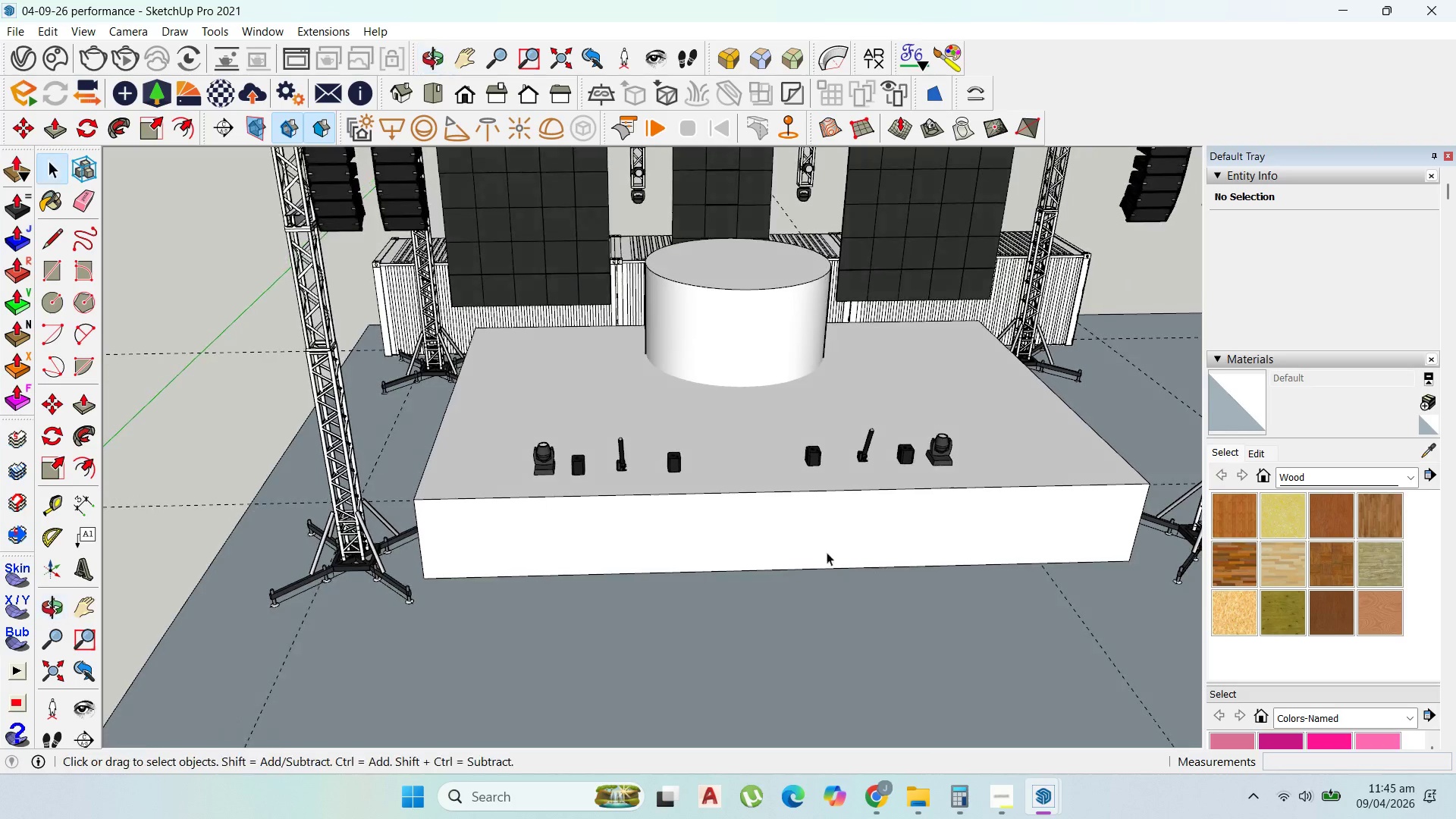 
scroll: coordinate [734, 431], scroll_direction: down, amount: 3.0
 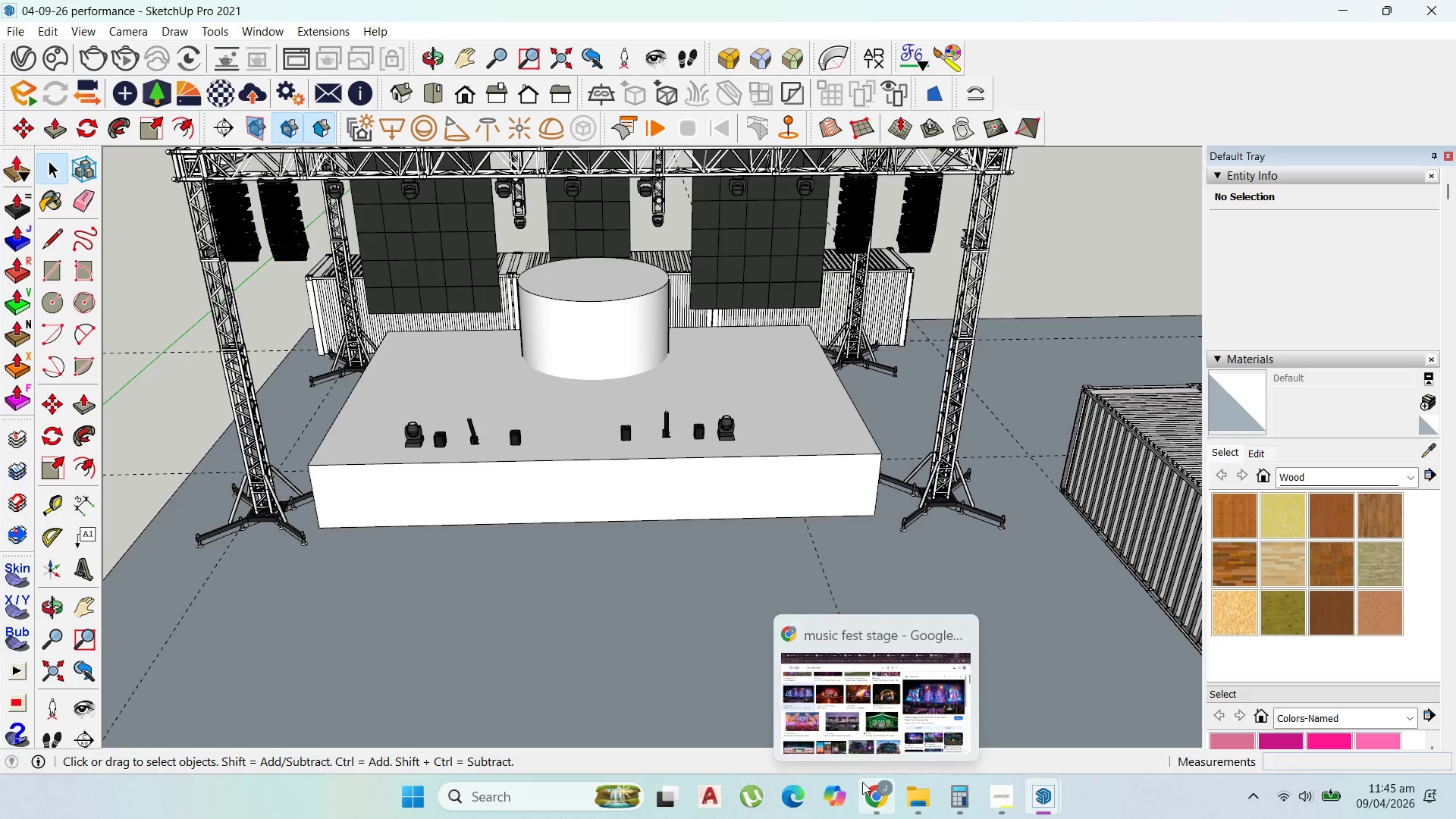 
left_click([855, 720])
 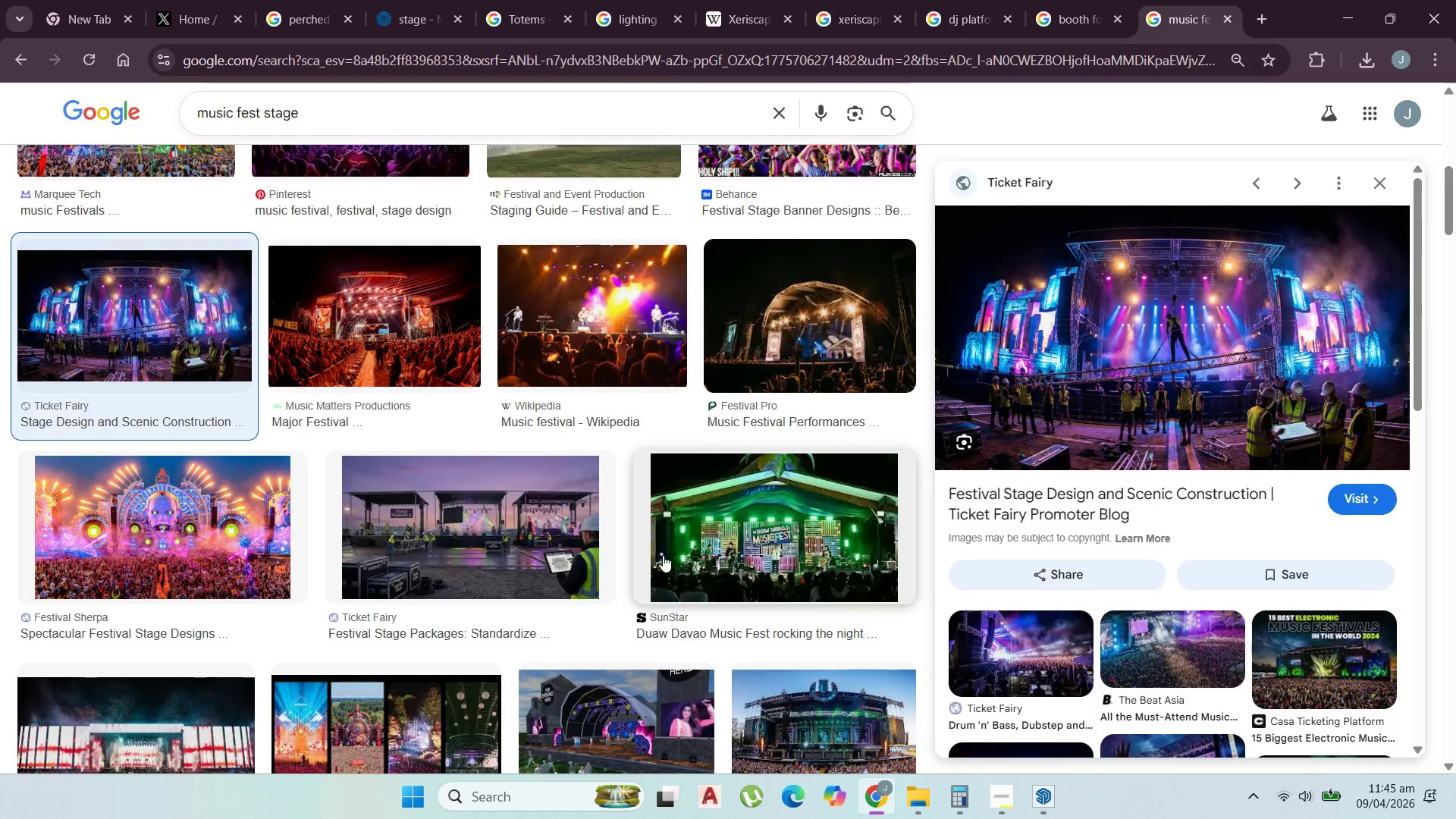 
scroll: coordinate [653, 563], scroll_direction: down, amount: 3.0
 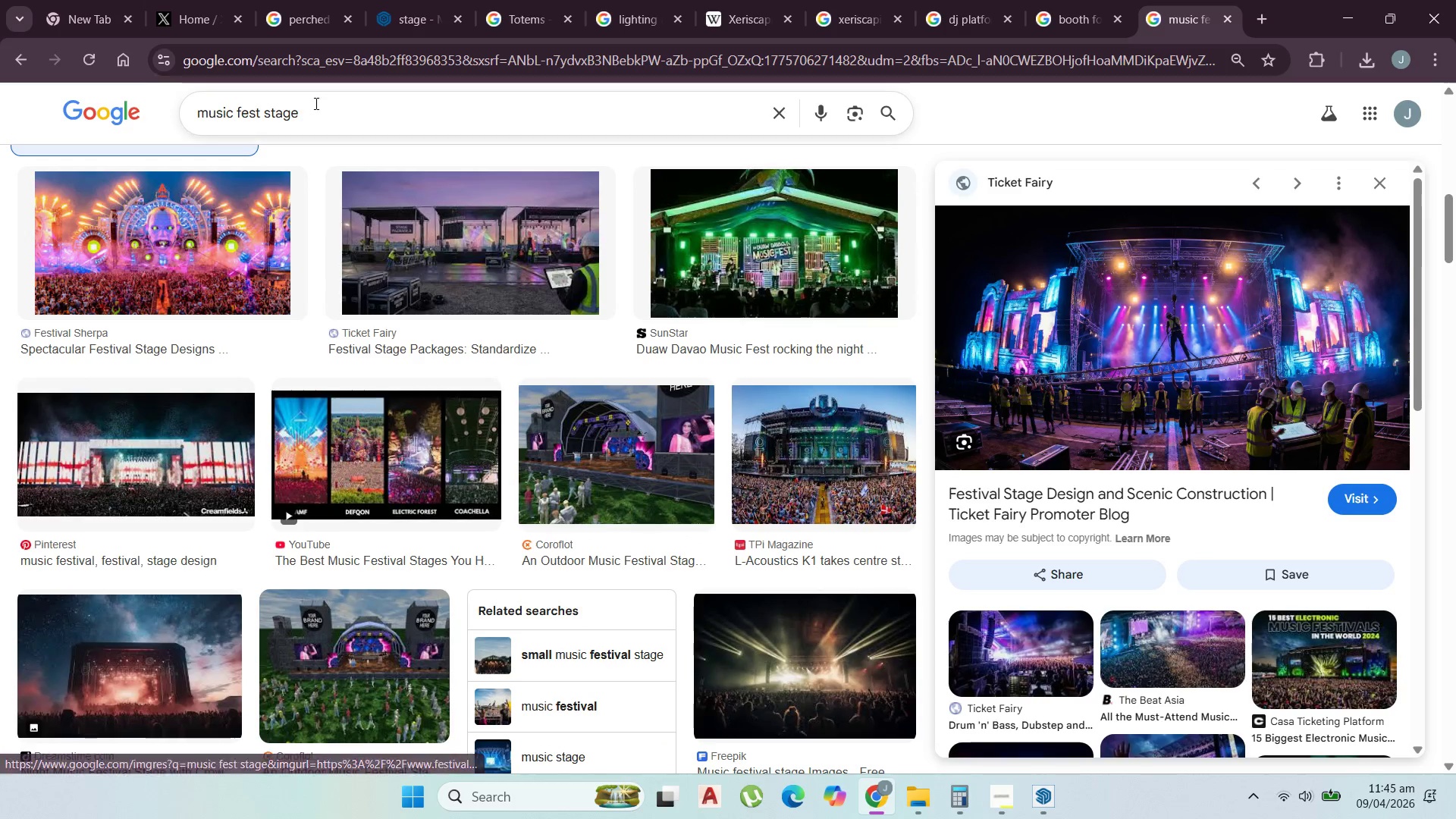 
left_click_drag(start_coordinate=[318, 110], to_coordinate=[309, 111])
 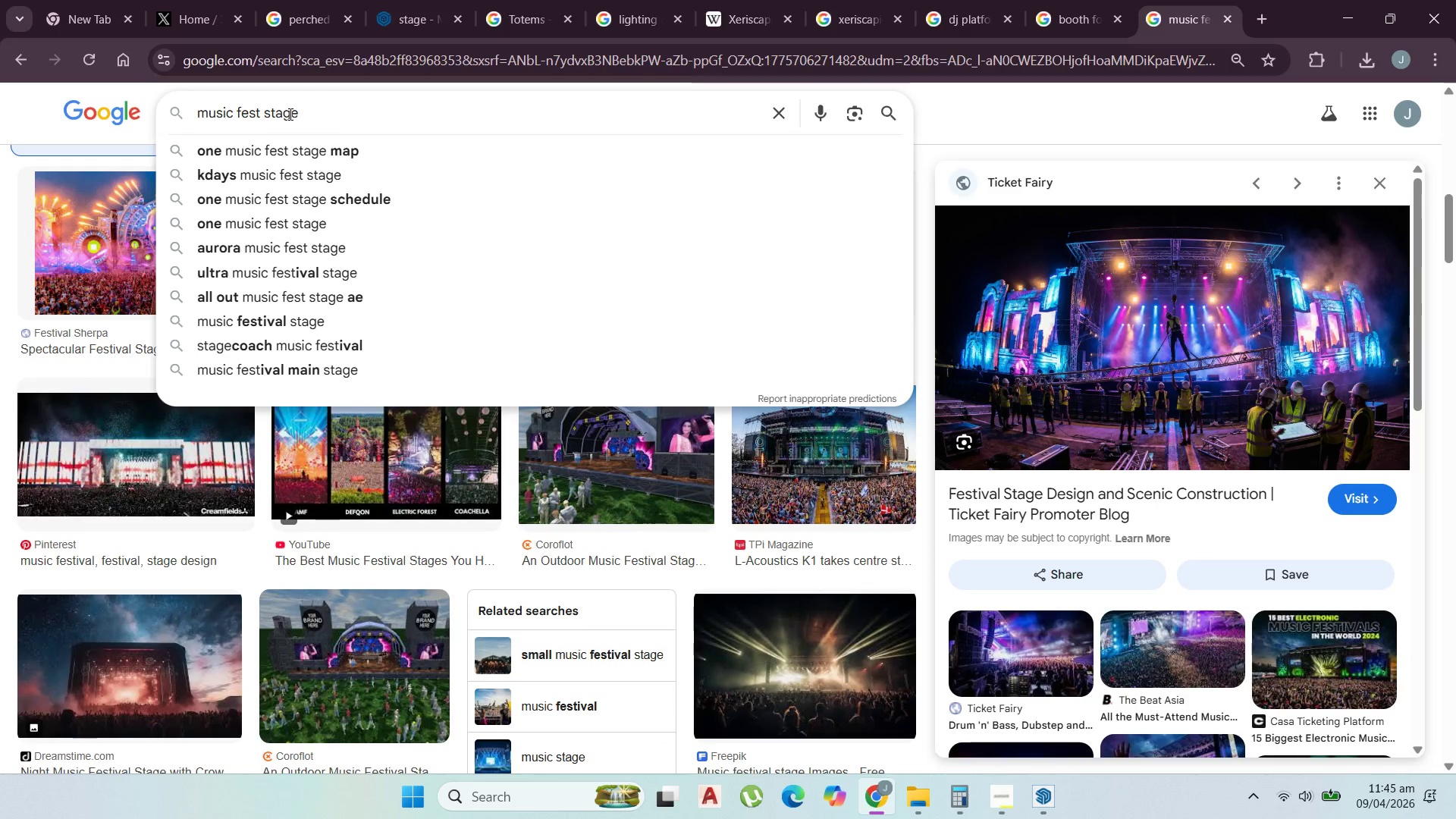 
type( design)
 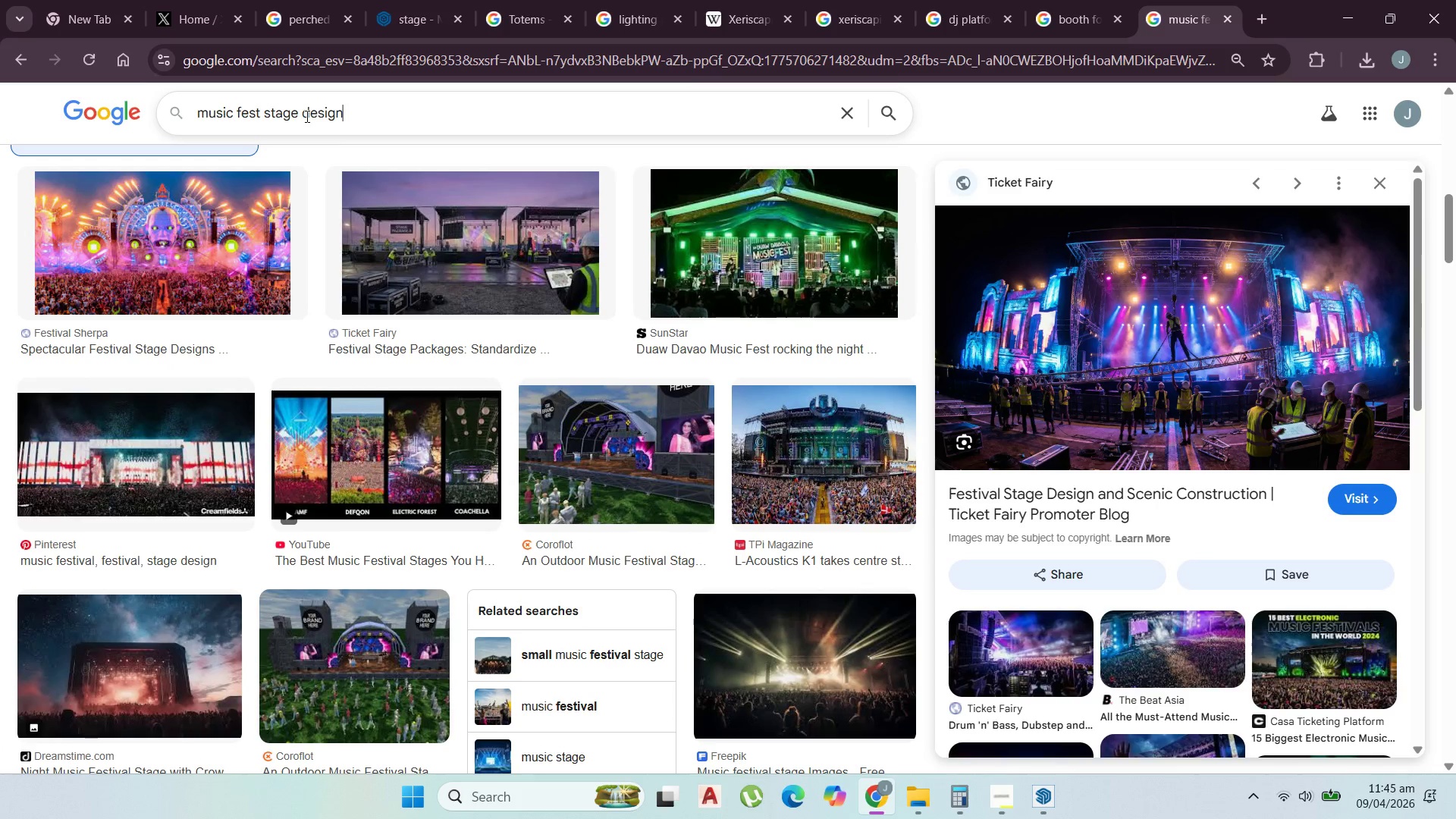 
key(Enter)
 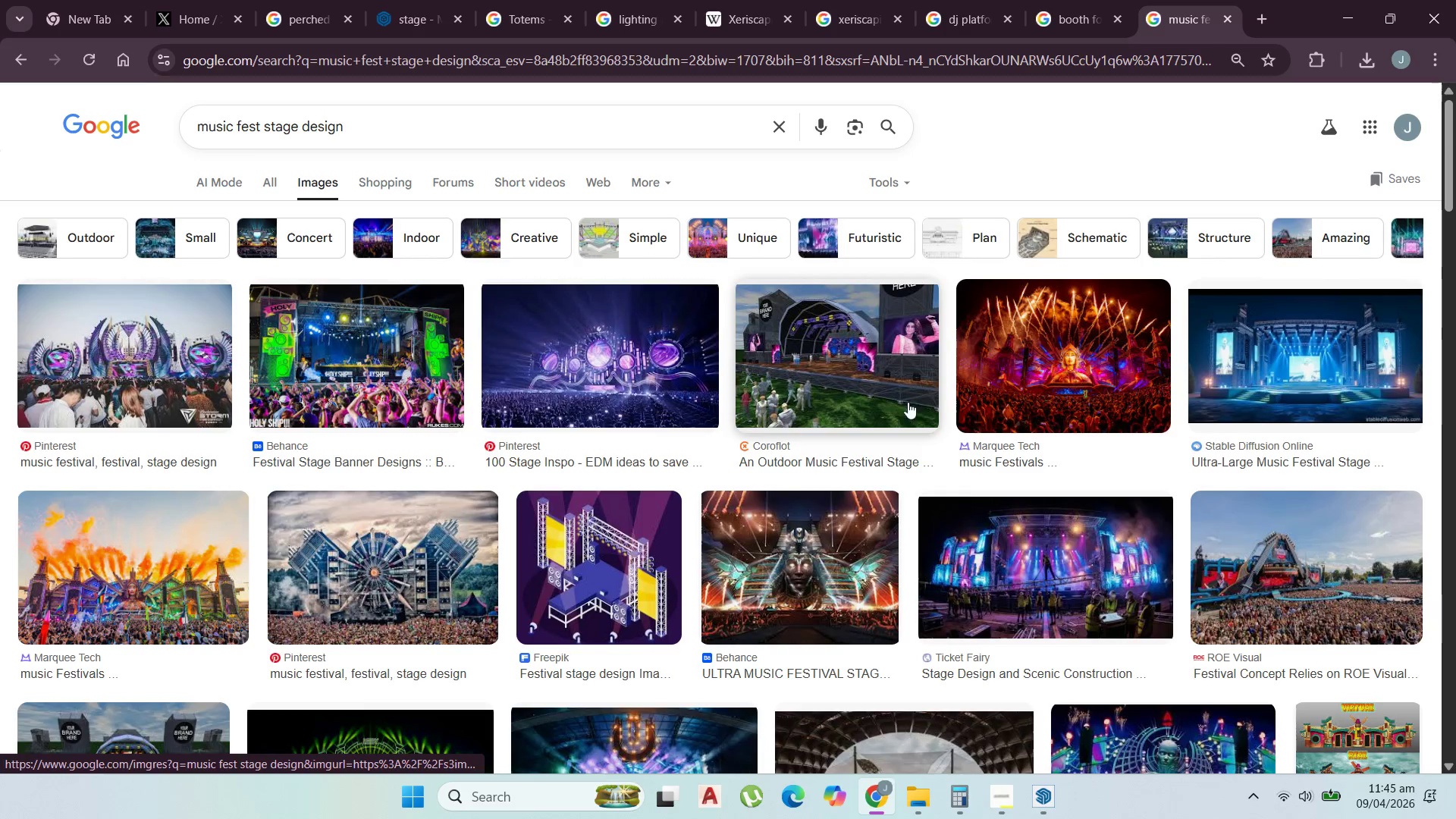 
key(BracketRight)
 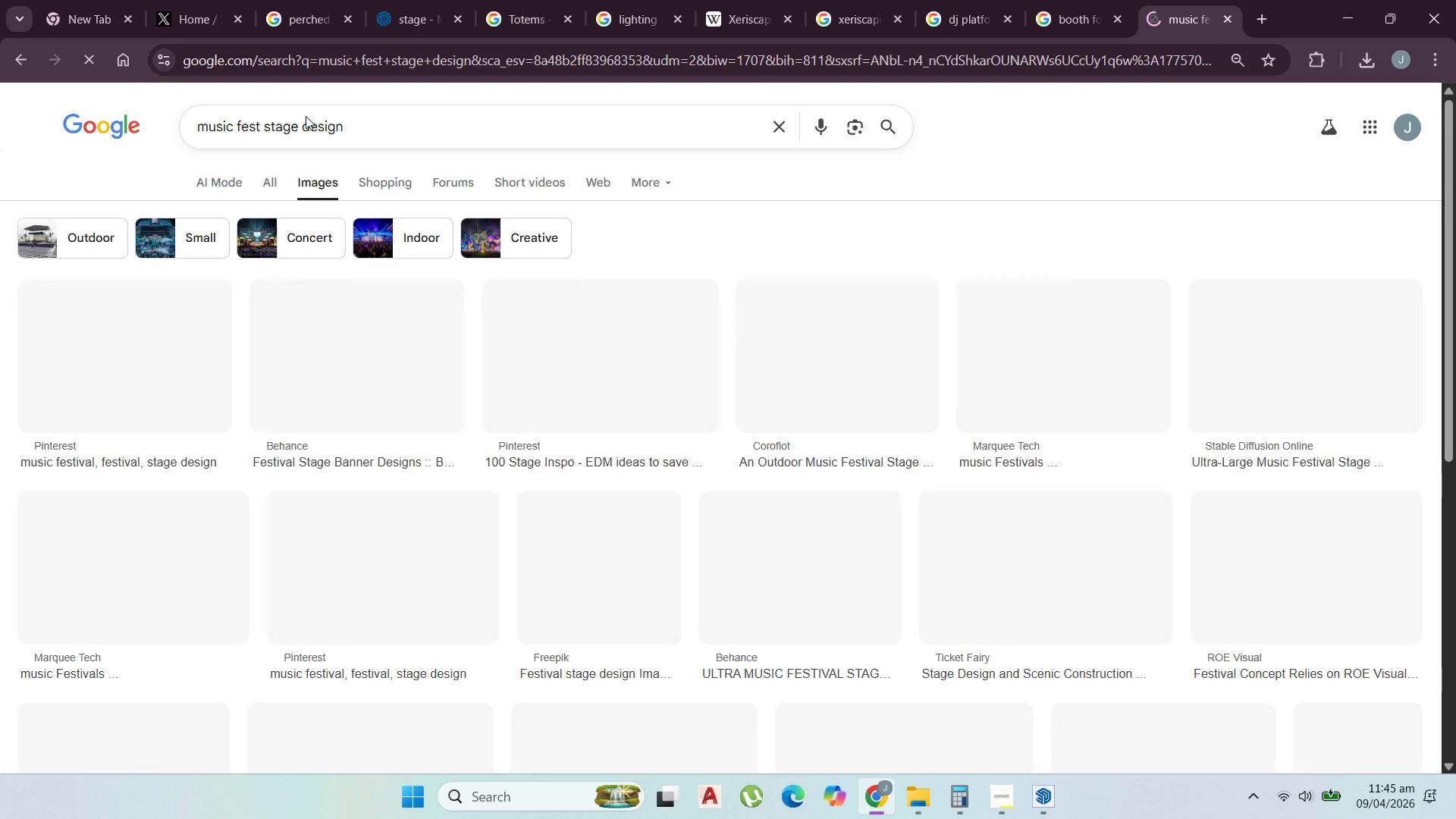 
left_click([1304, 402])
 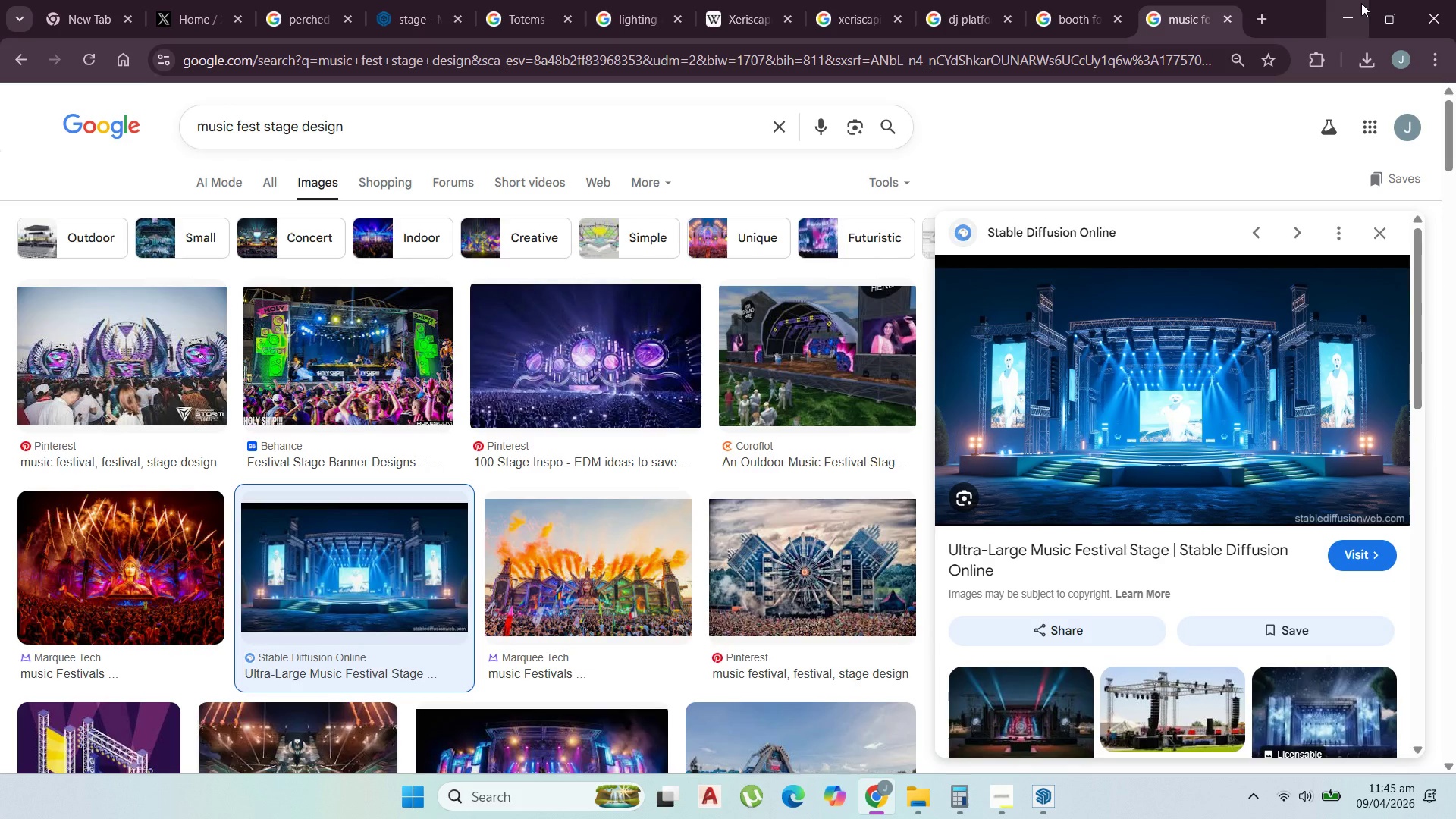 
wait(7.11)
 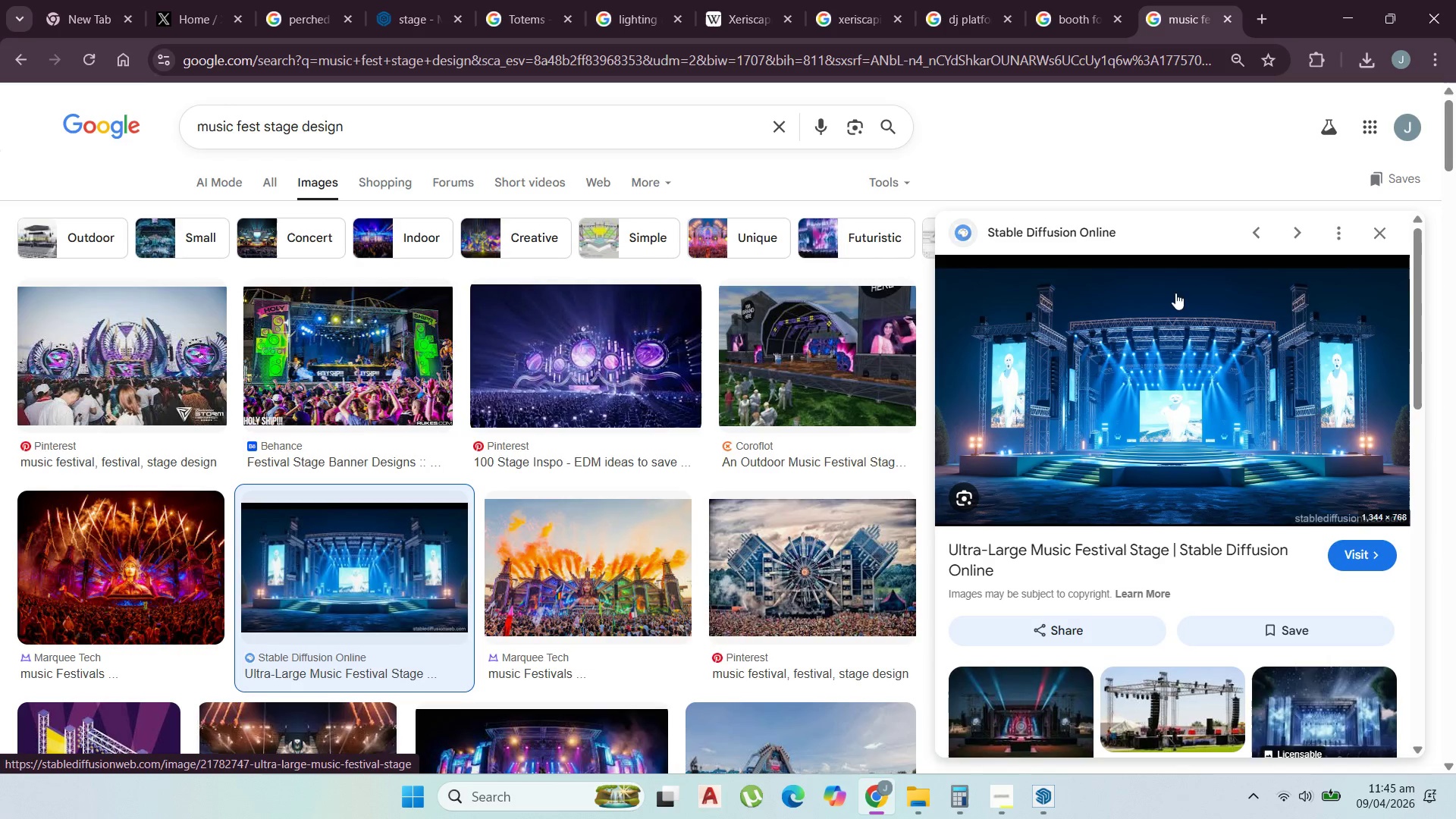 
left_click([1359, 4])
 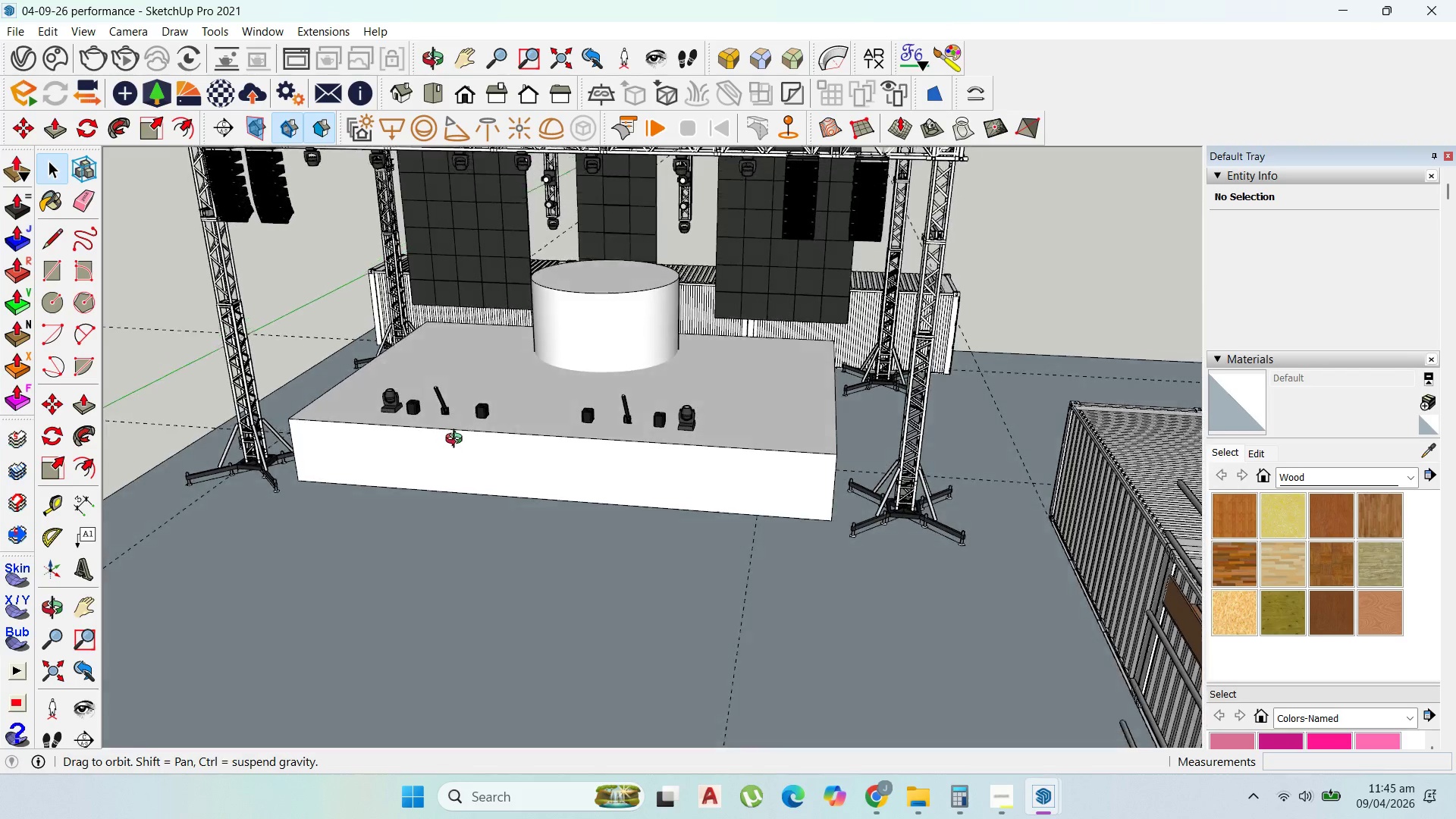 
double_click([624, 451])
 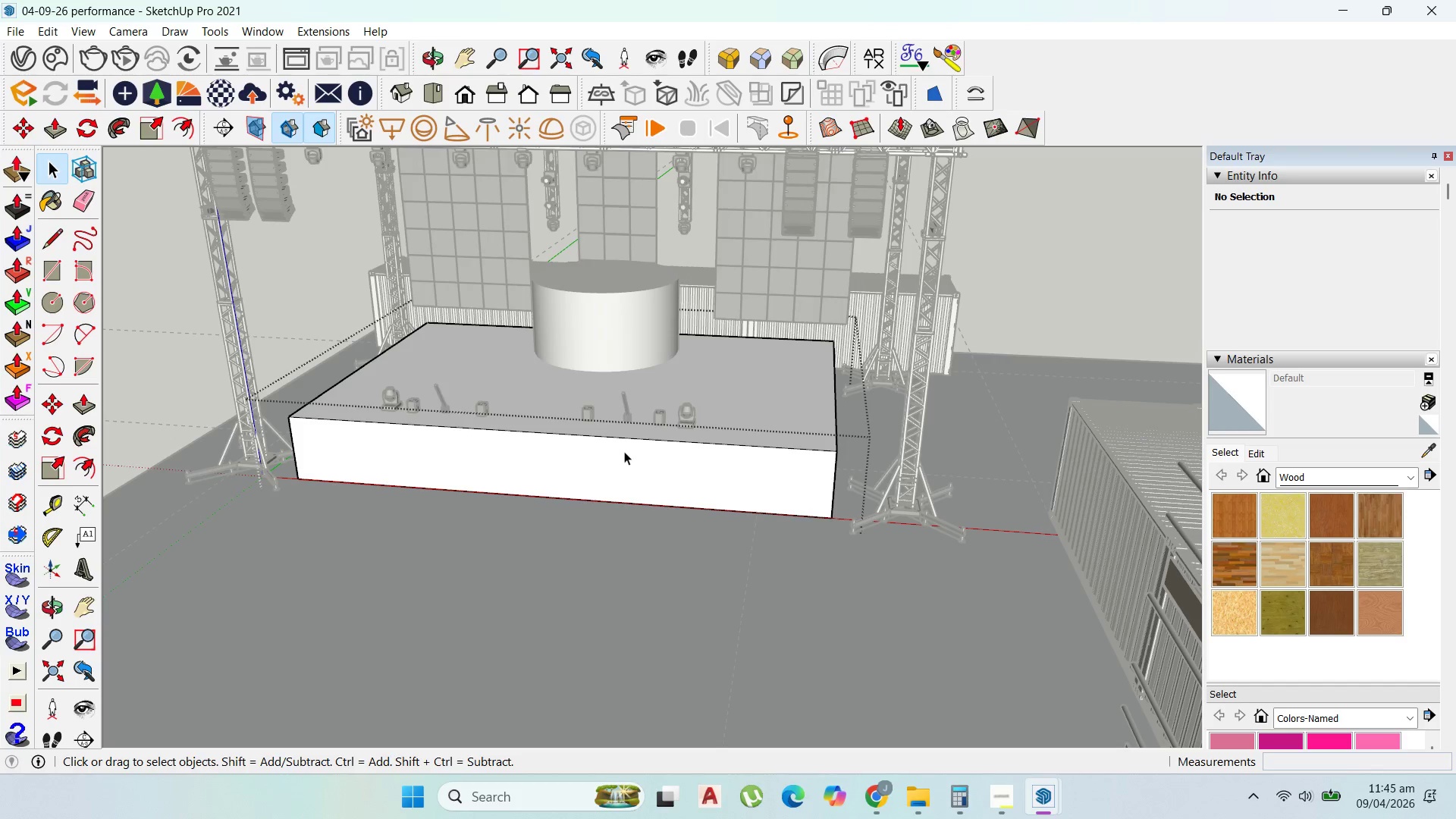 
triple_click([624, 451])
 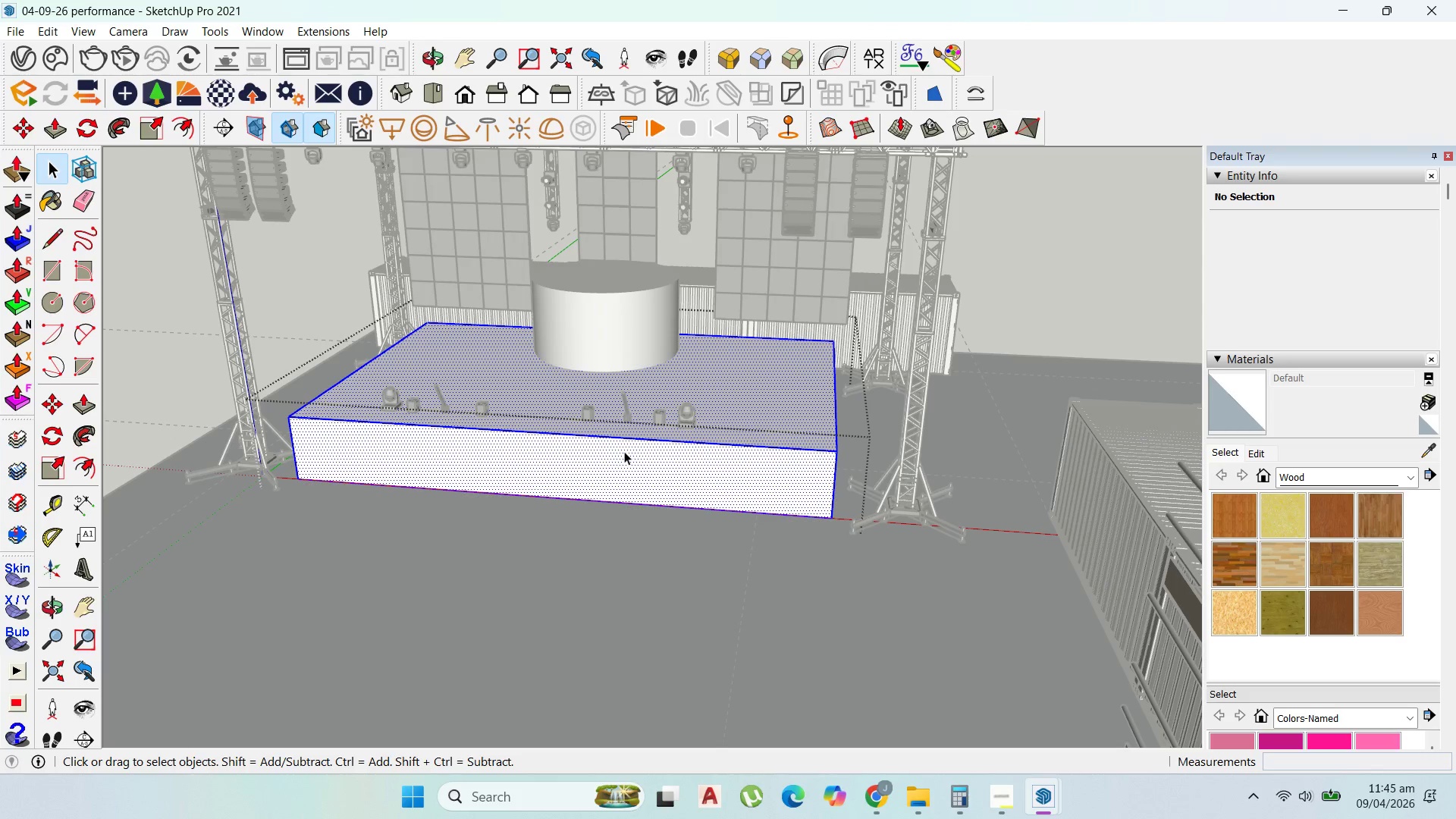 
triple_click([624, 451])
 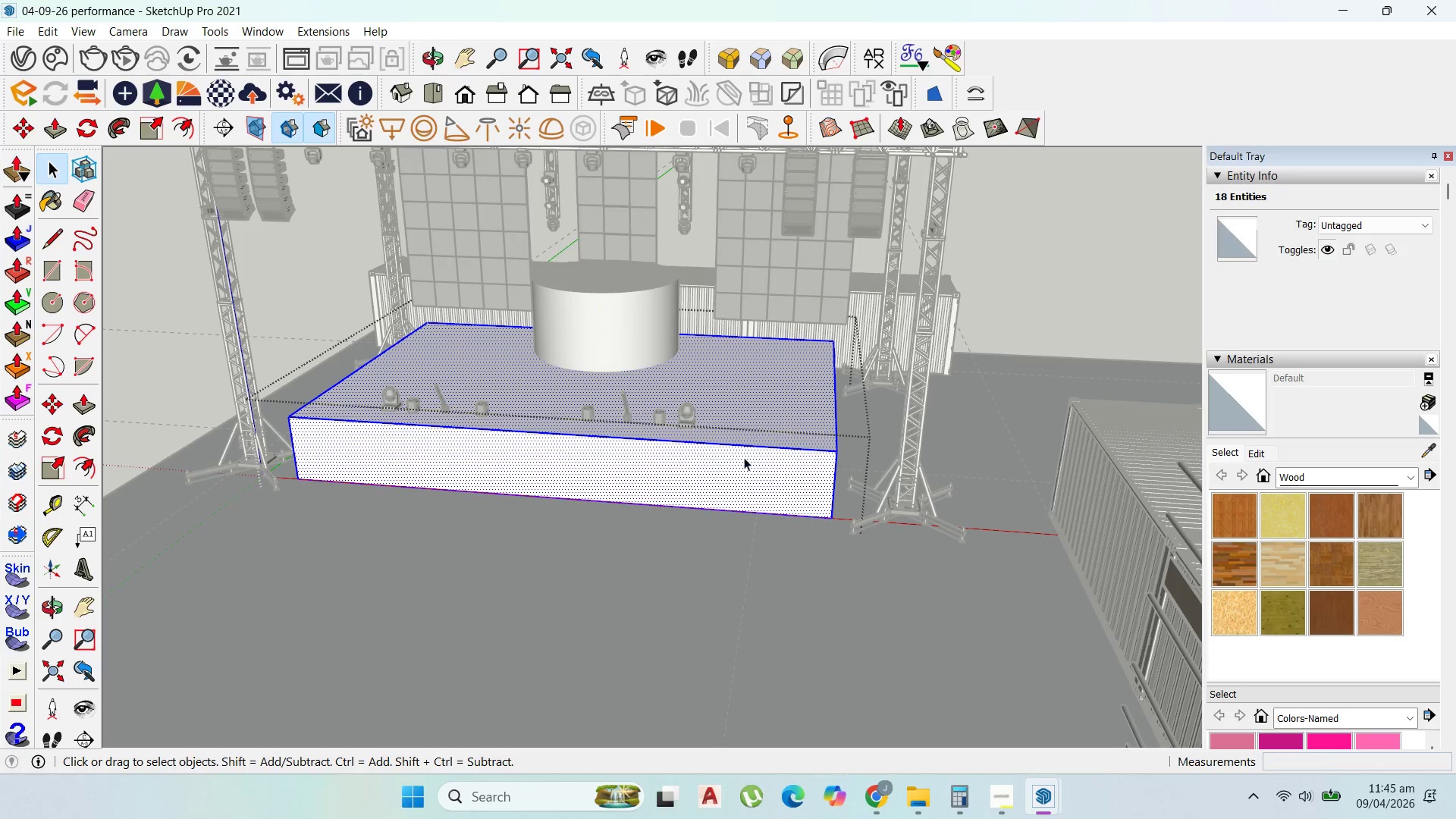 
scroll: coordinate [749, 460], scroll_direction: up, amount: 3.0
 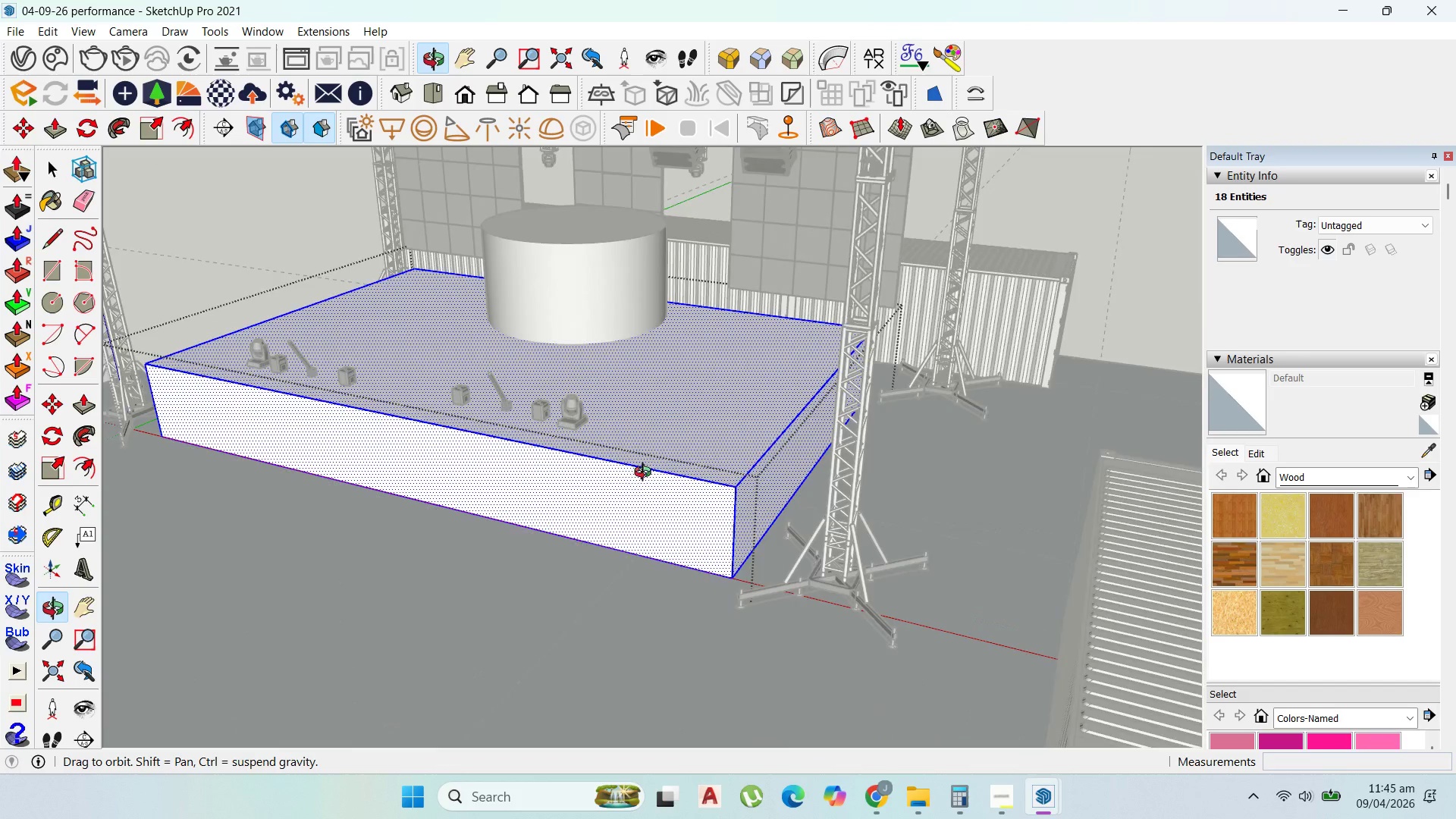 
scroll: coordinate [616, 509], scroll_direction: down, amount: 5.0
 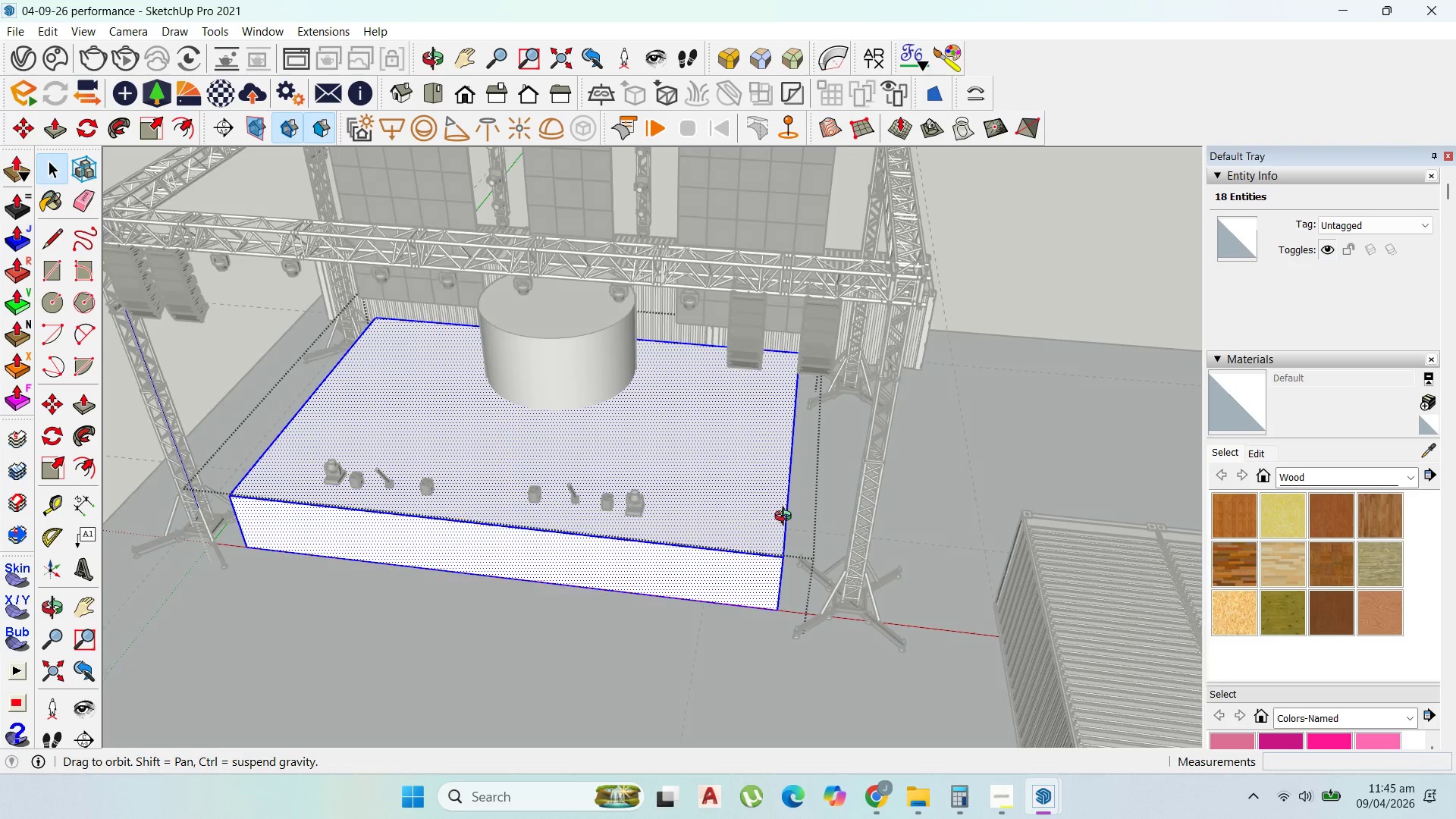 
scroll: coordinate [785, 511], scroll_direction: up, amount: 7.0
 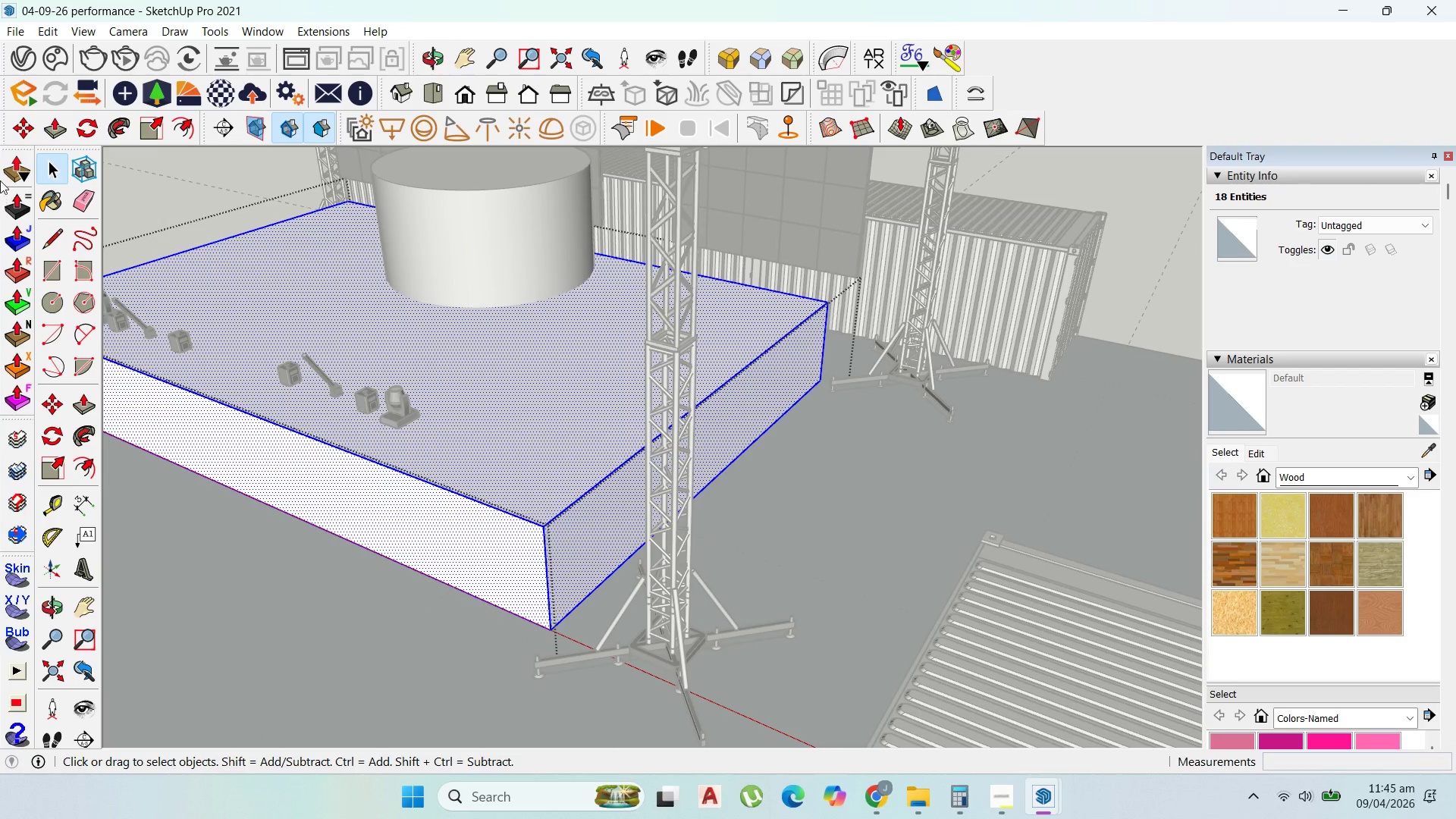 
key(Escape)
 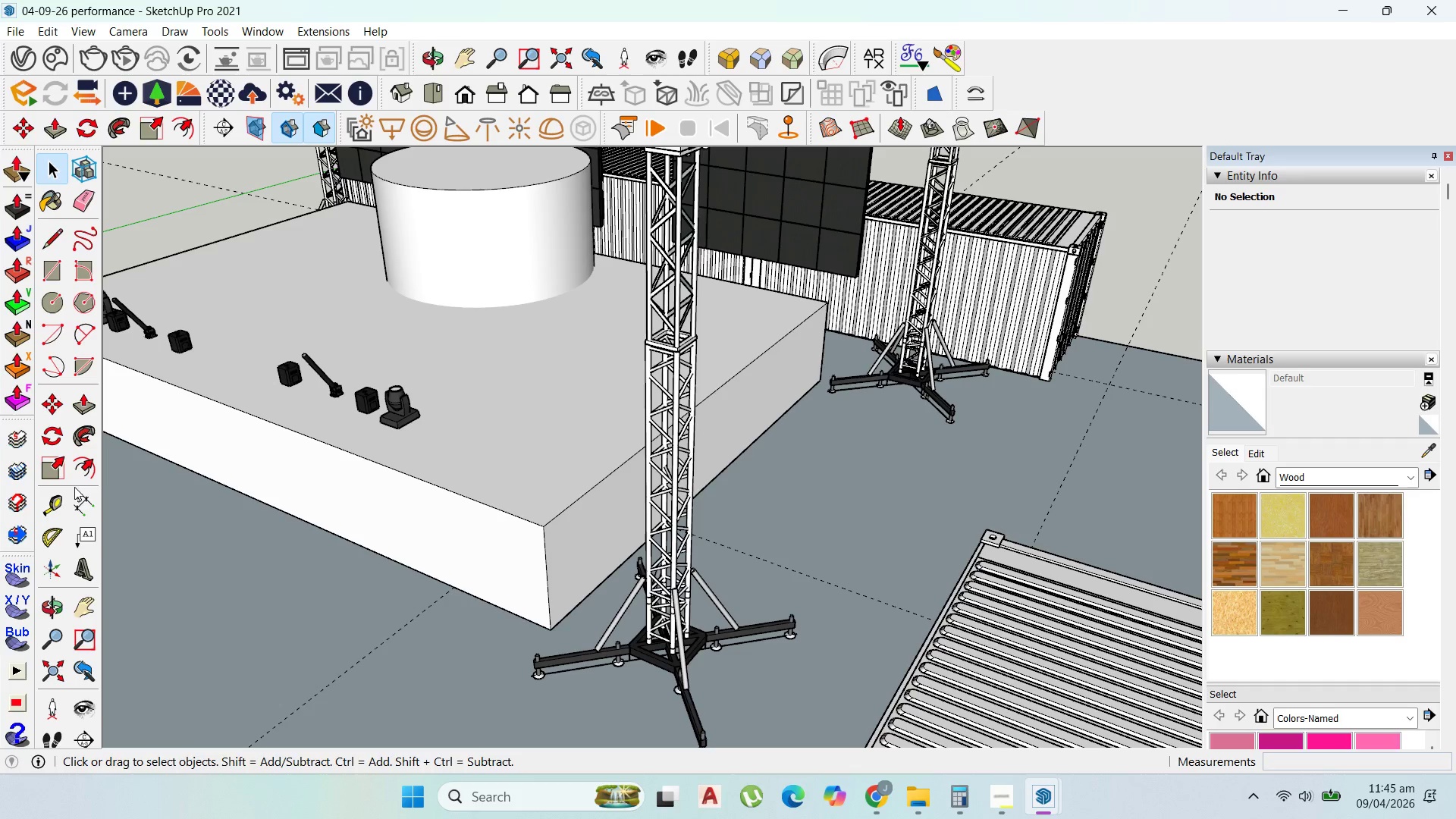 
left_click_drag(start_coordinate=[54, 504], to_coordinate=[52, 509])
 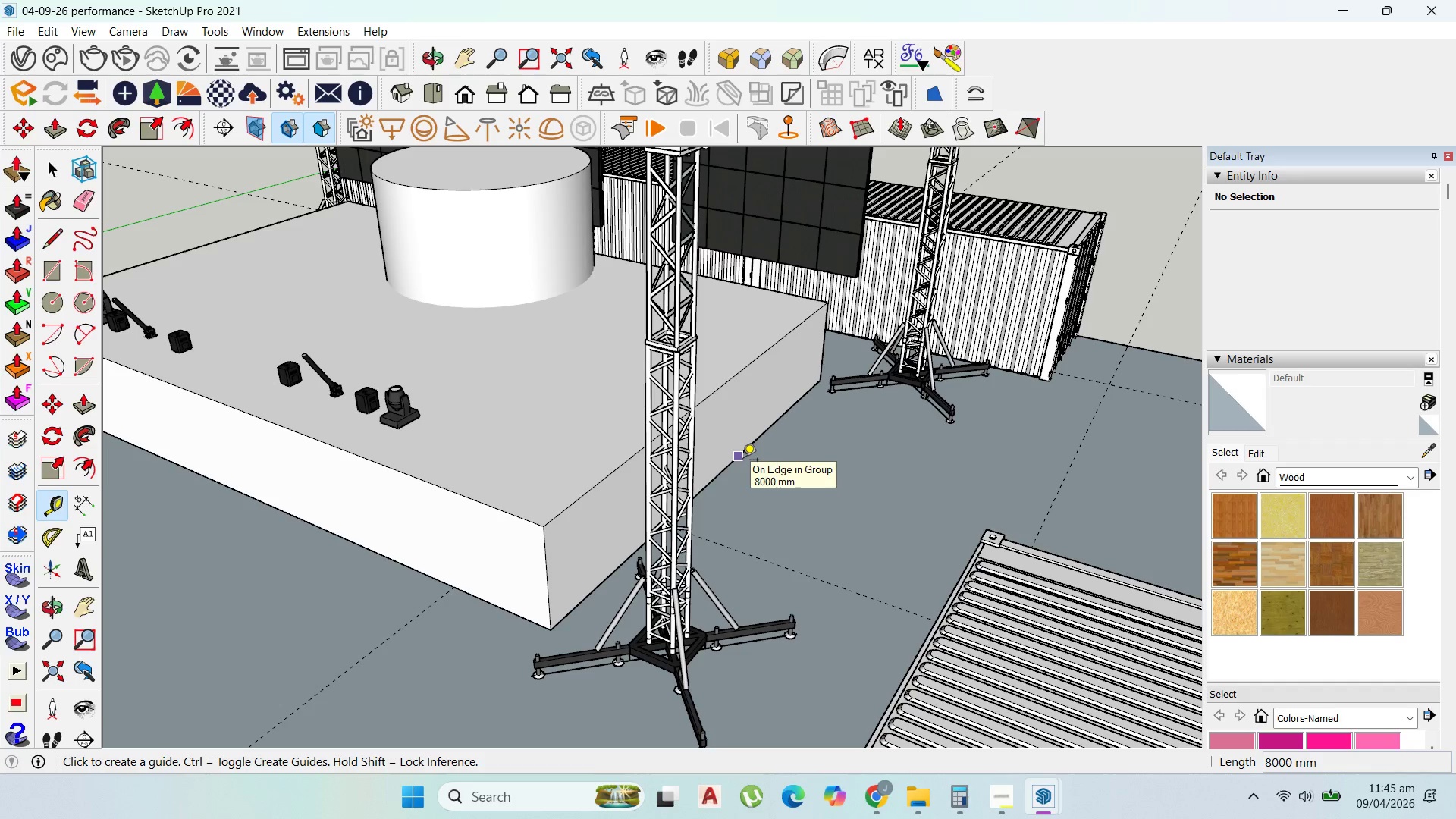 
left_click([742, 460])
 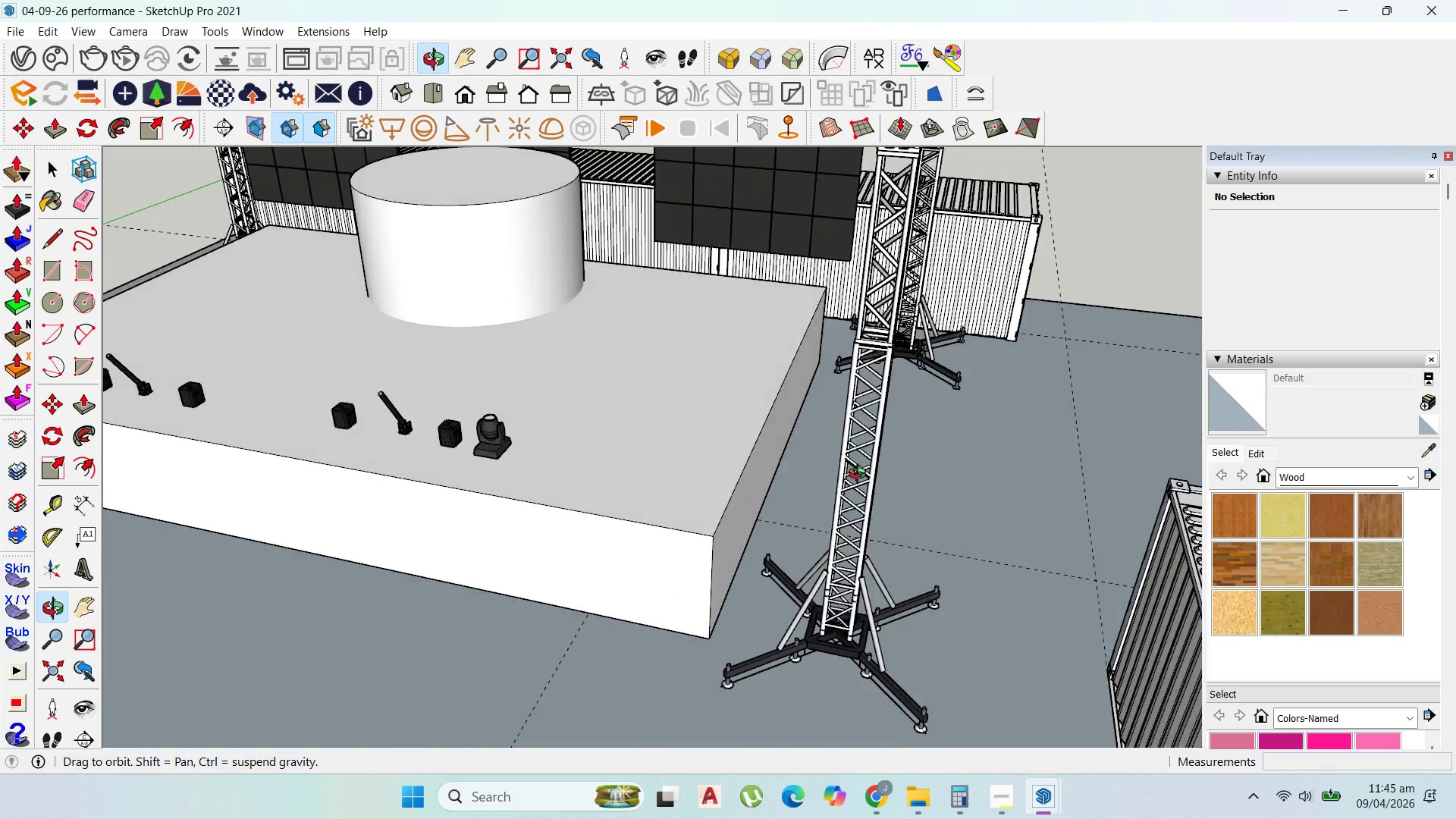 
wait(5.8)
 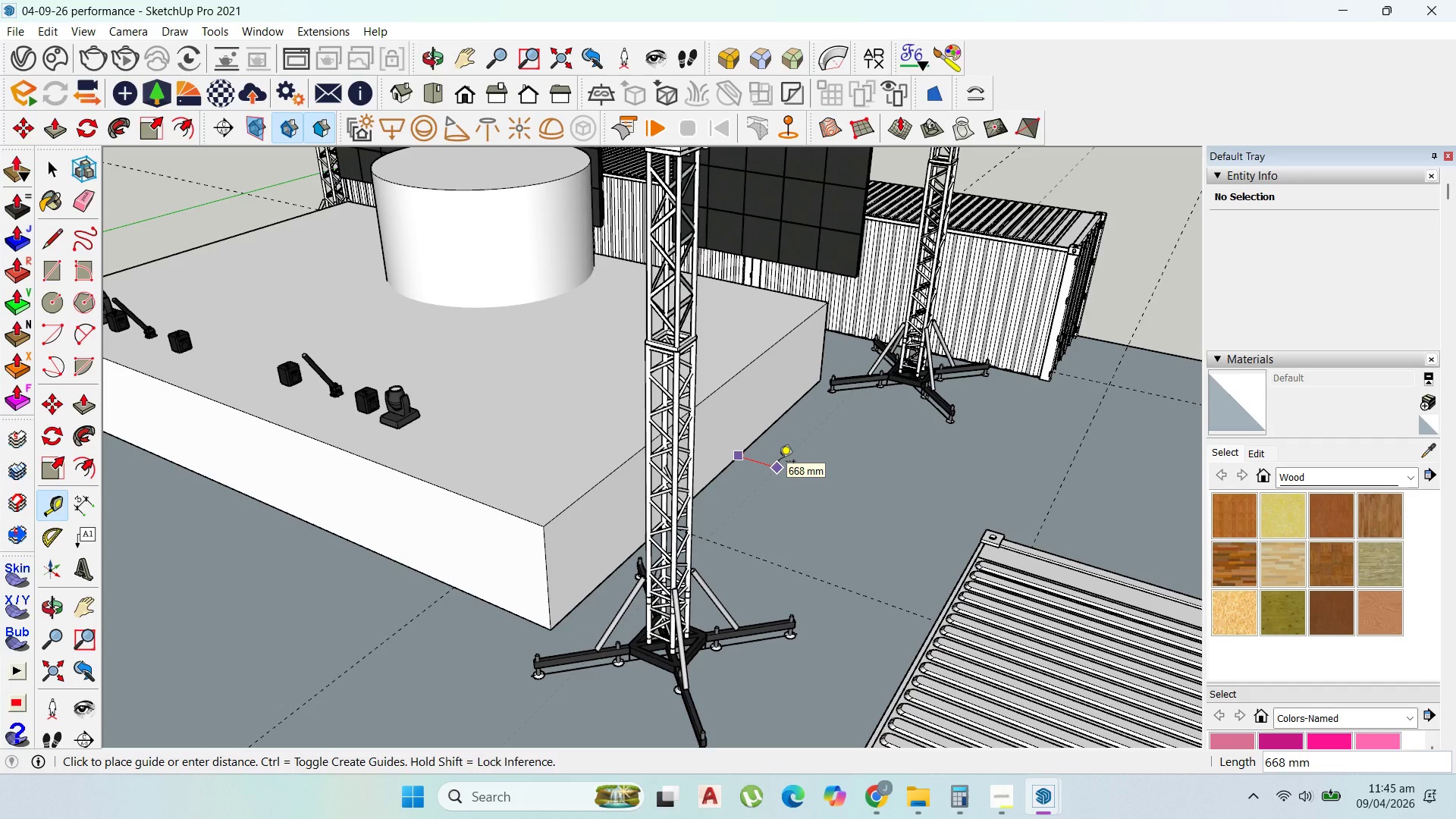 
scroll: coordinate [962, 427], scroll_direction: down, amount: 15.0
 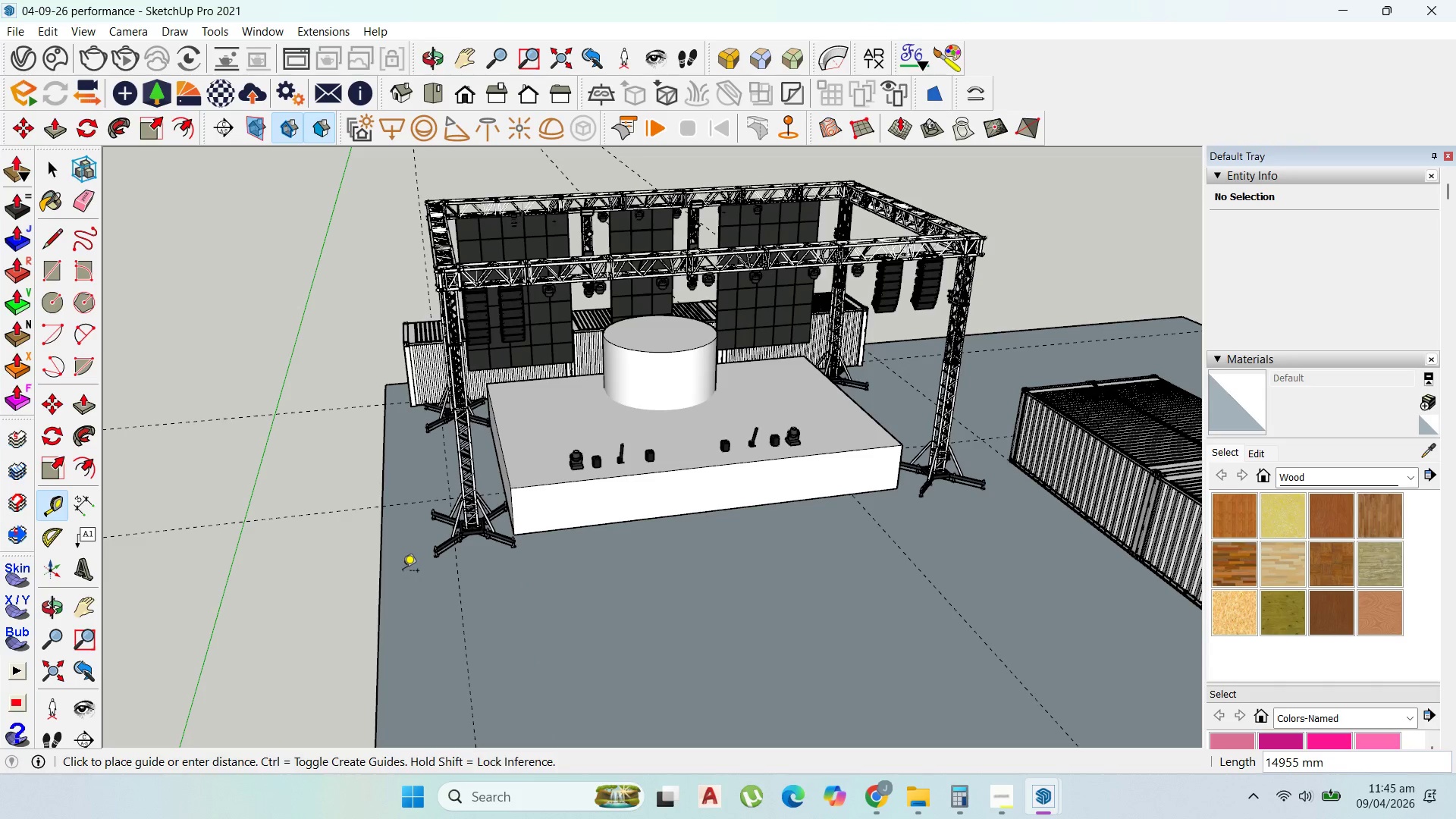 
key(Escape)
 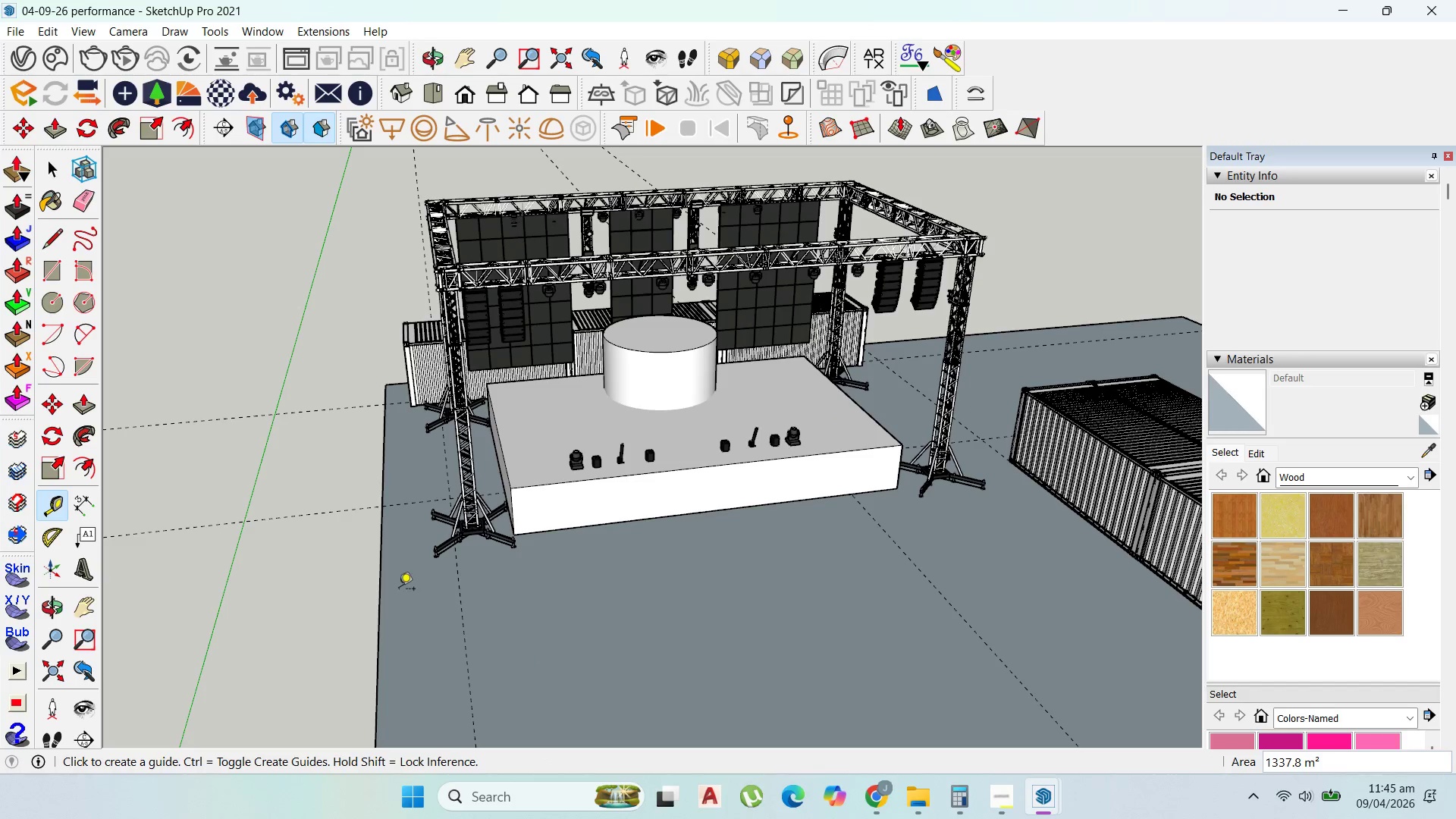 
mouse_move([398, 572])
 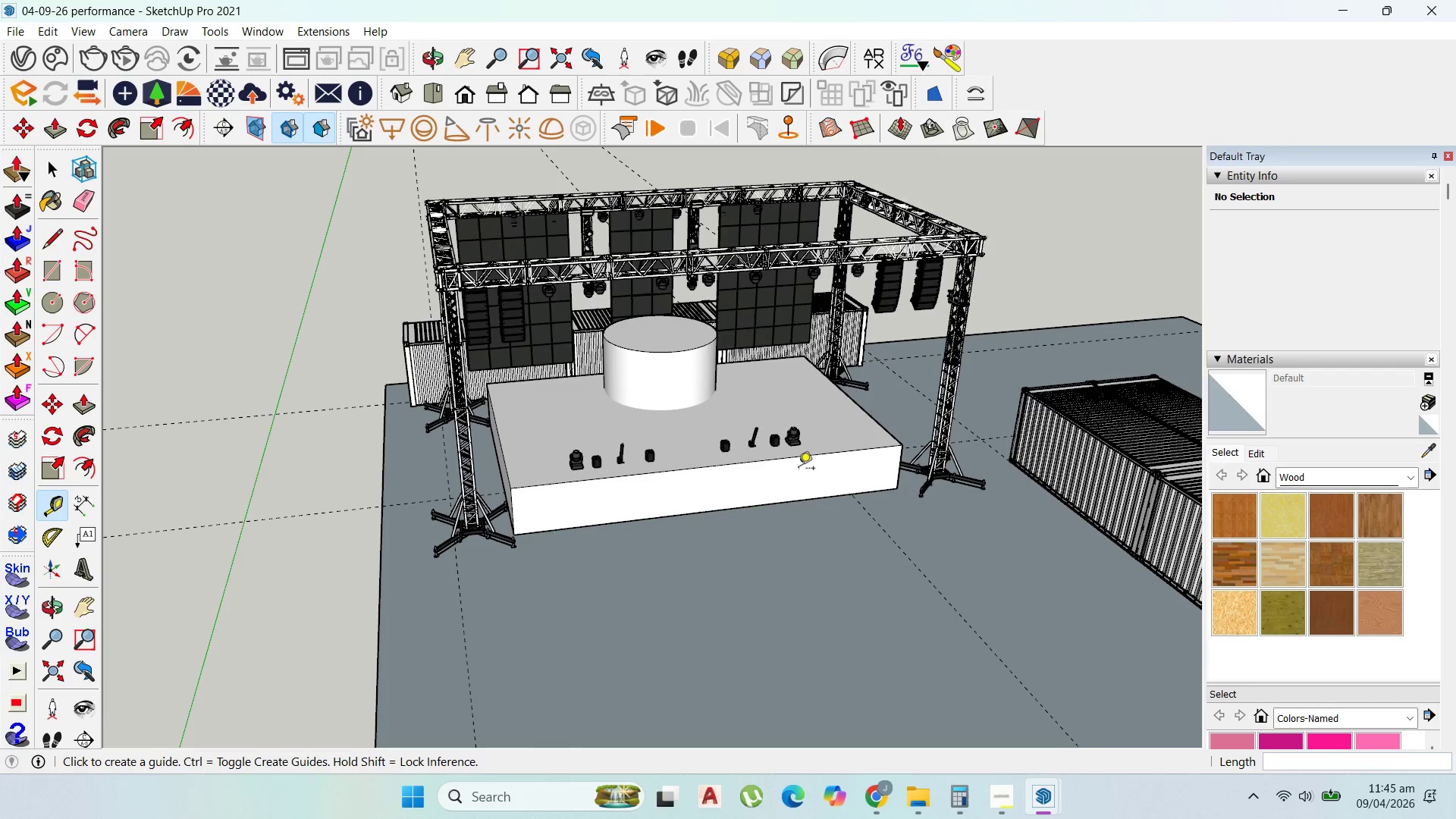 
scroll: coordinate [906, 488], scroll_direction: up, amount: 5.0
 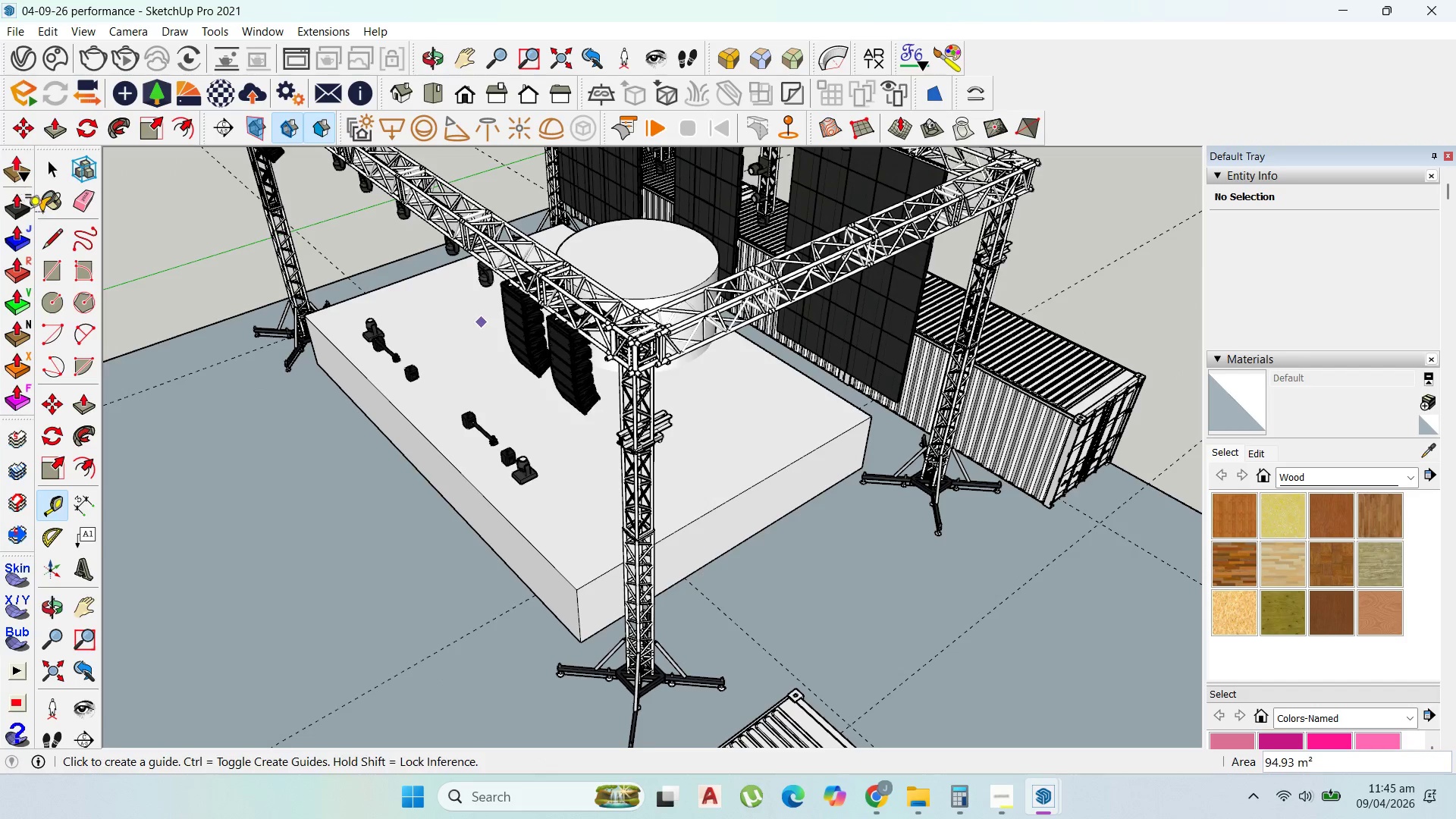 
scroll: coordinate [668, 352], scroll_direction: down, amount: 4.0
 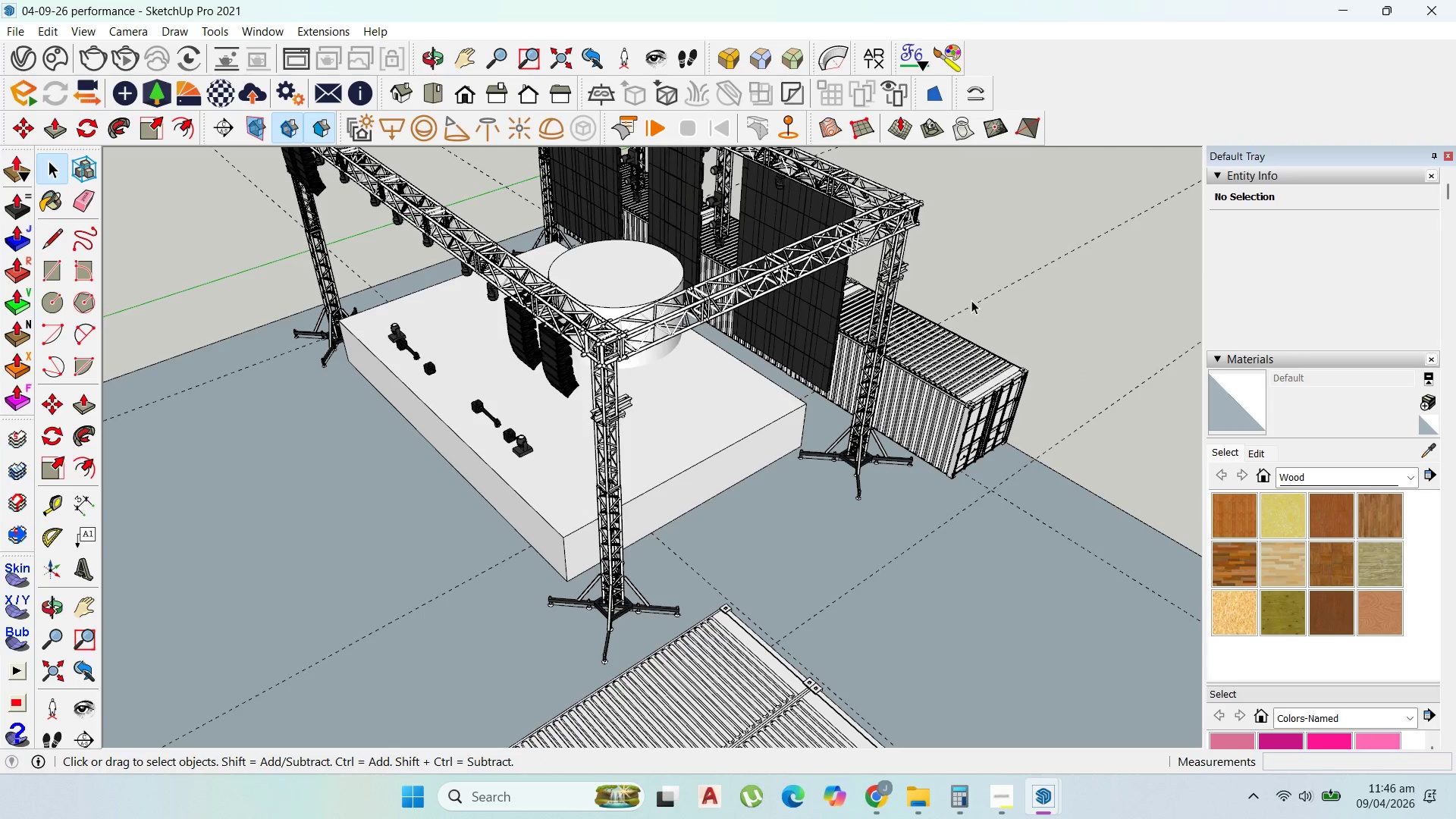 
left_click([974, 302])
 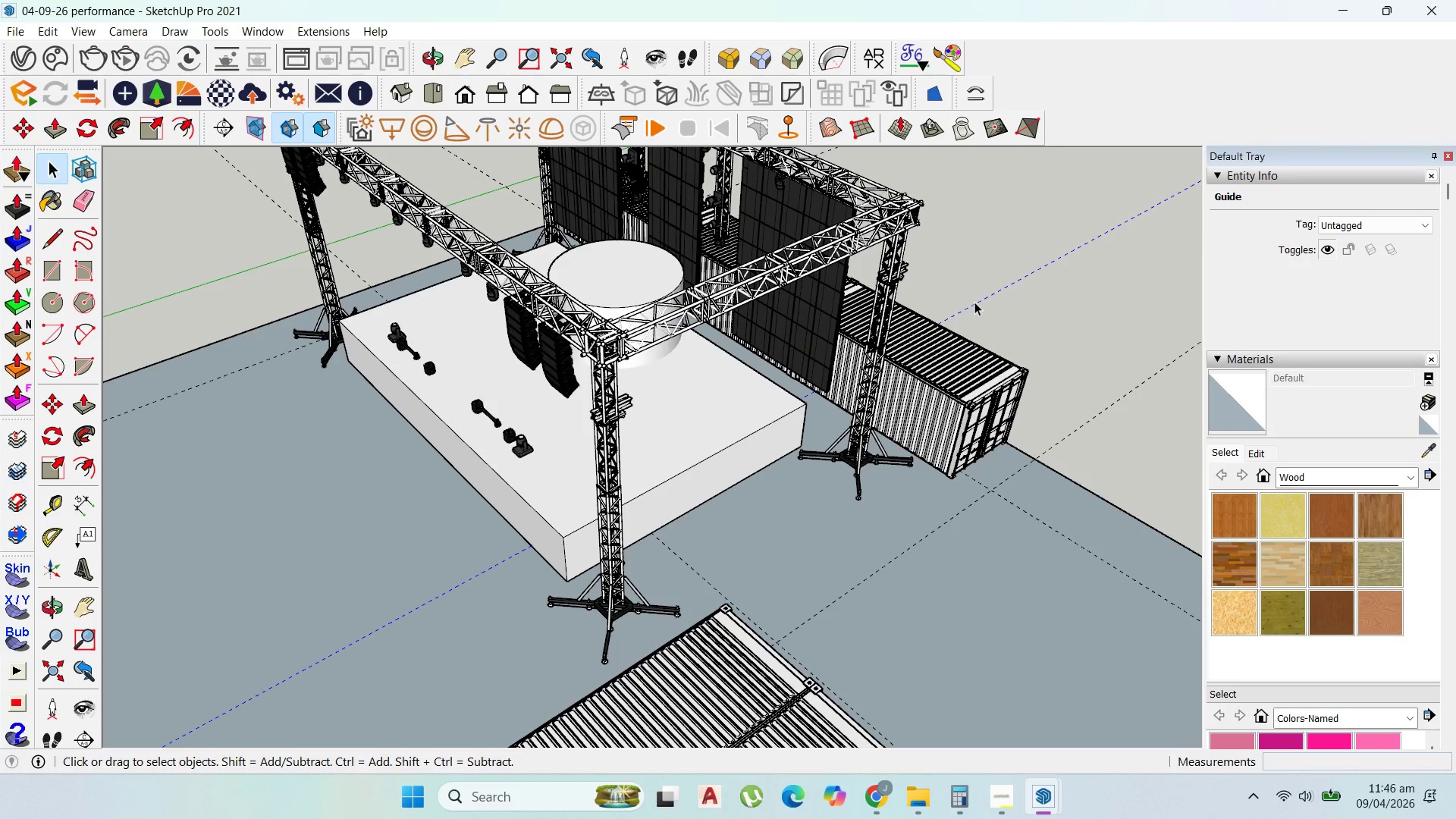 
key(Delete)
 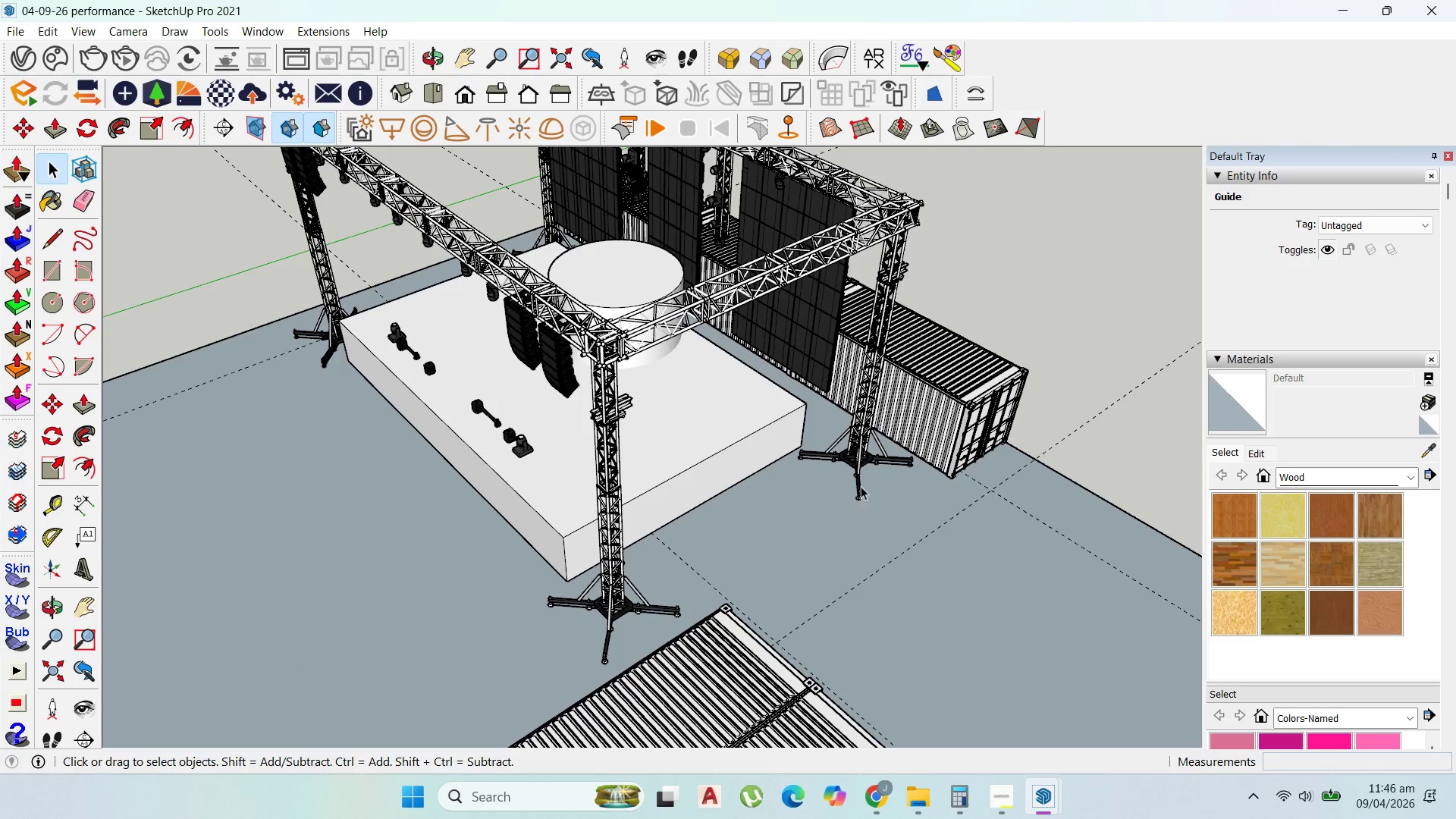 
scroll: coordinate [800, 523], scroll_direction: up, amount: 5.0
 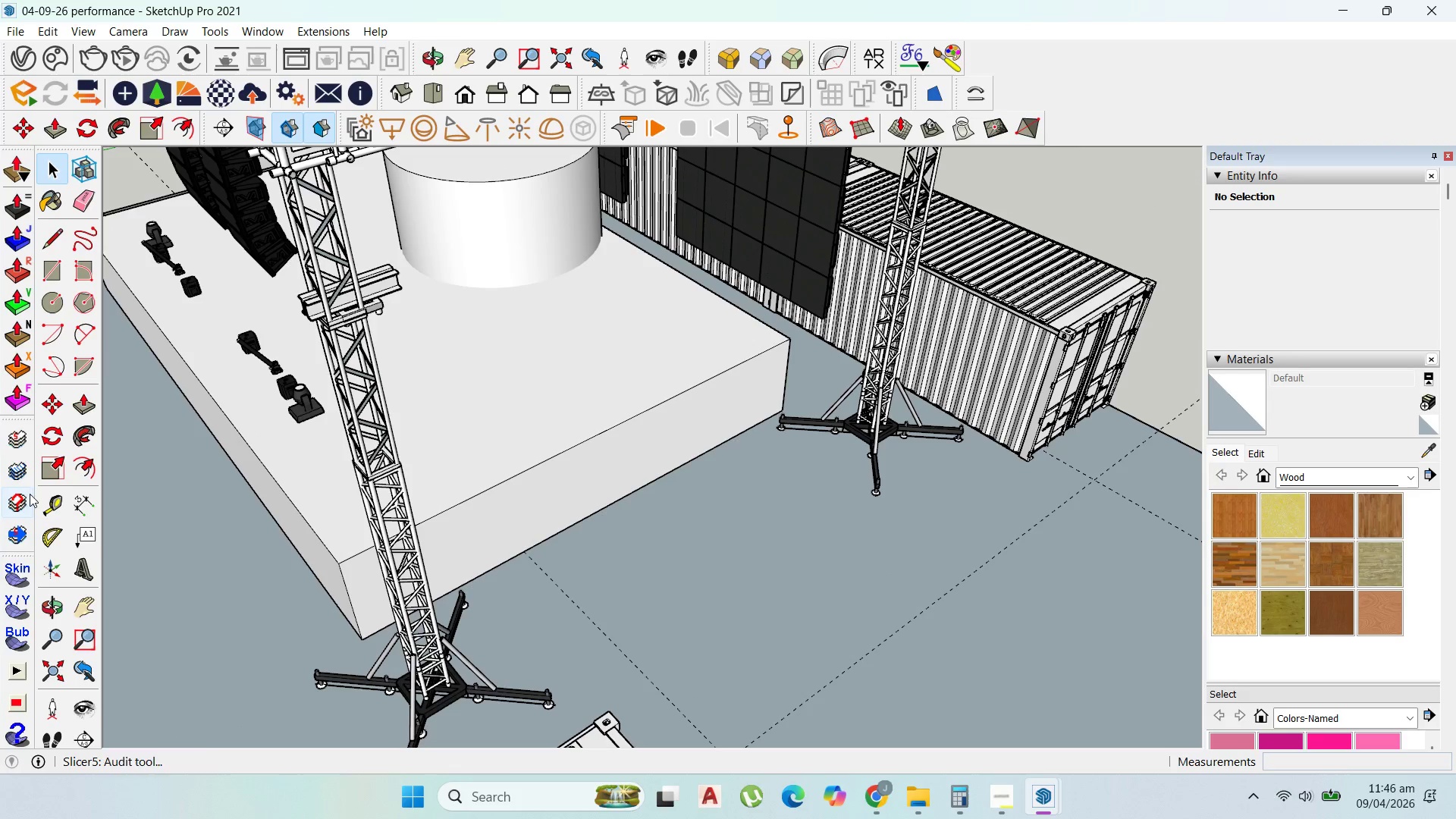 
left_click([48, 496])
 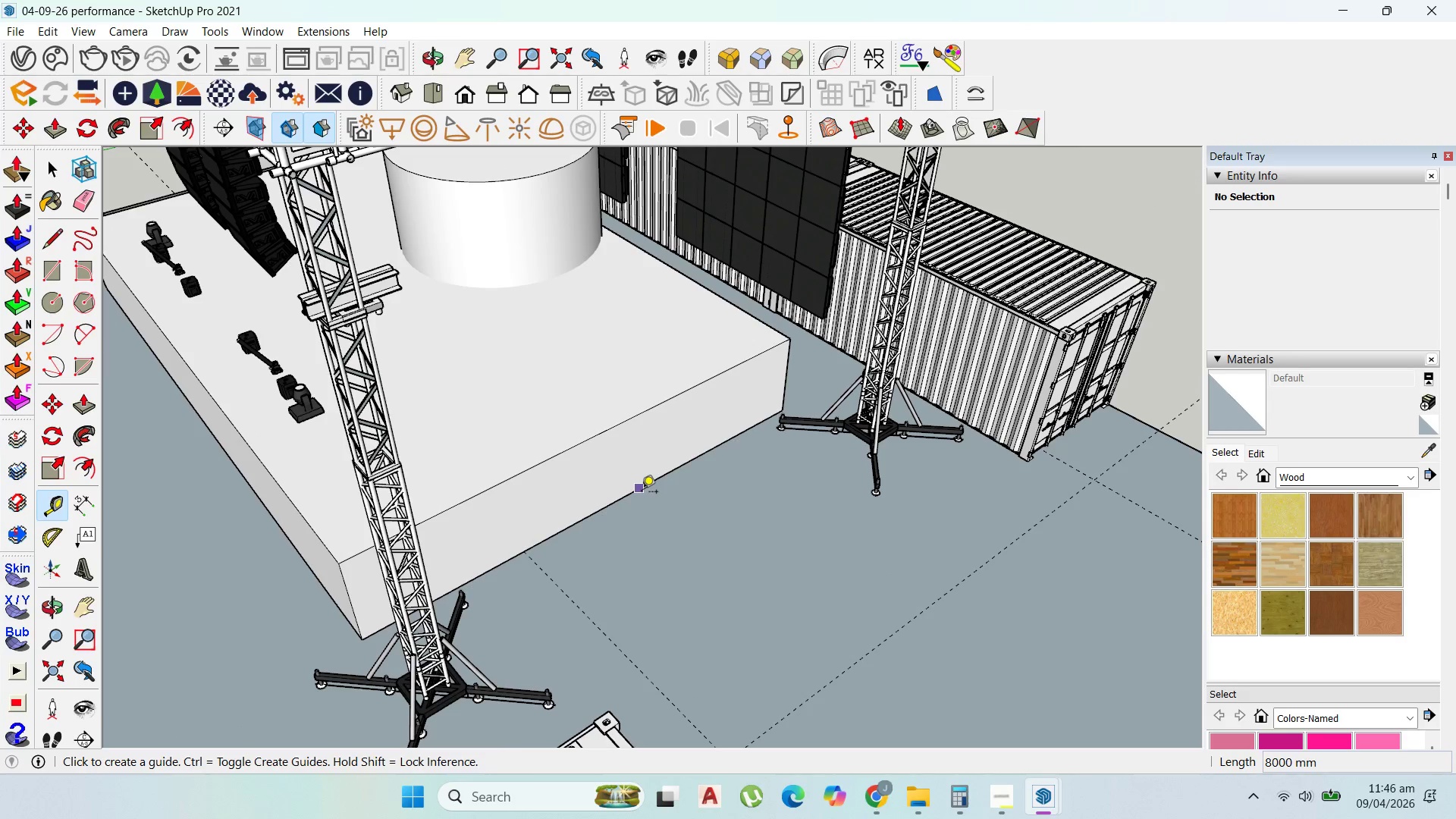 
left_click([642, 493])
 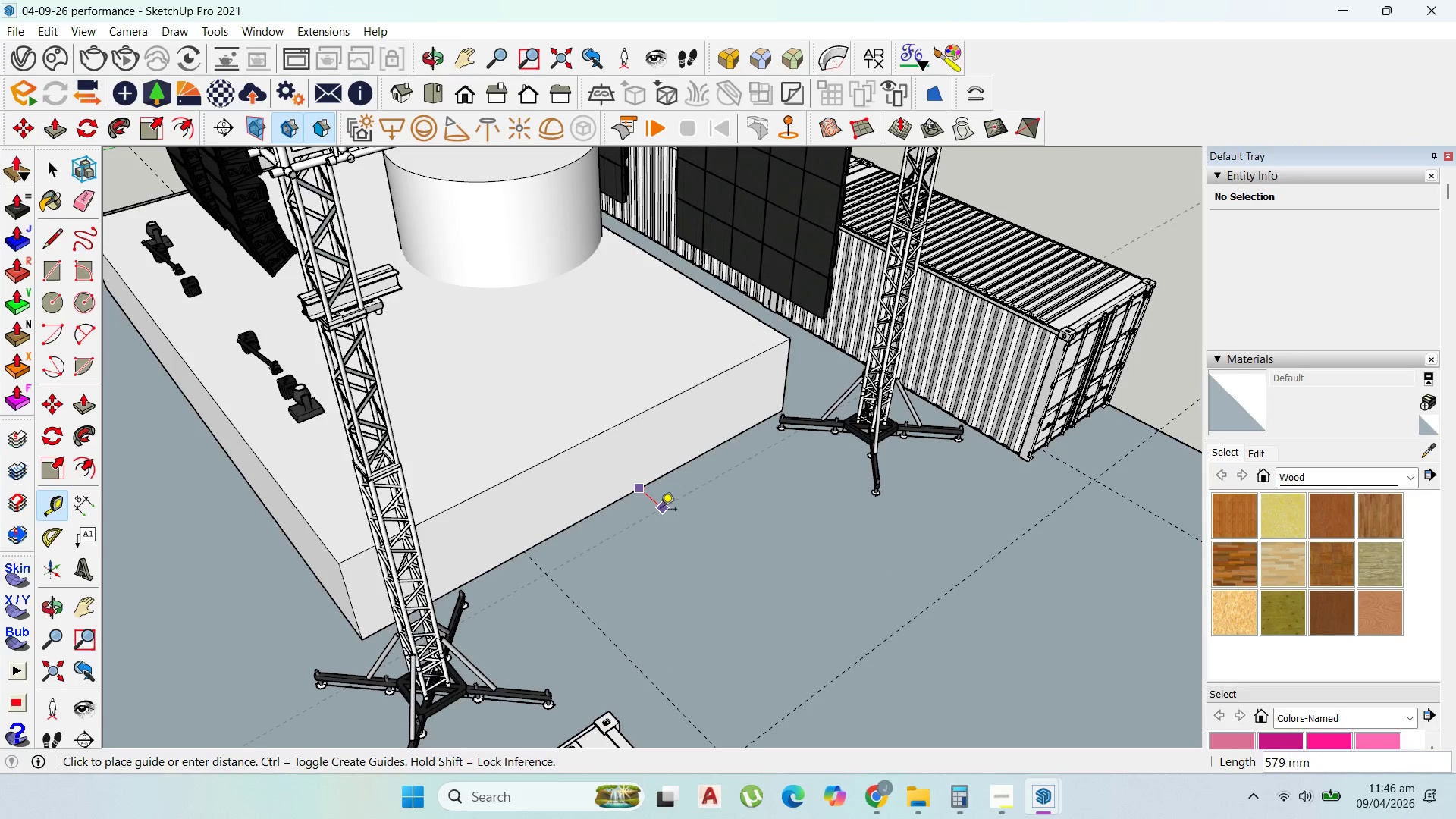 
scroll: coordinate [661, 510], scroll_direction: down, amount: 5.0
 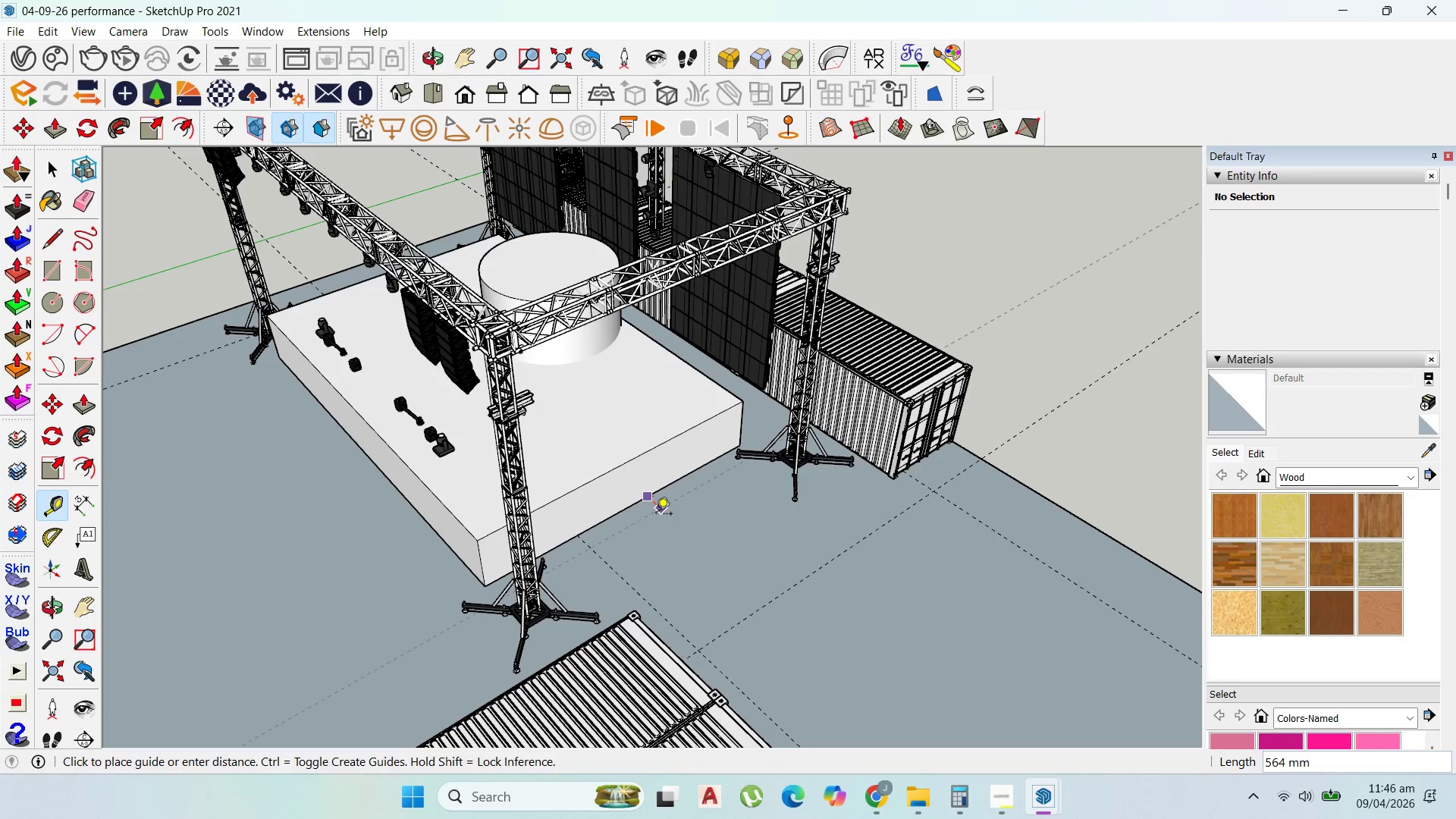 
type(200)
 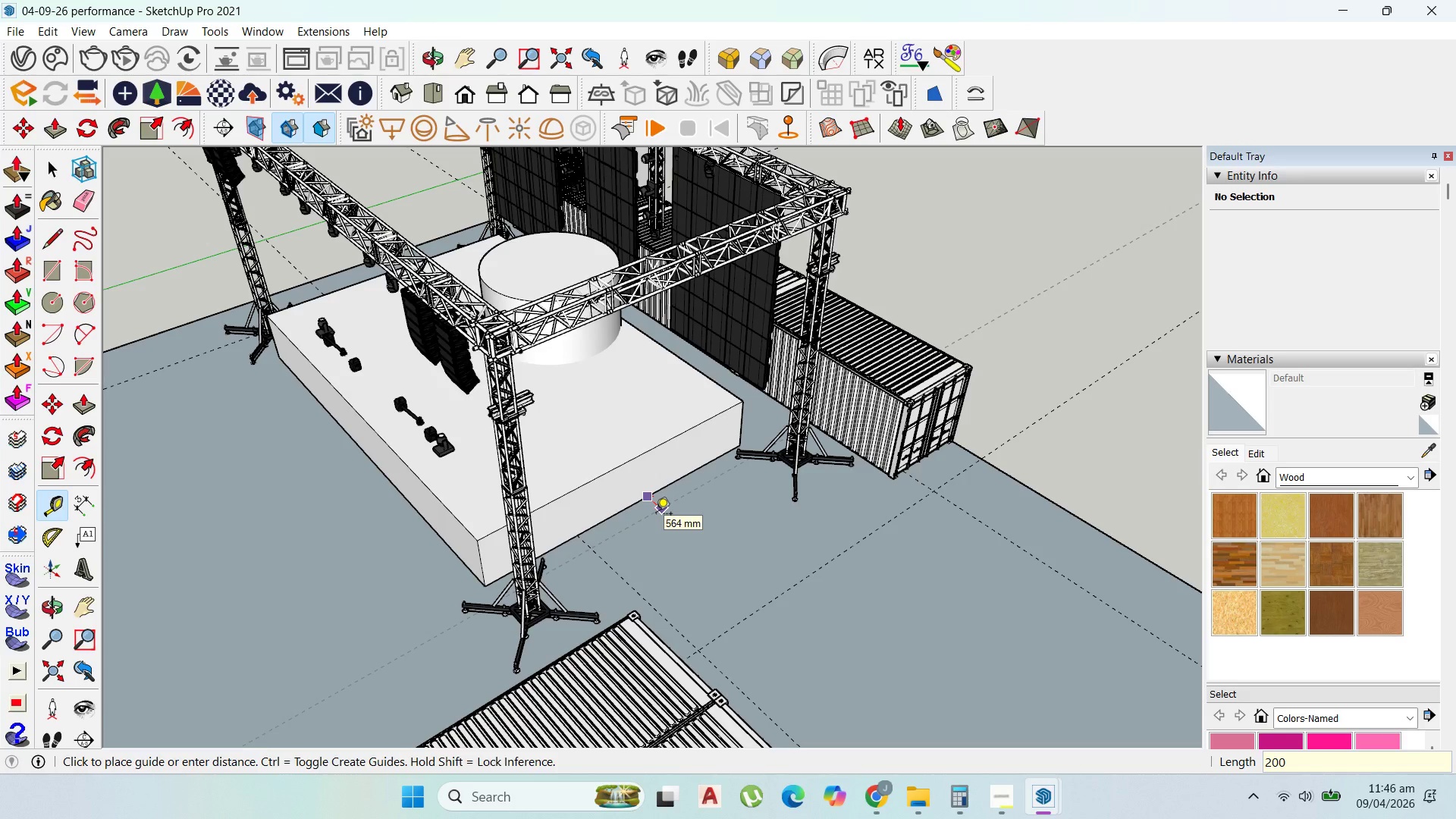 
key(Enter)
 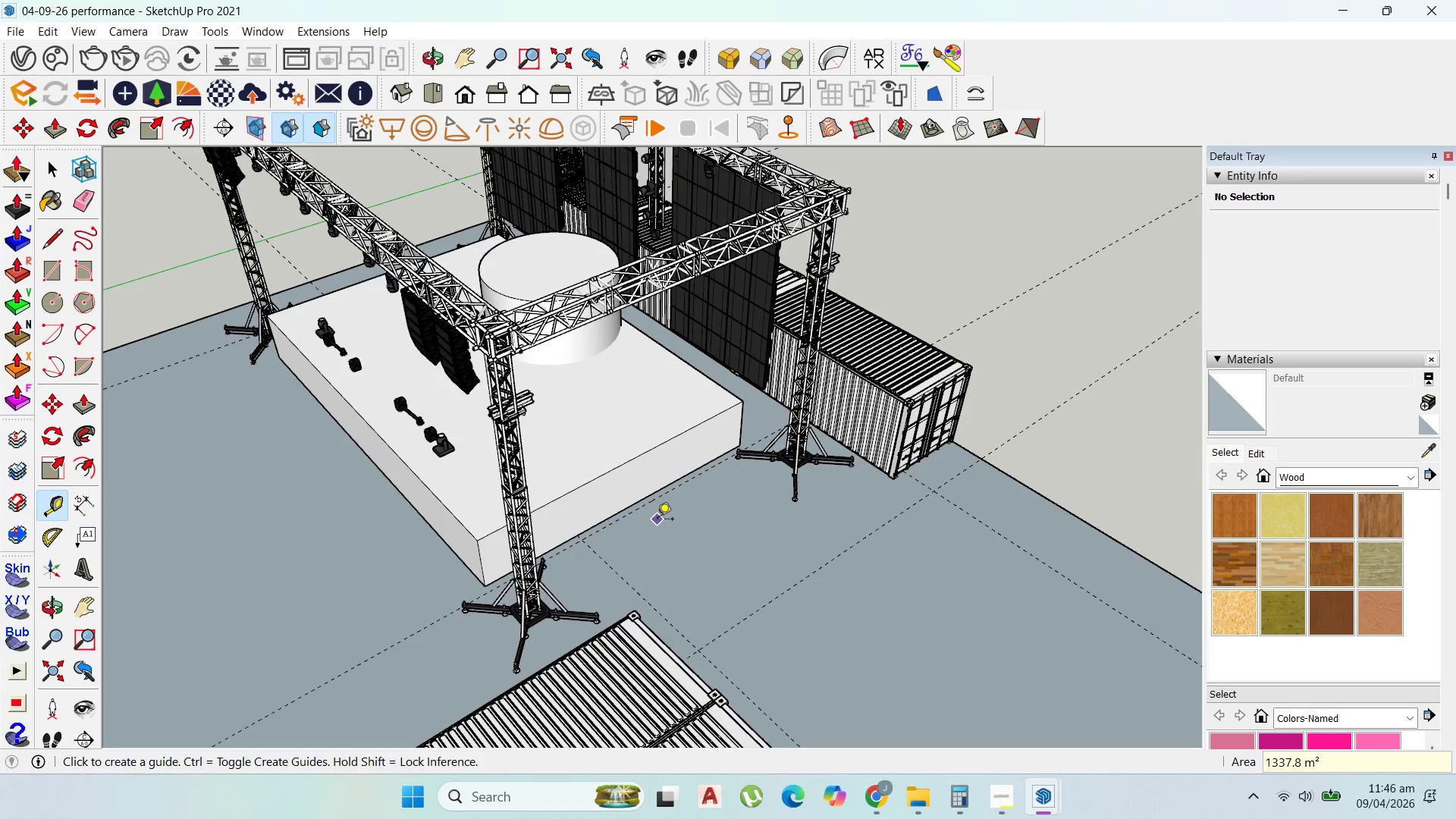 
scroll: coordinate [658, 515], scroll_direction: up, amount: 9.0
 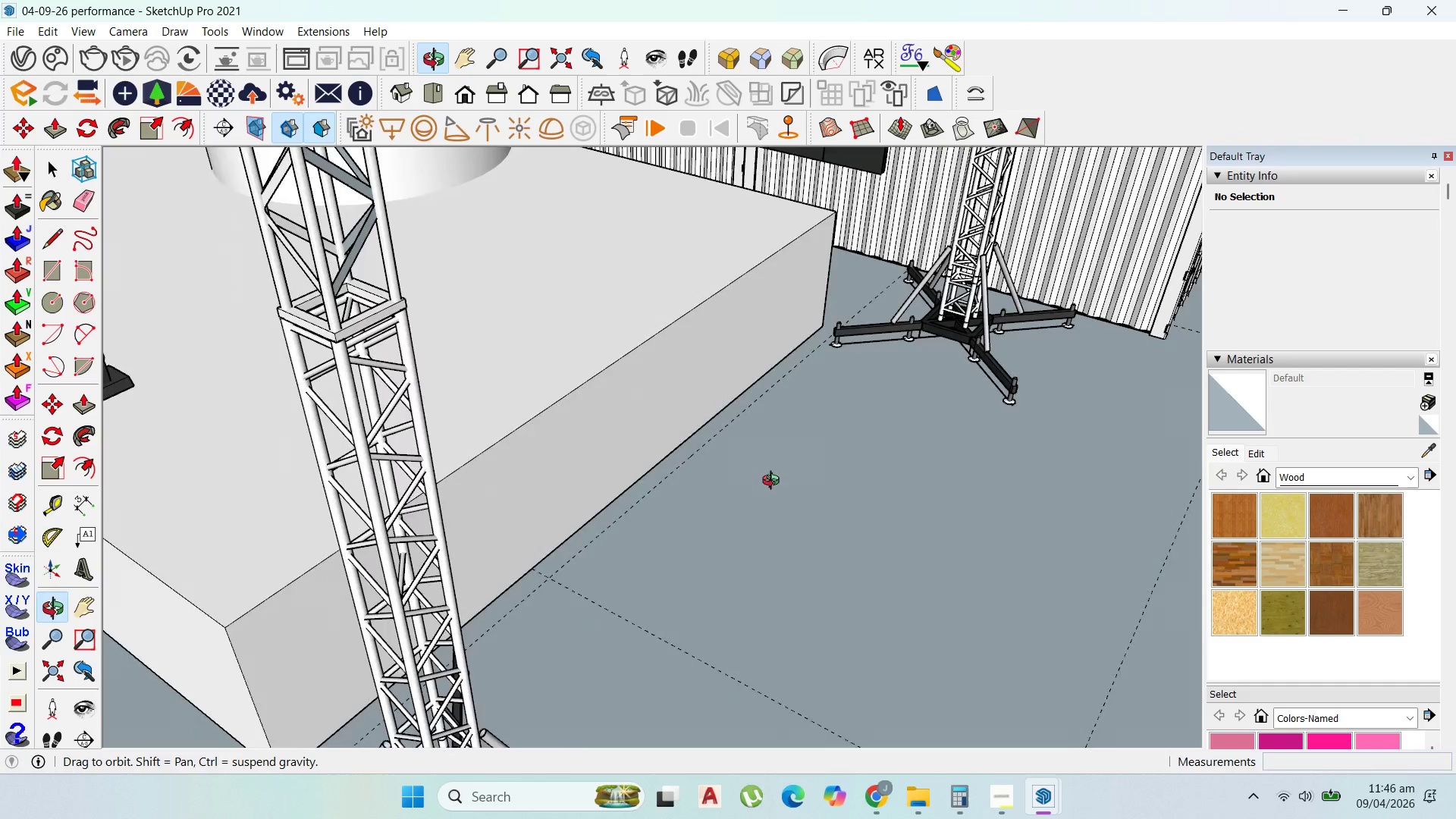 
key(Control+Z)
 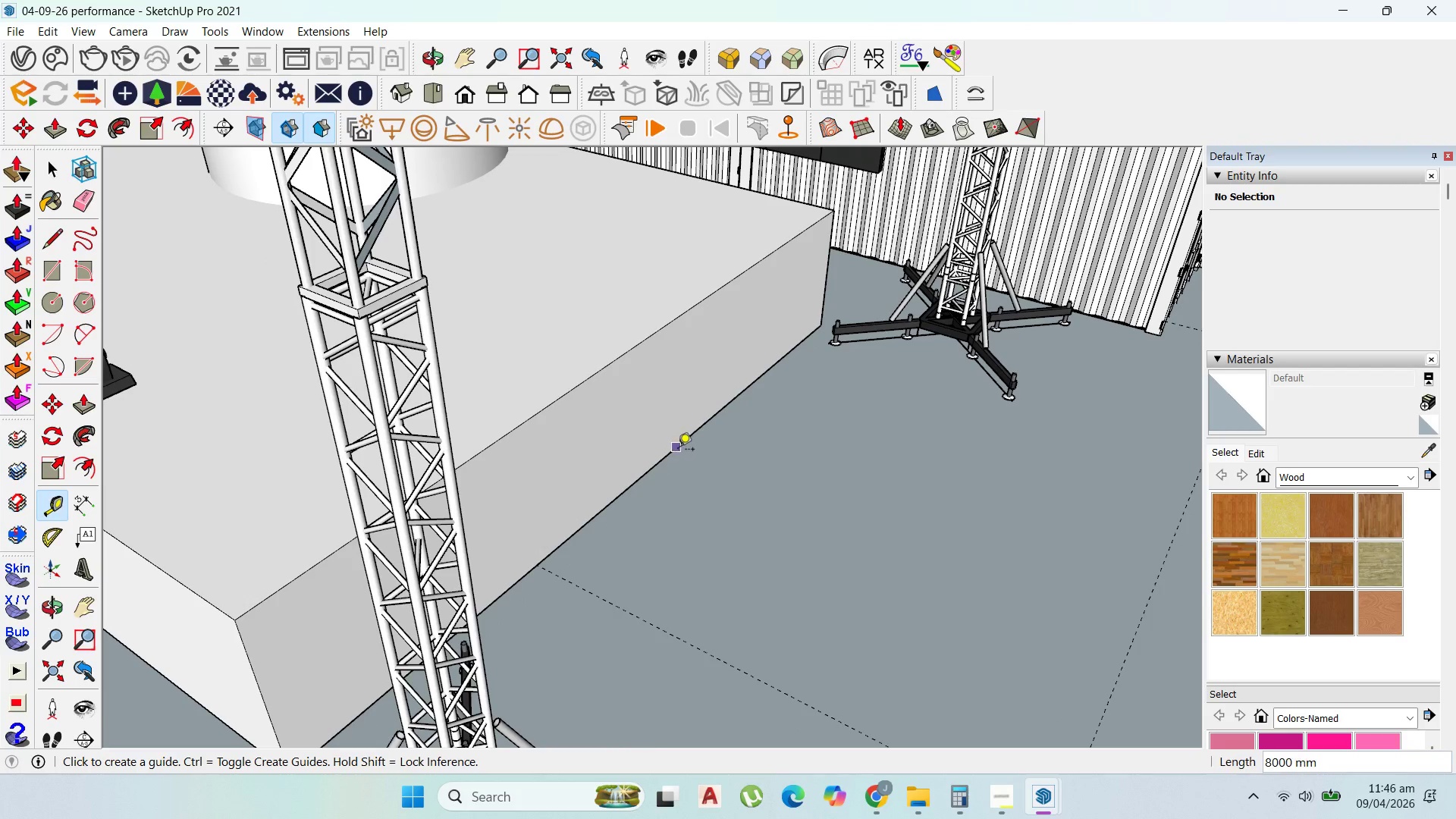 
left_click([678, 450])
 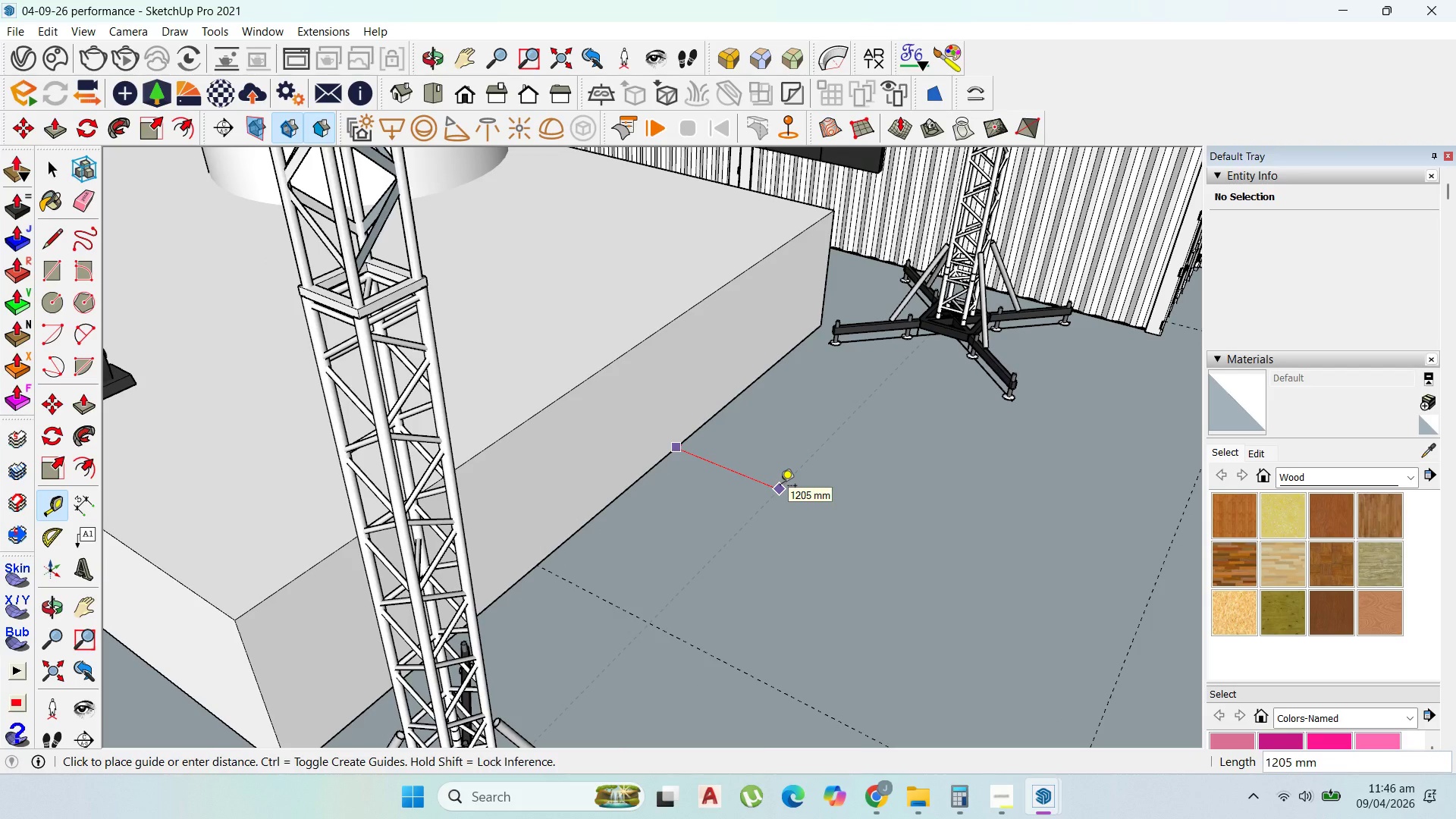 
type(300)
 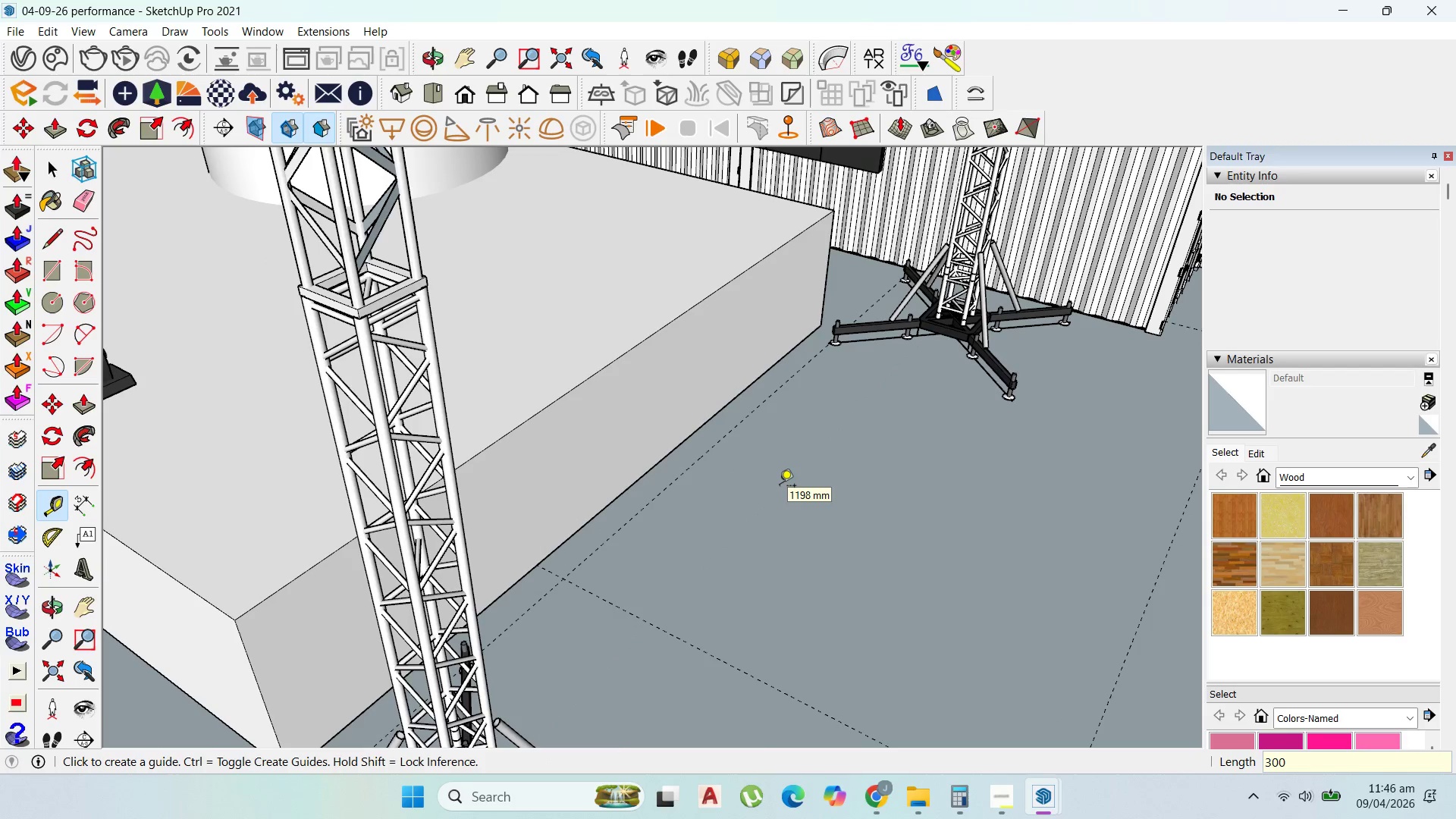 
key(Enter)
 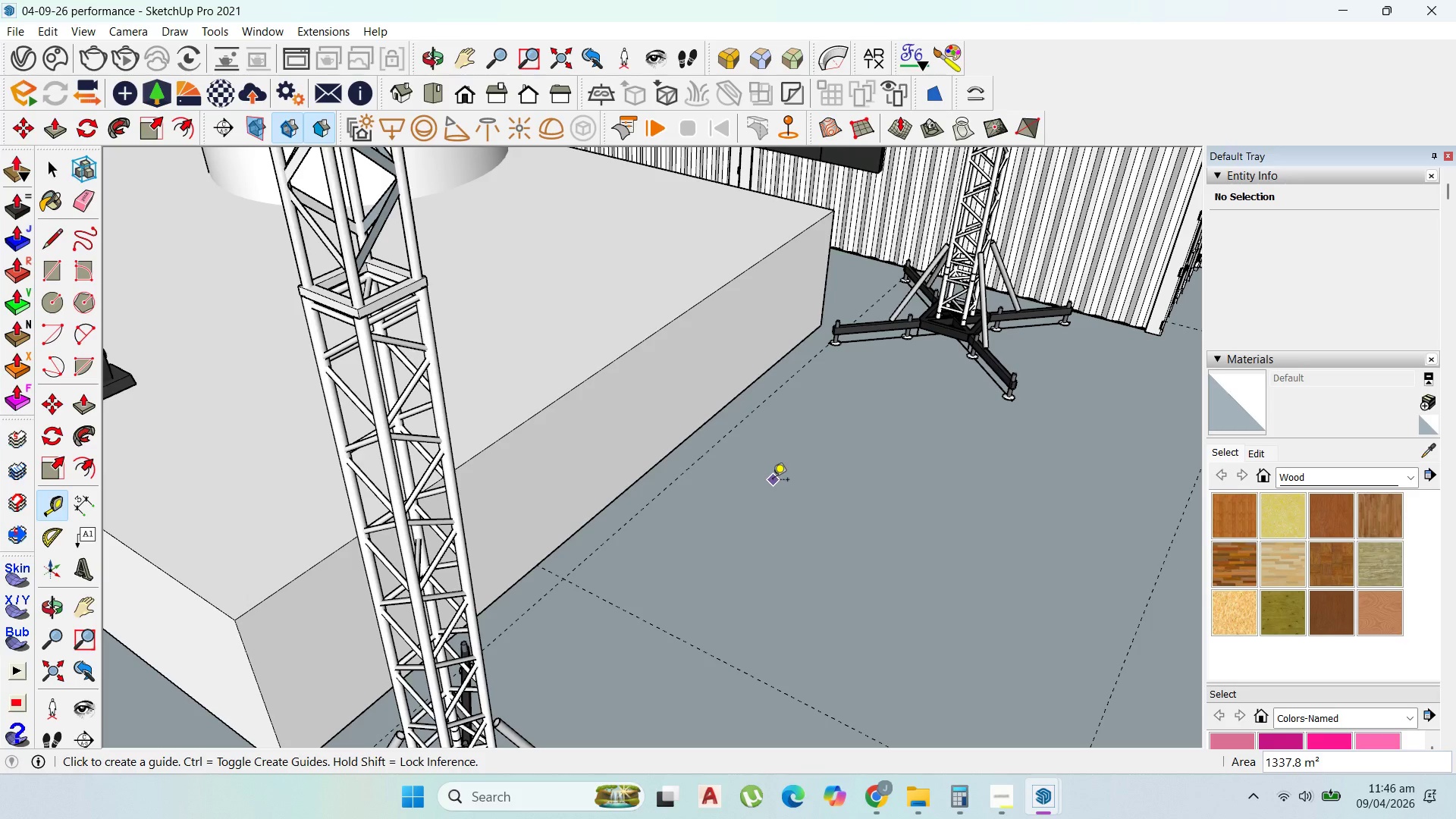 
wait(11.06)
 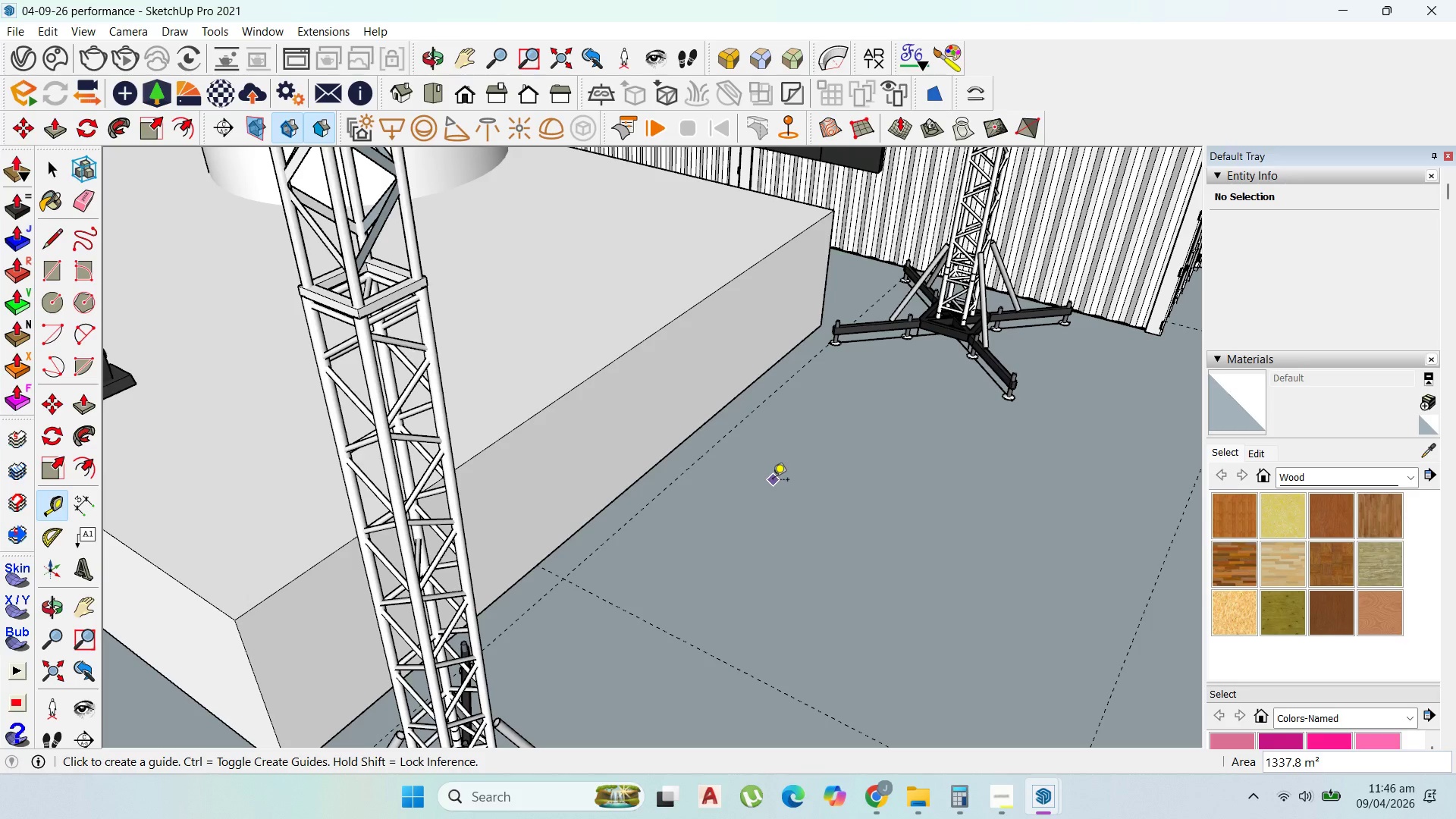 
left_click([726, 434])
 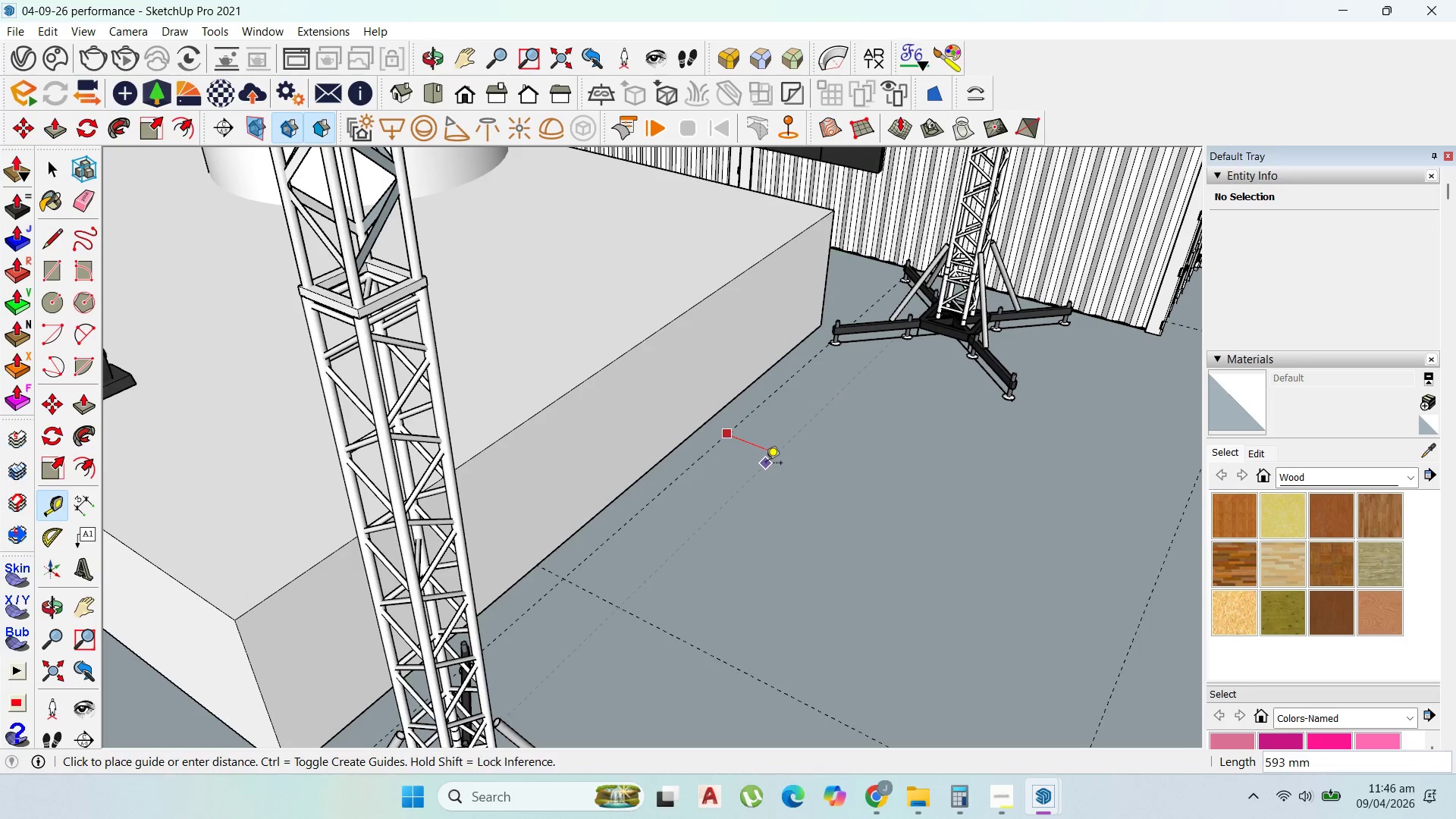 
type(300)
 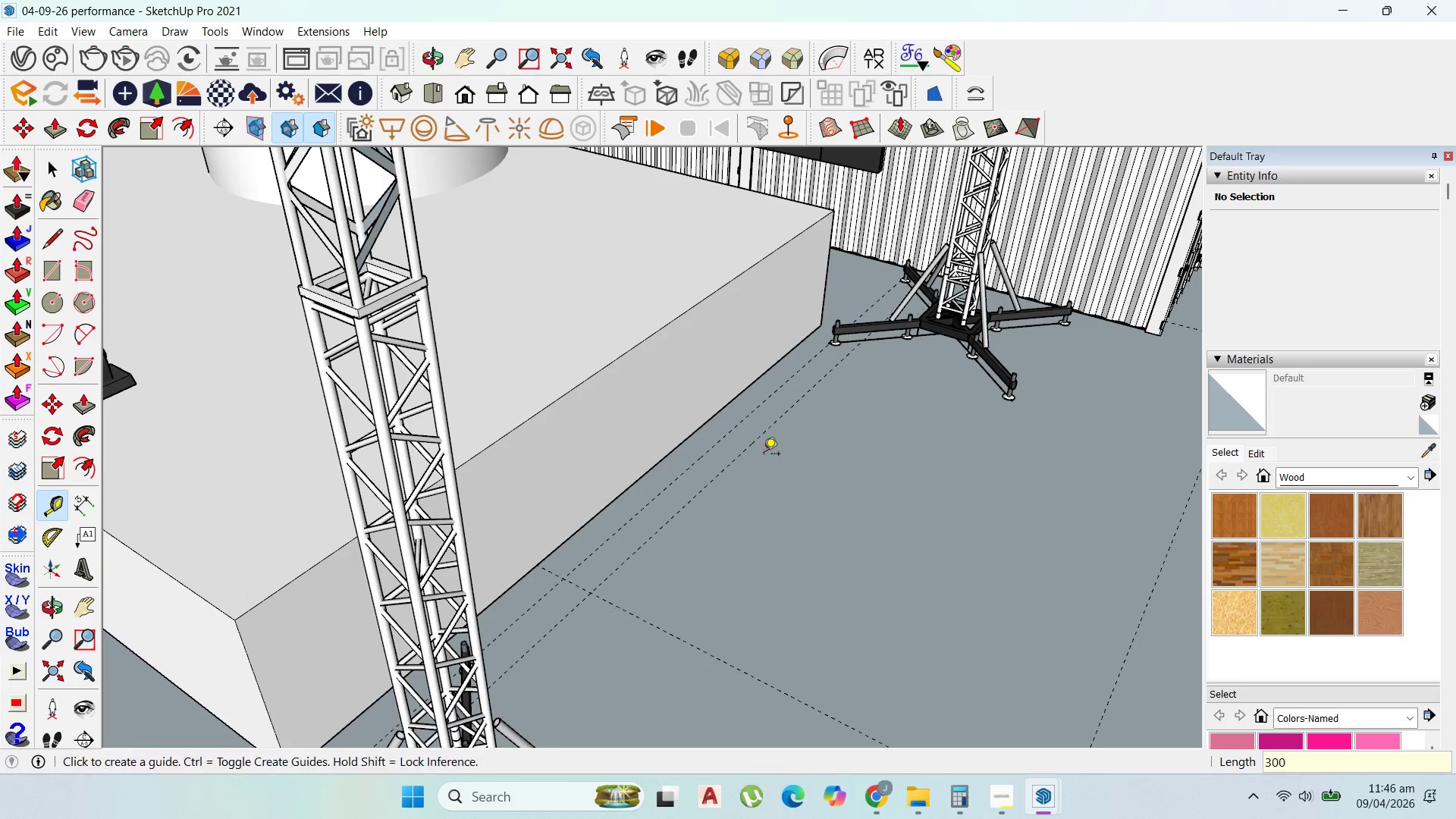 
key(Enter)
 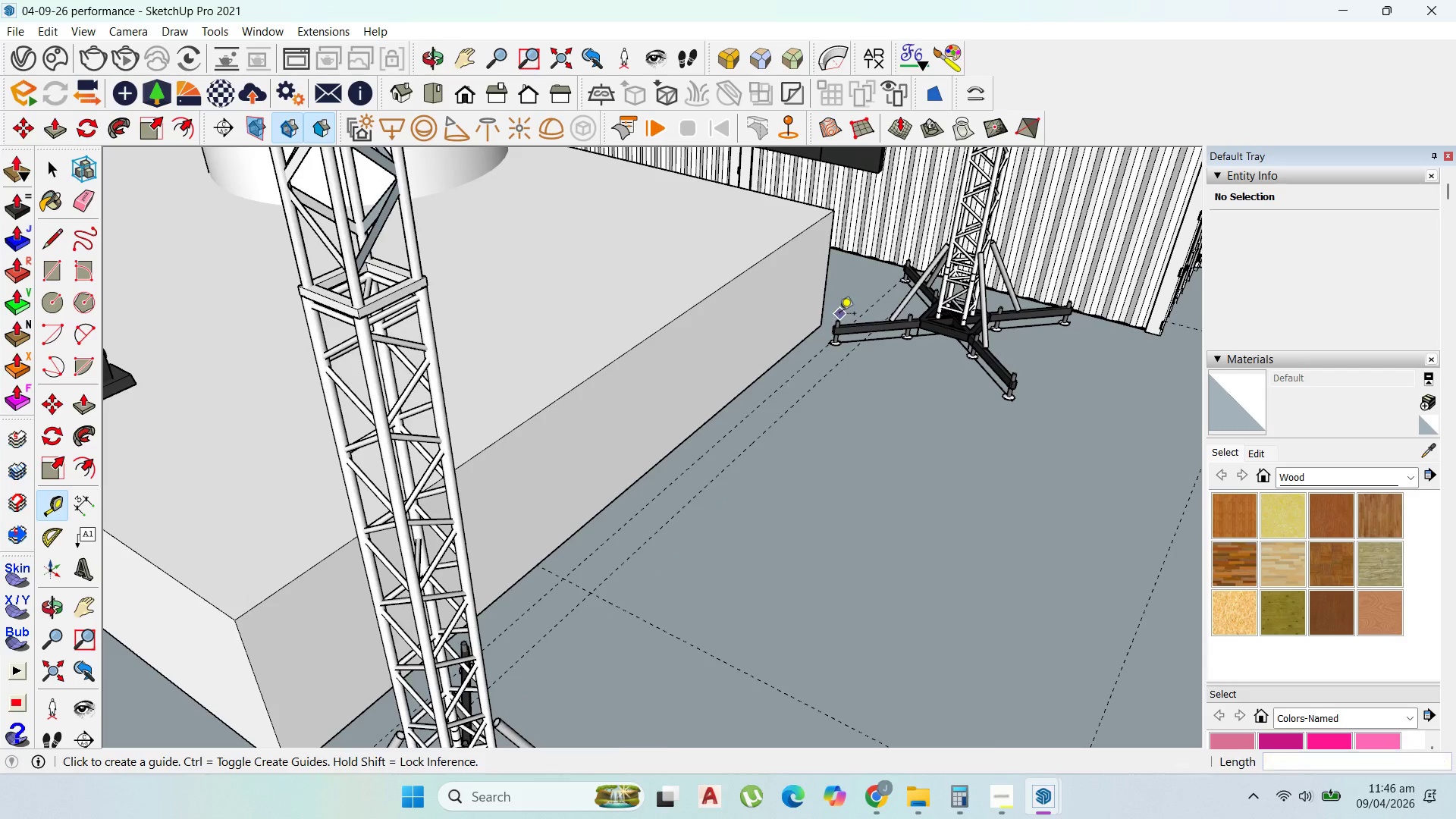 
scroll: coordinate [839, 315], scroll_direction: down, amount: 2.0
 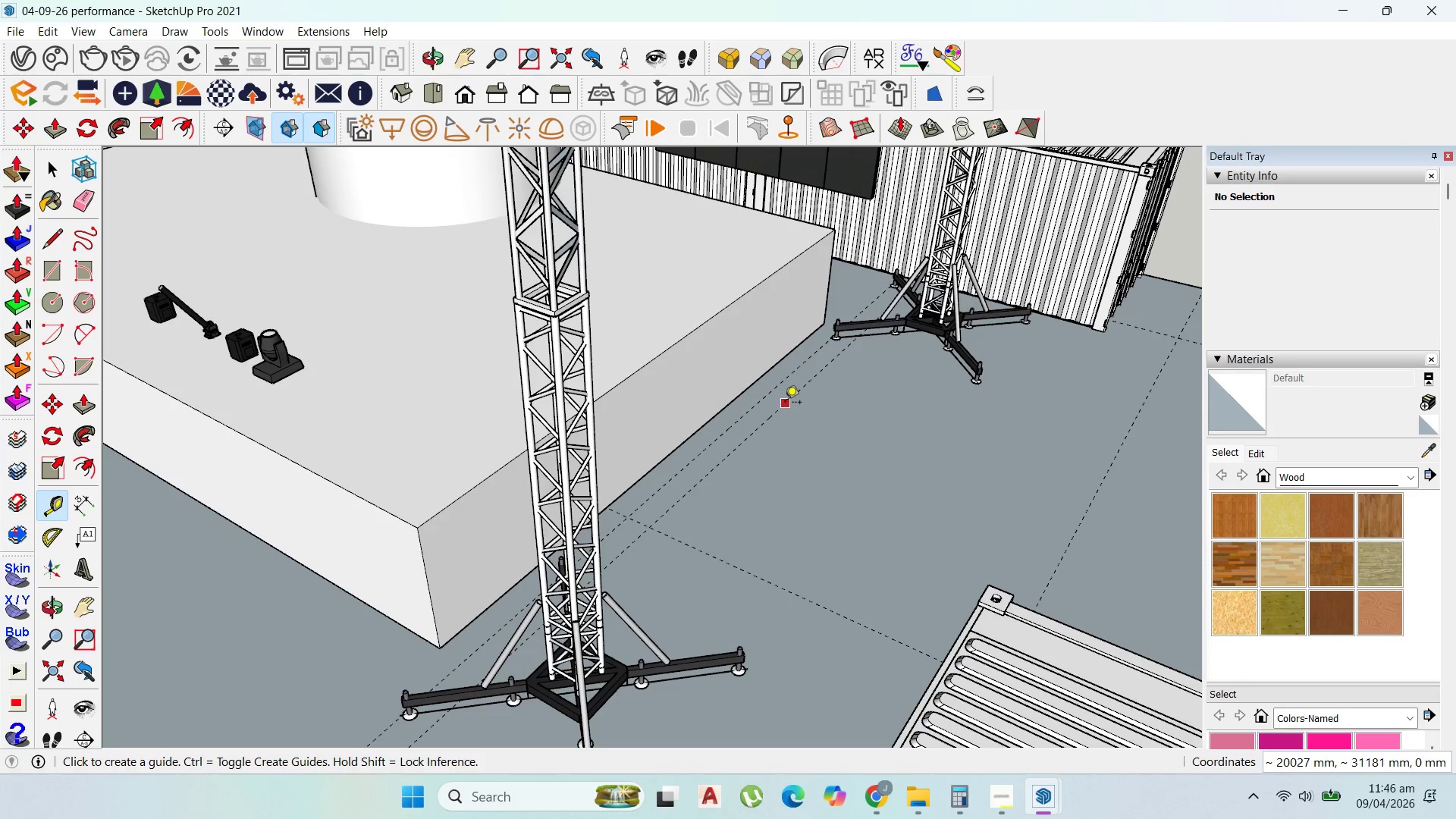 
left_click([785, 403])
 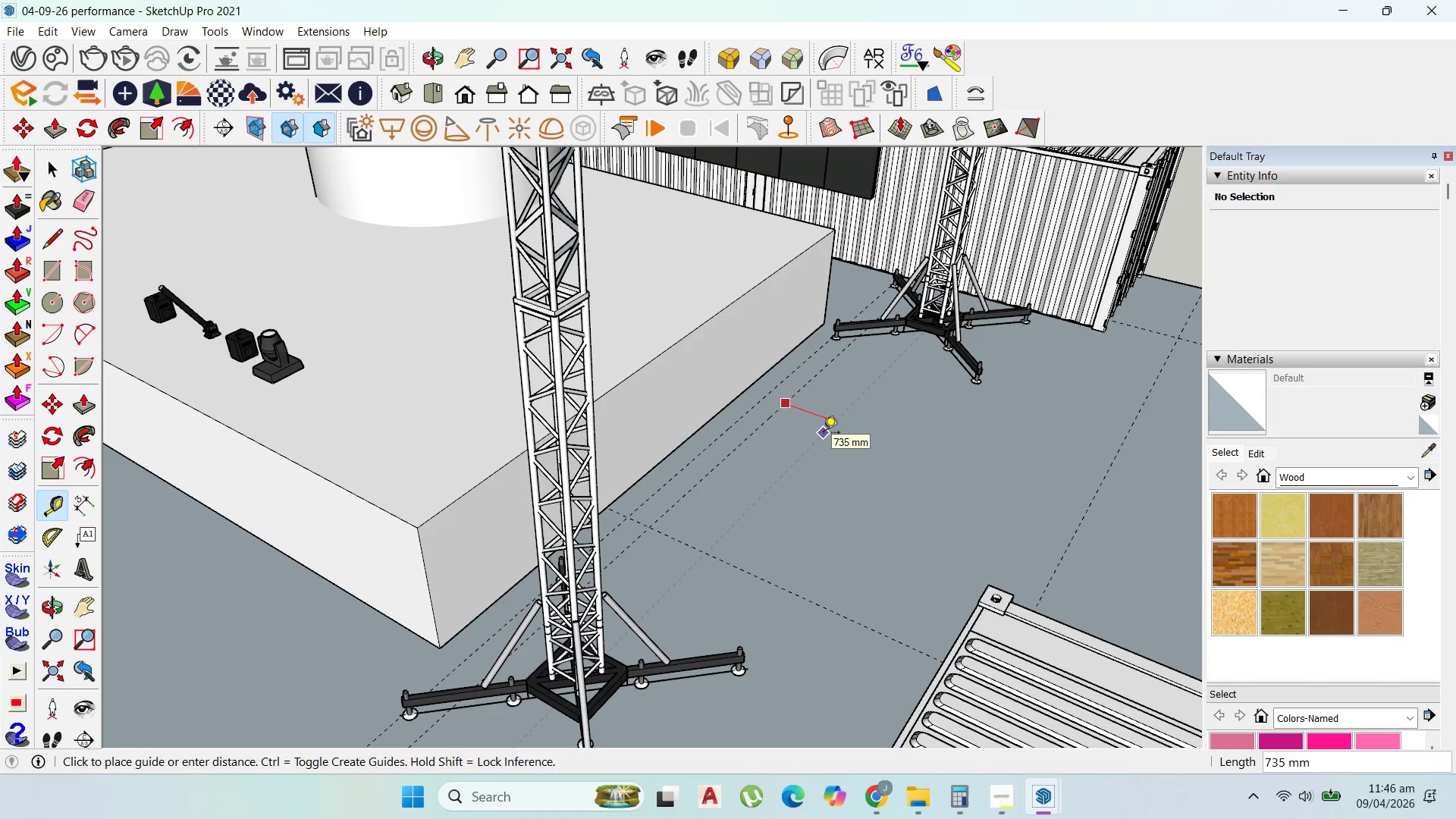 
type(300)
 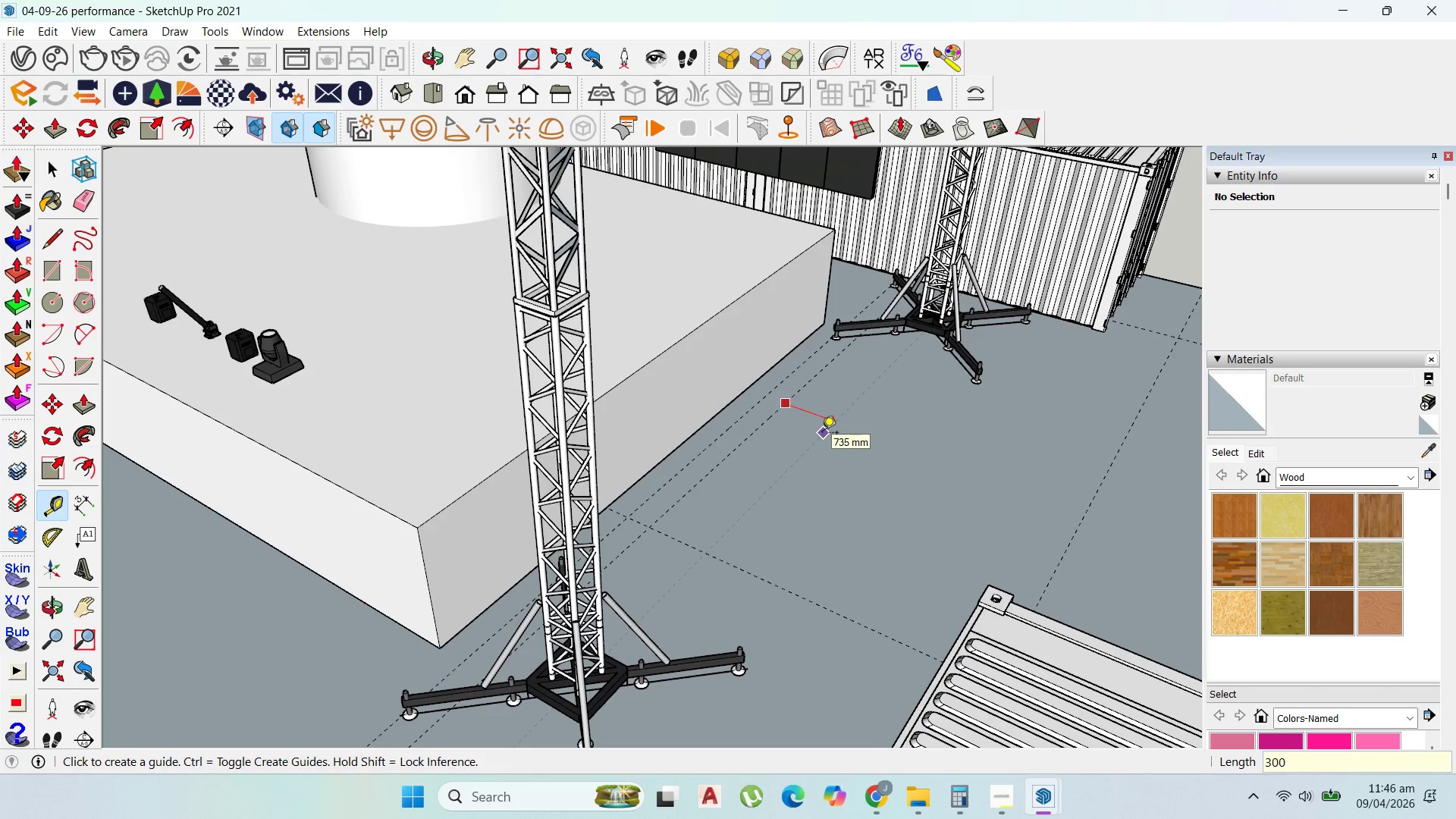 
key(Enter)
 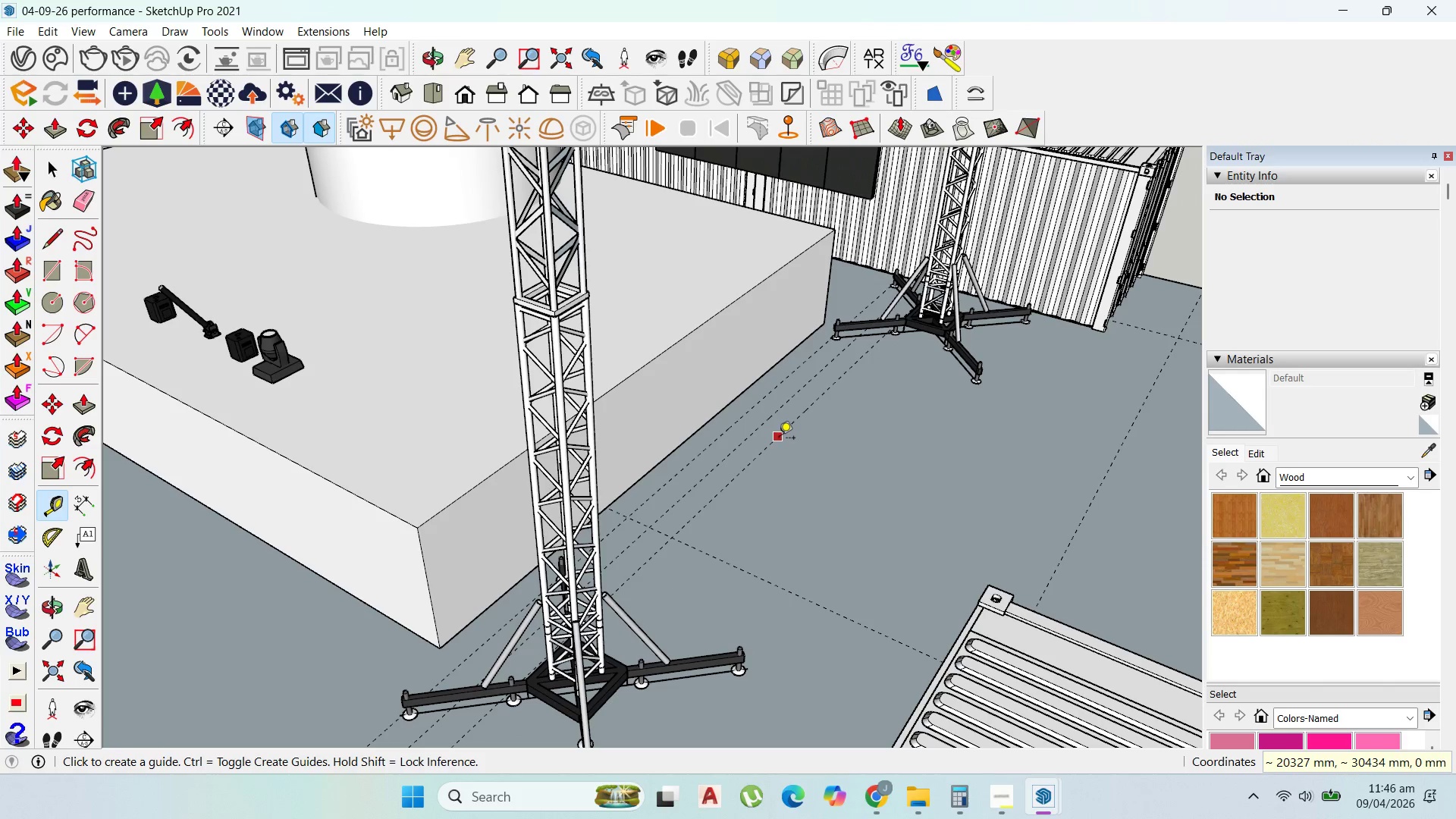 
left_click([780, 438])
 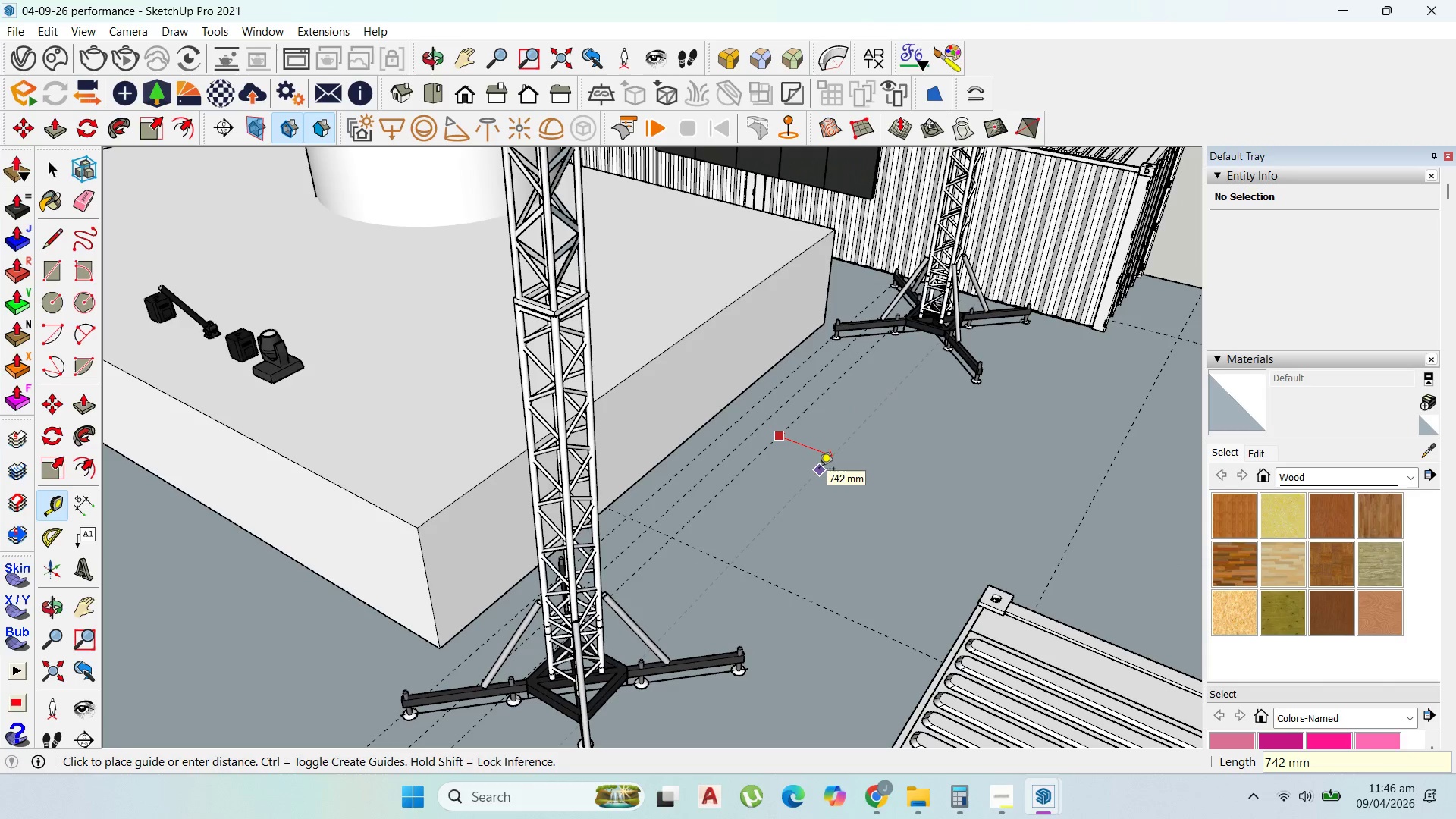 
type(300)
 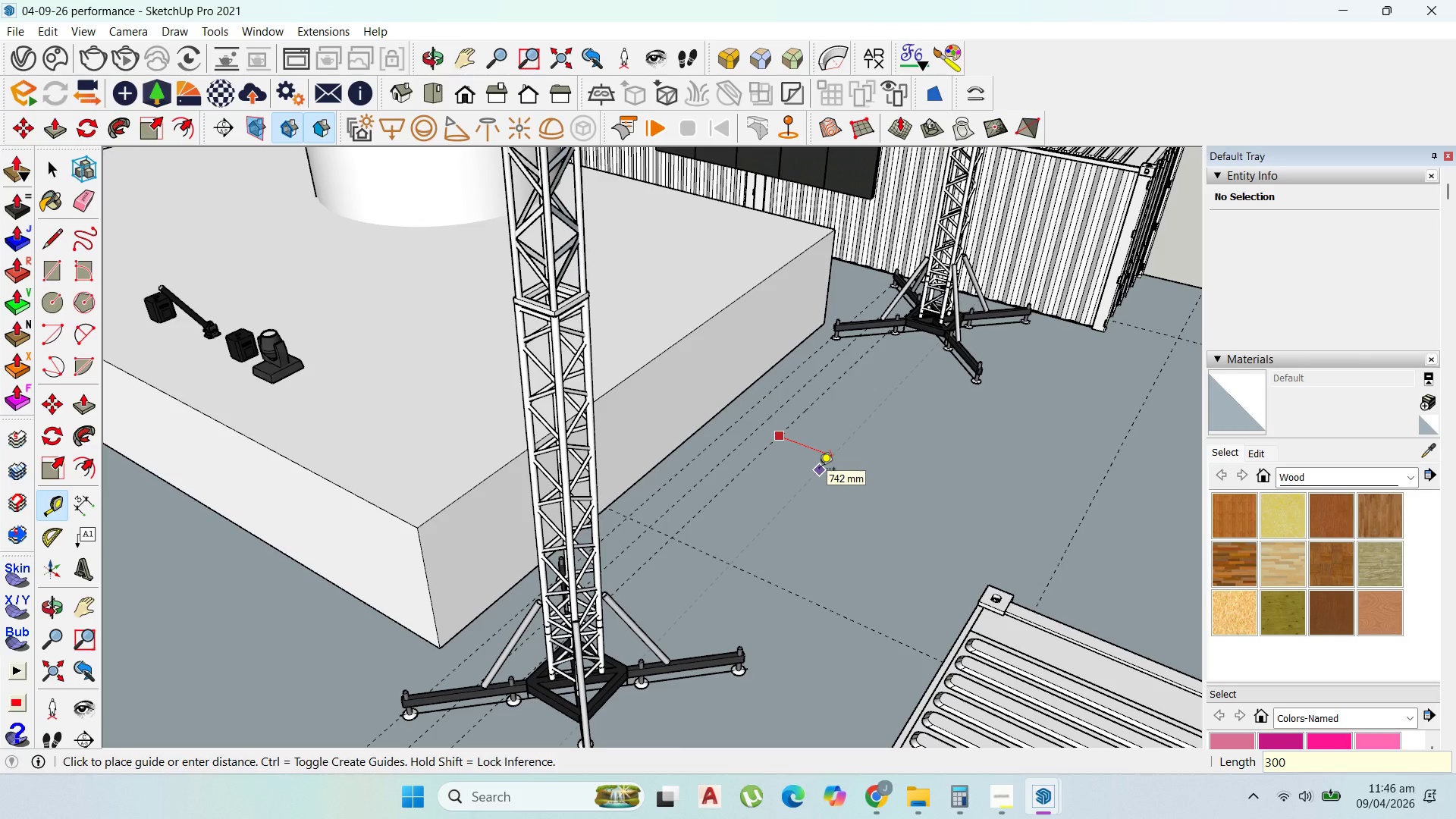 
key(Enter)
 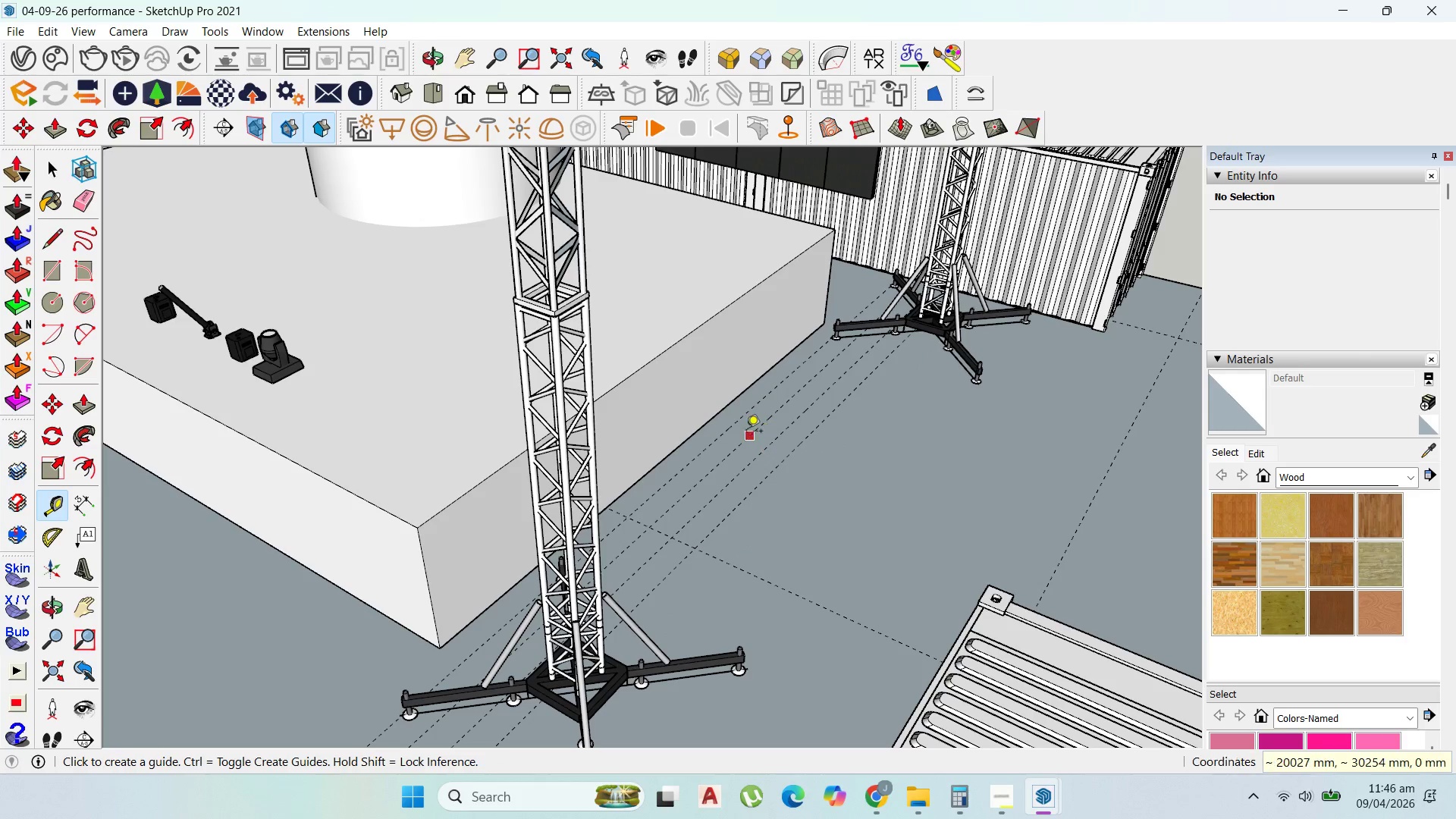 
scroll: coordinate [745, 432], scroll_direction: up, amount: 2.0
 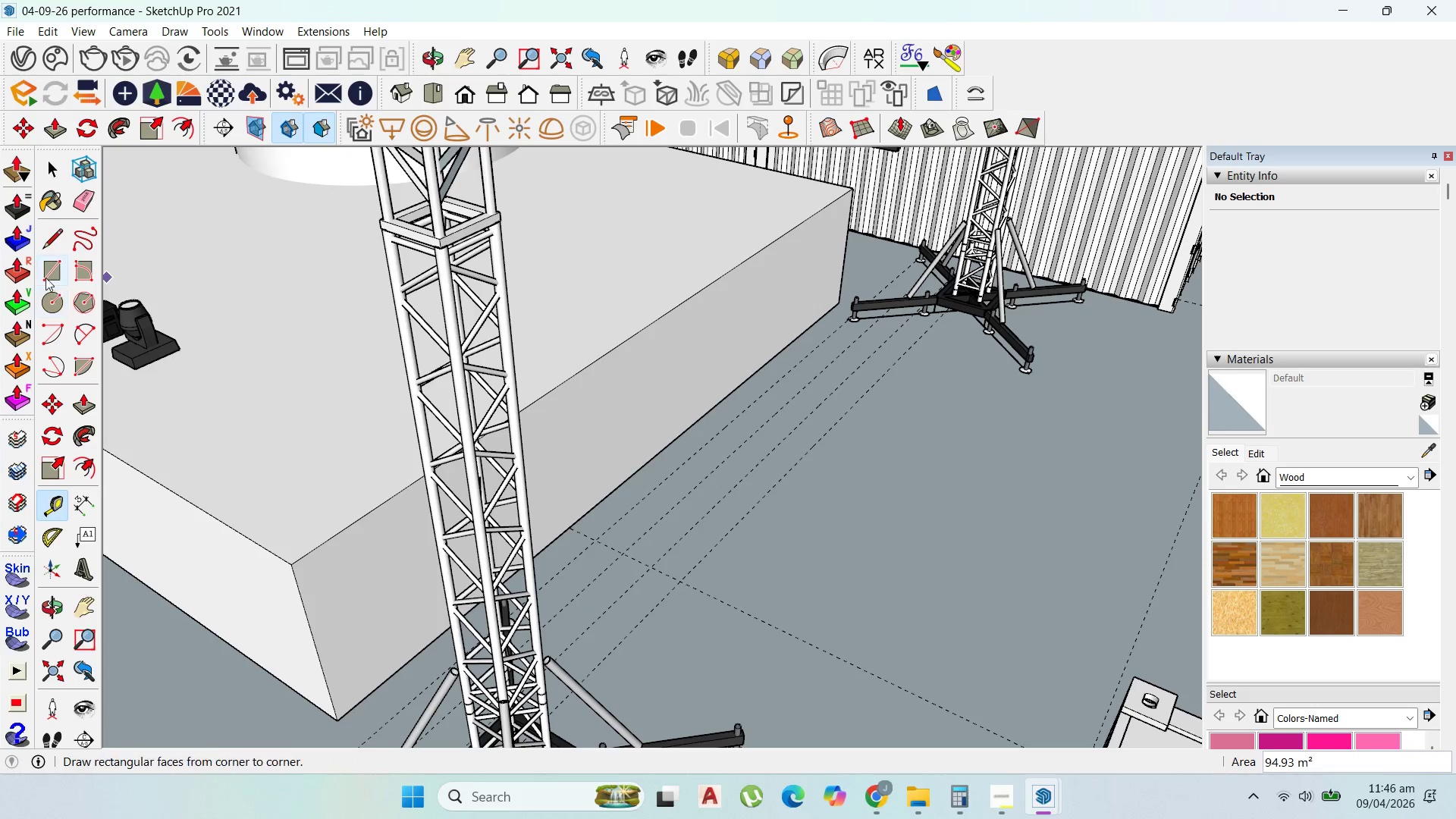 
left_click([46, 275])
 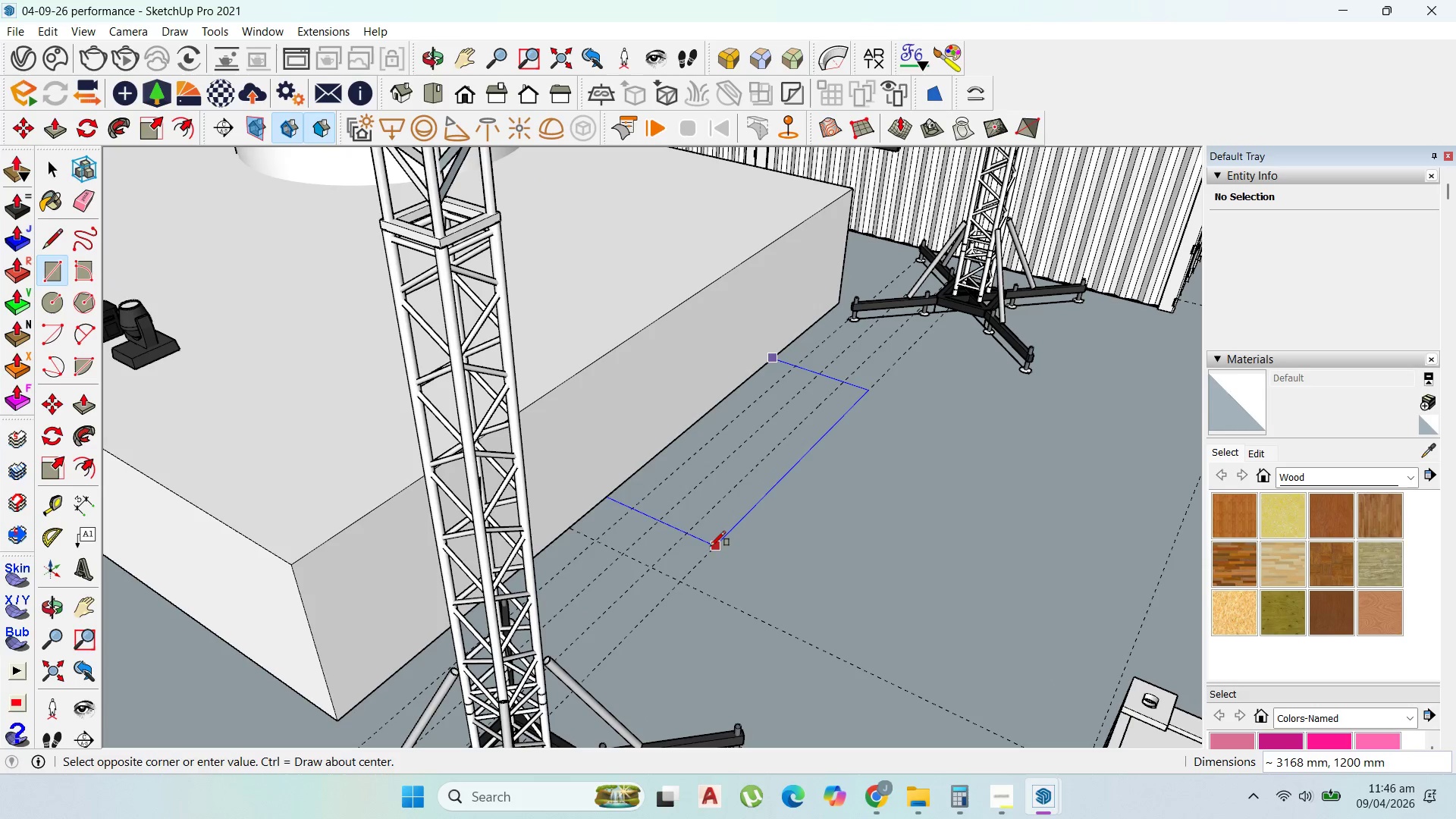 
wait(5.78)
 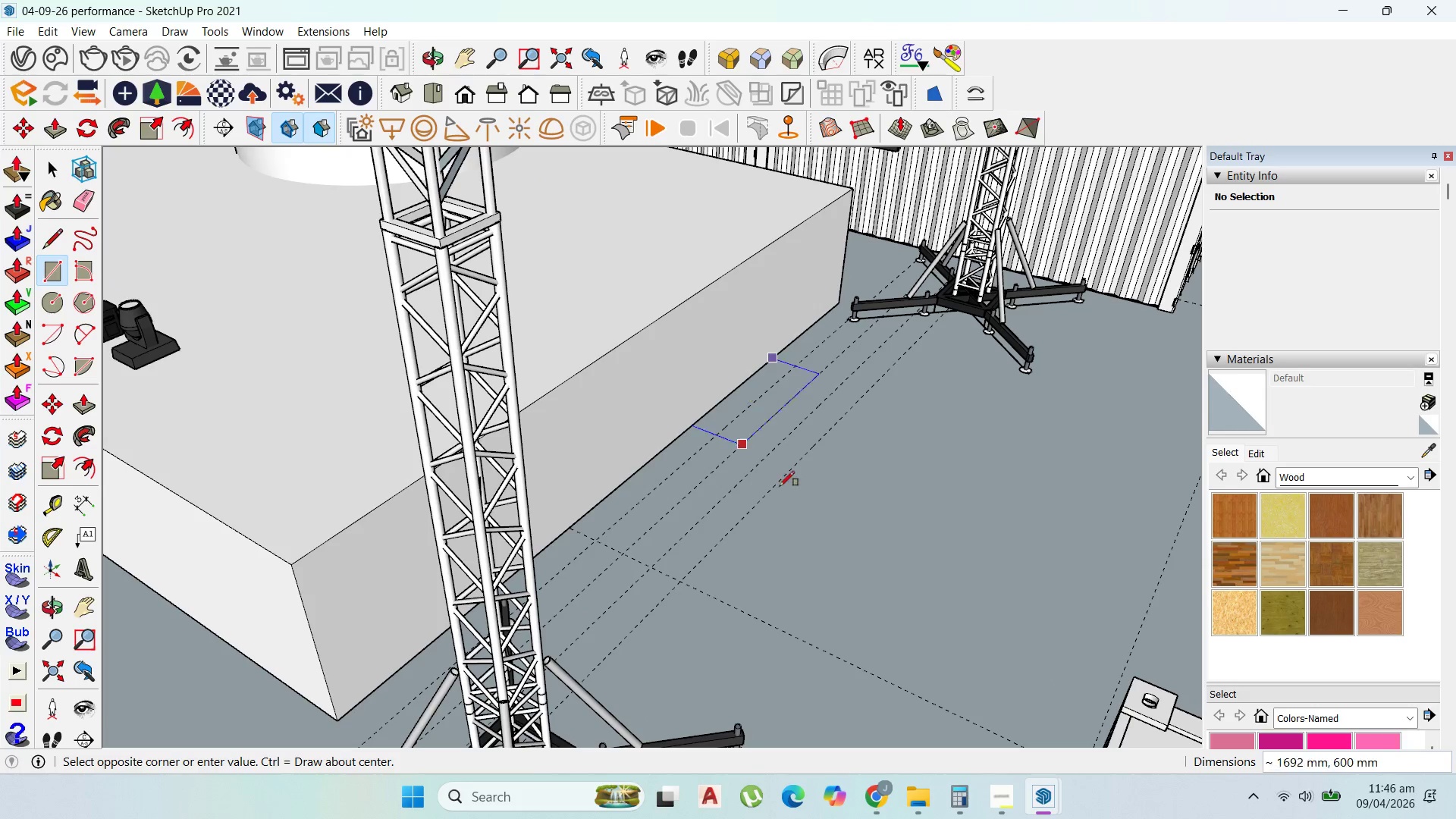 
left_click([678, 585])
 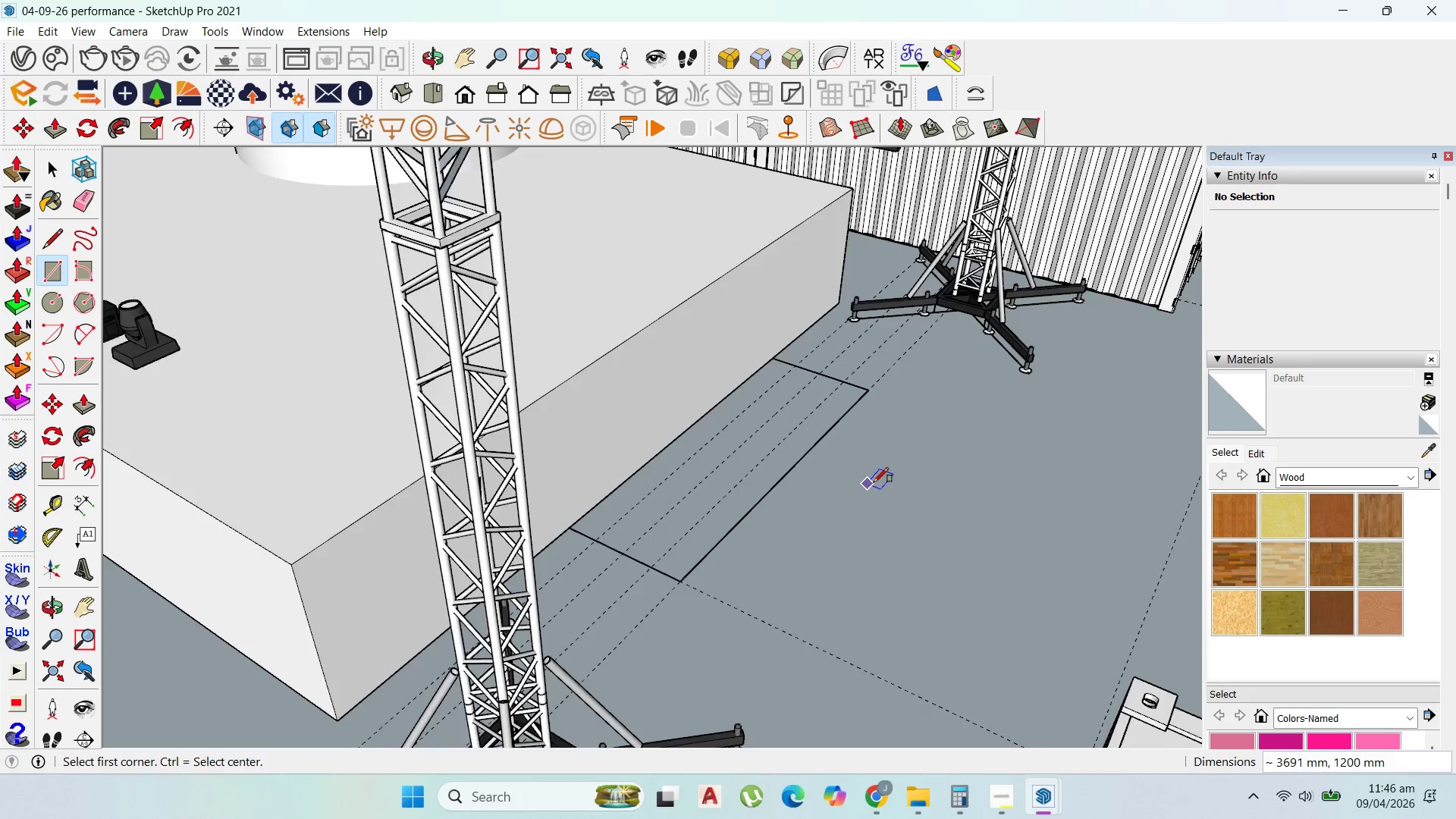 
scroll: coordinate [874, 482], scroll_direction: down, amount: 1.0
 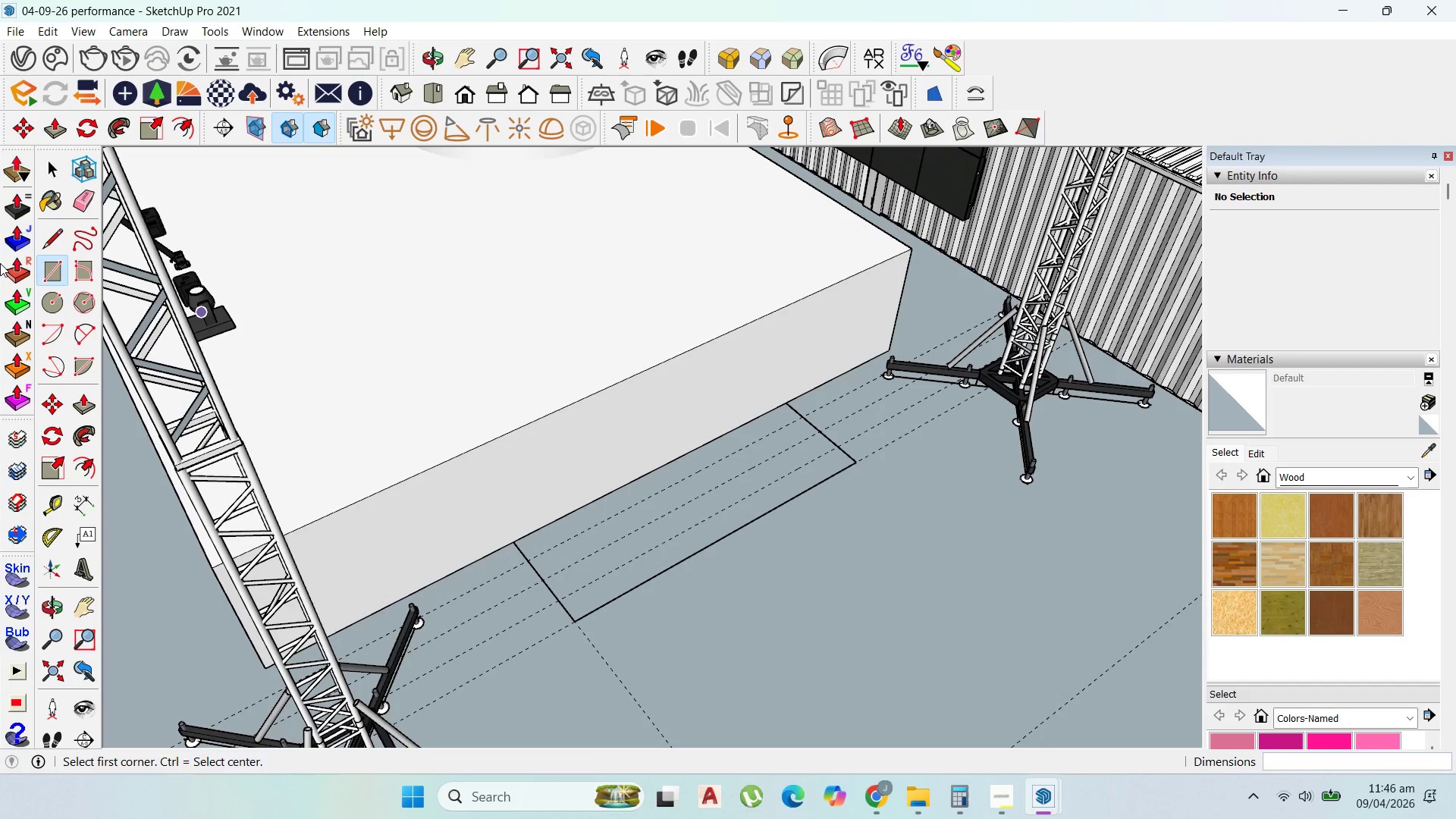 
left_click([48, 243])
 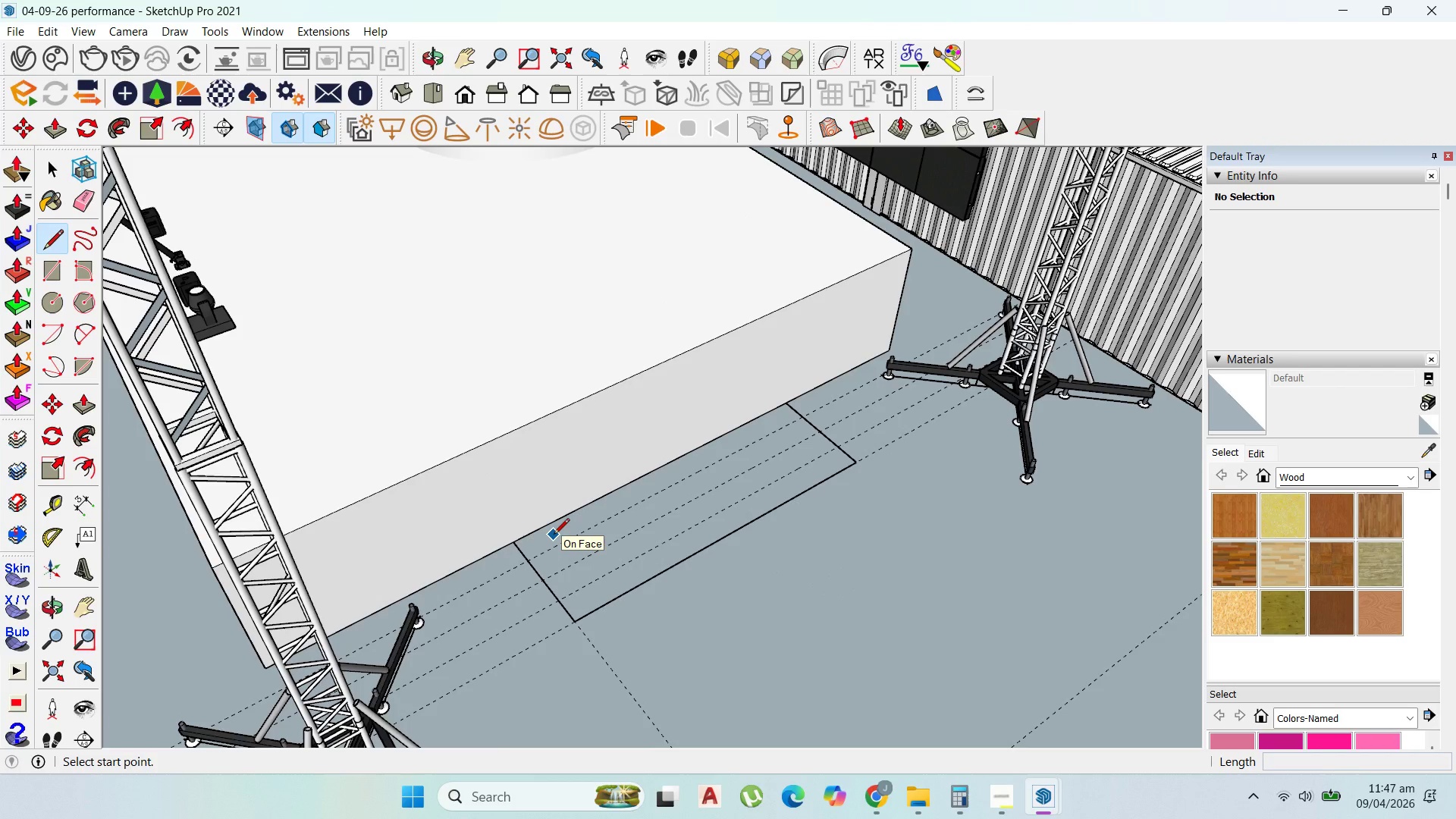 
wait(8.03)
 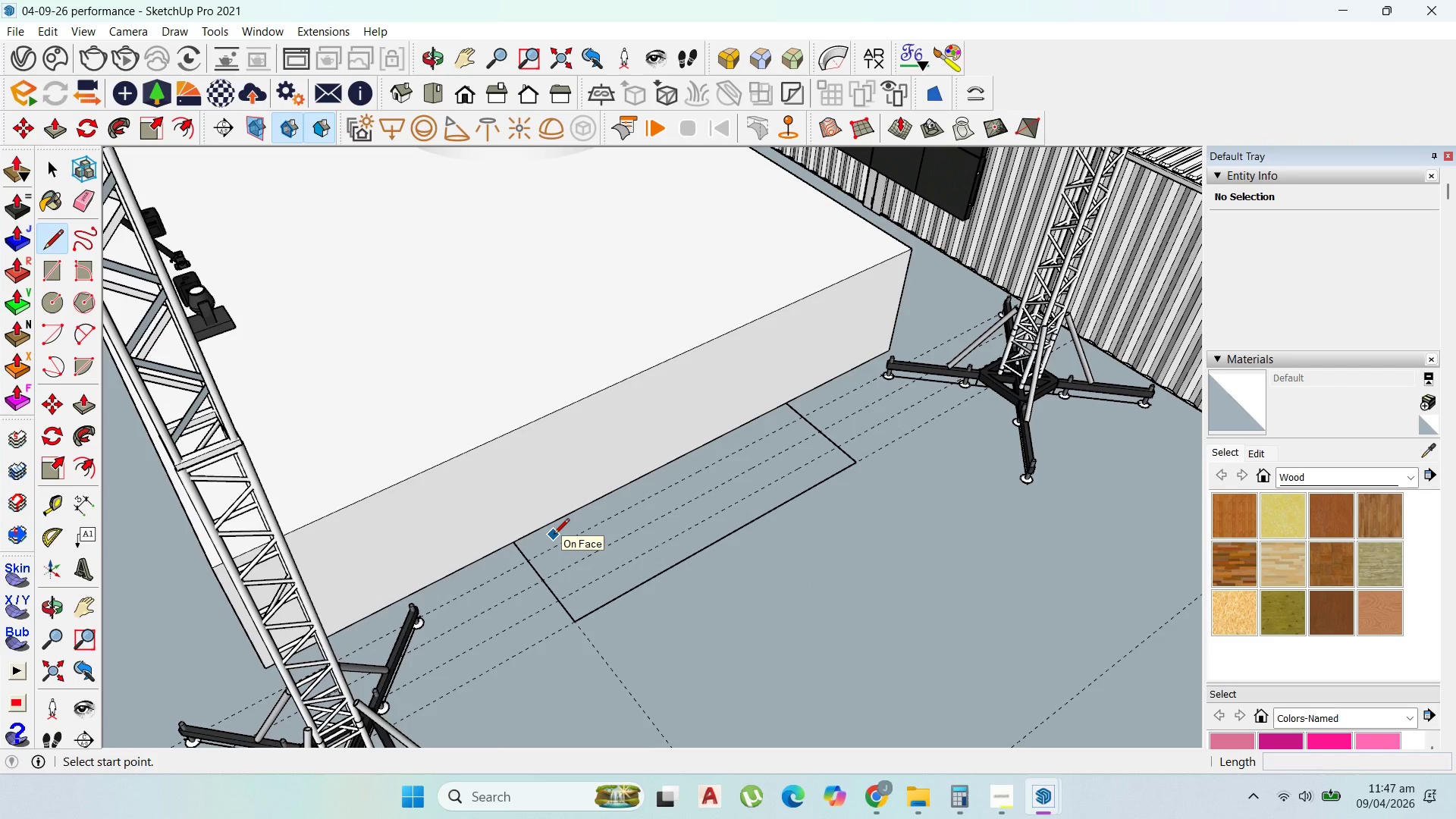 
left_click([945, 792])
 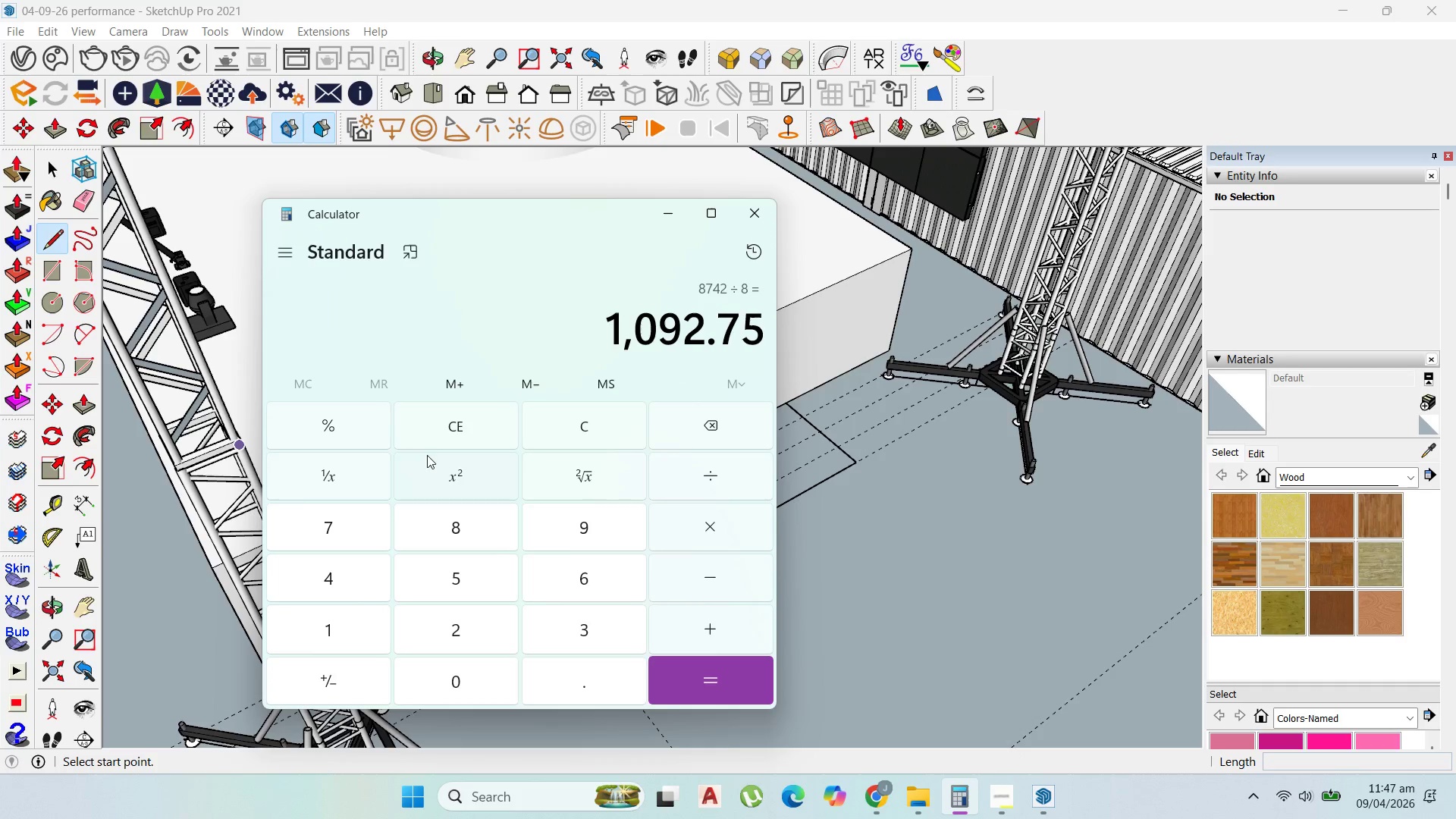 
double_click([437, 435])
 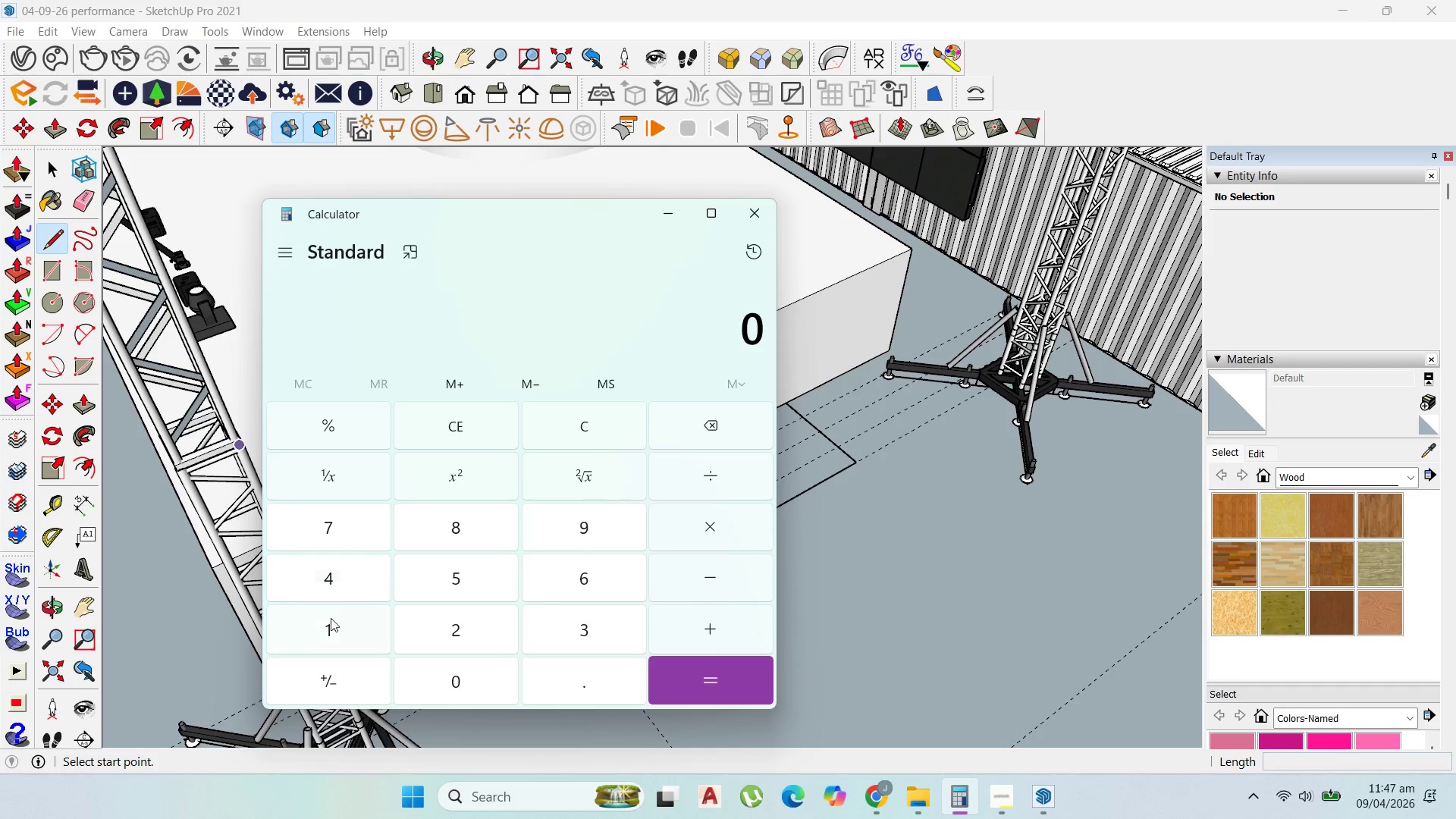 
left_click([331, 620])
 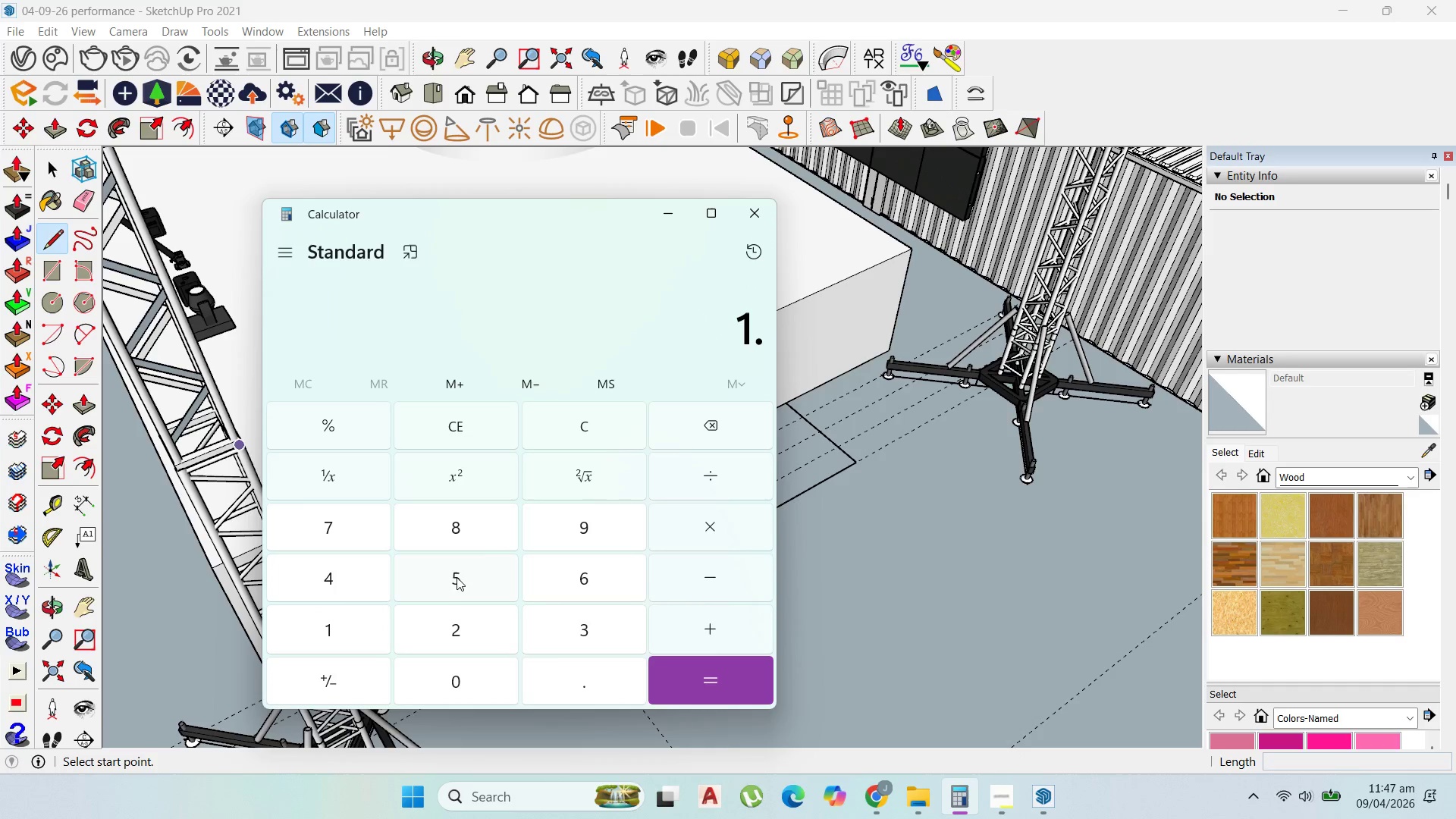 
double_click([460, 576])
 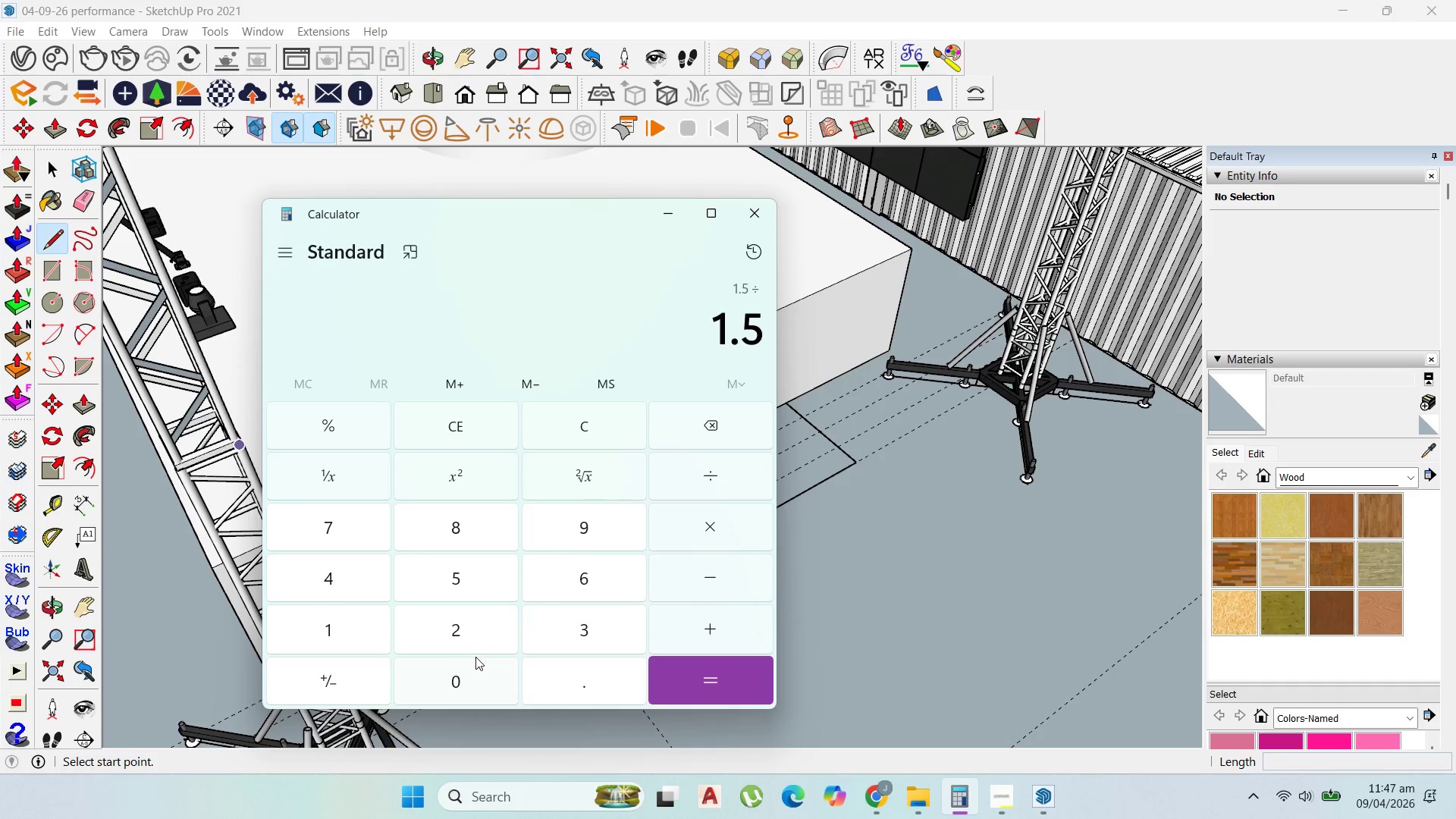 
left_click_drag(start_coordinate=[472, 643], to_coordinate=[475, 643])
 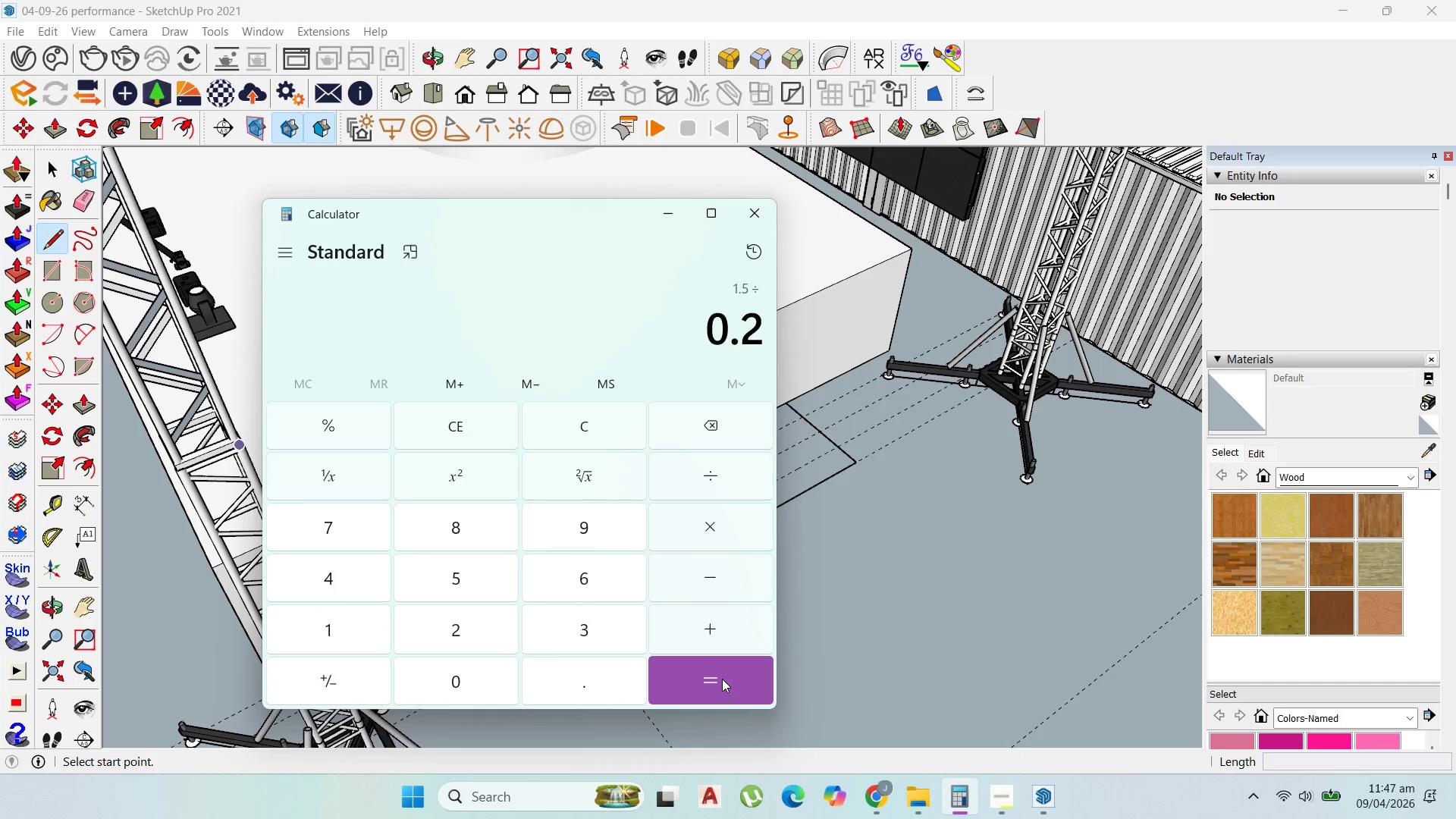 
triple_click([722, 679])
 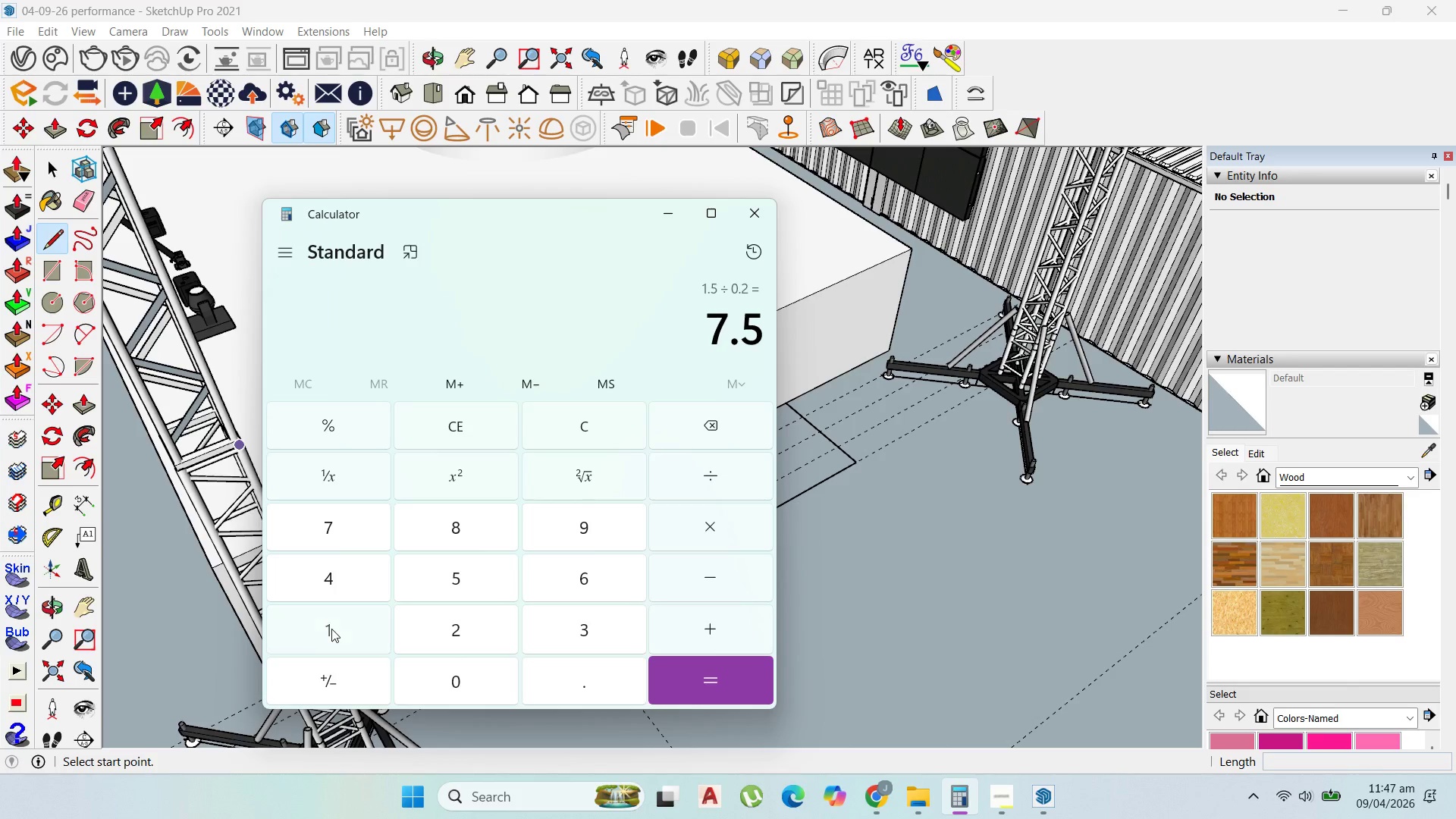 
double_click([459, 578])
 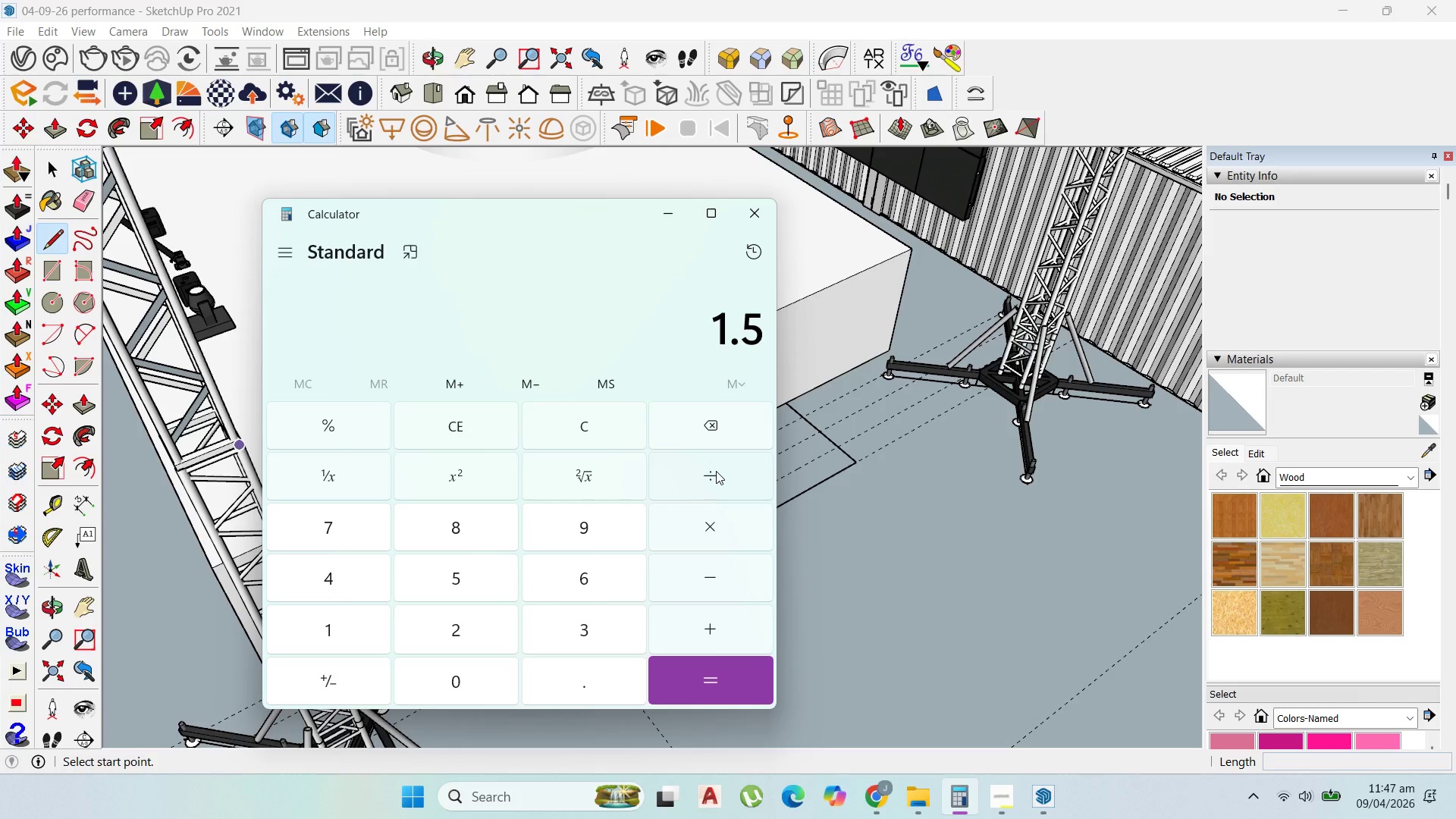 
left_click([716, 470])
 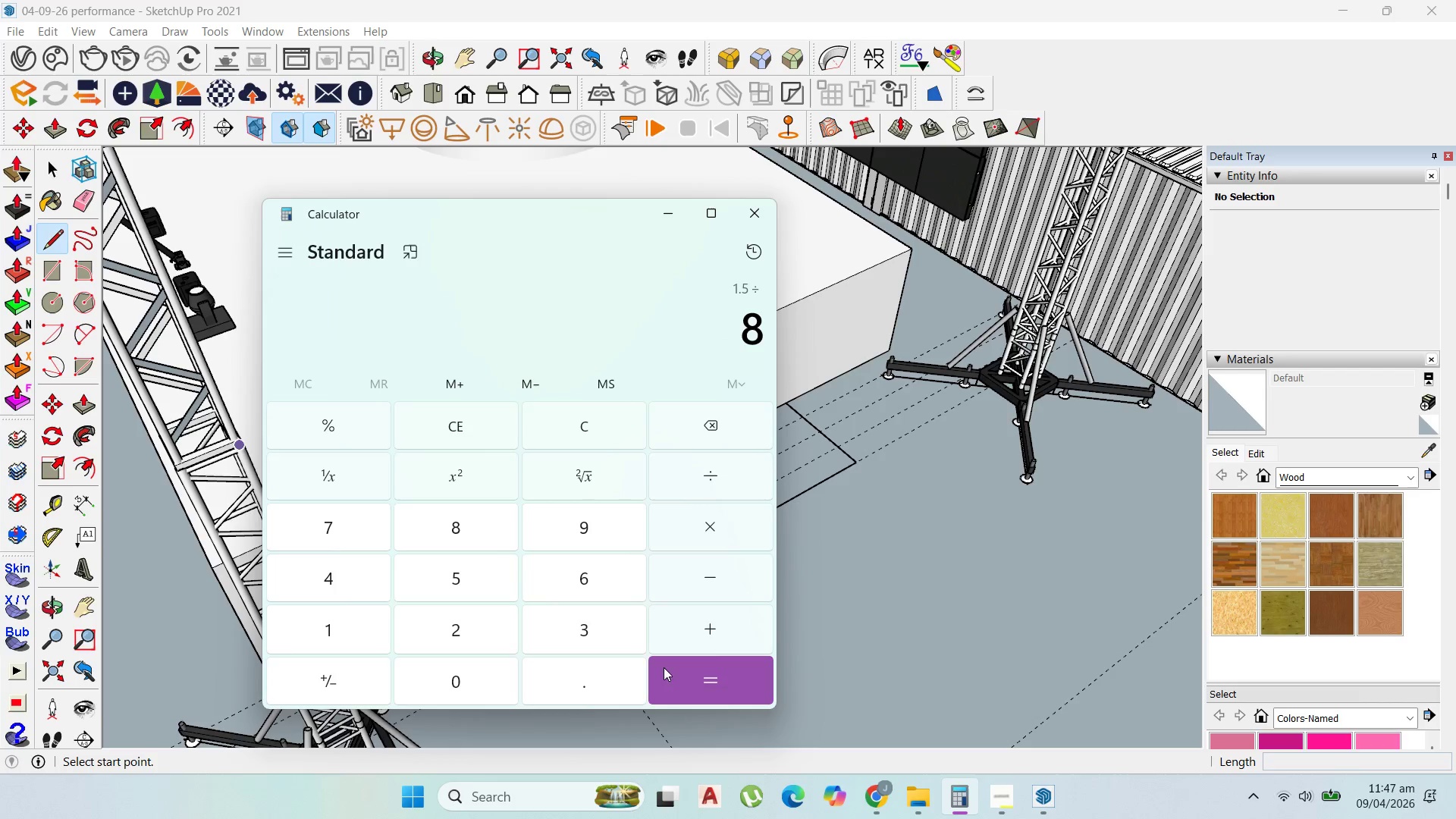 
double_click([681, 675])
 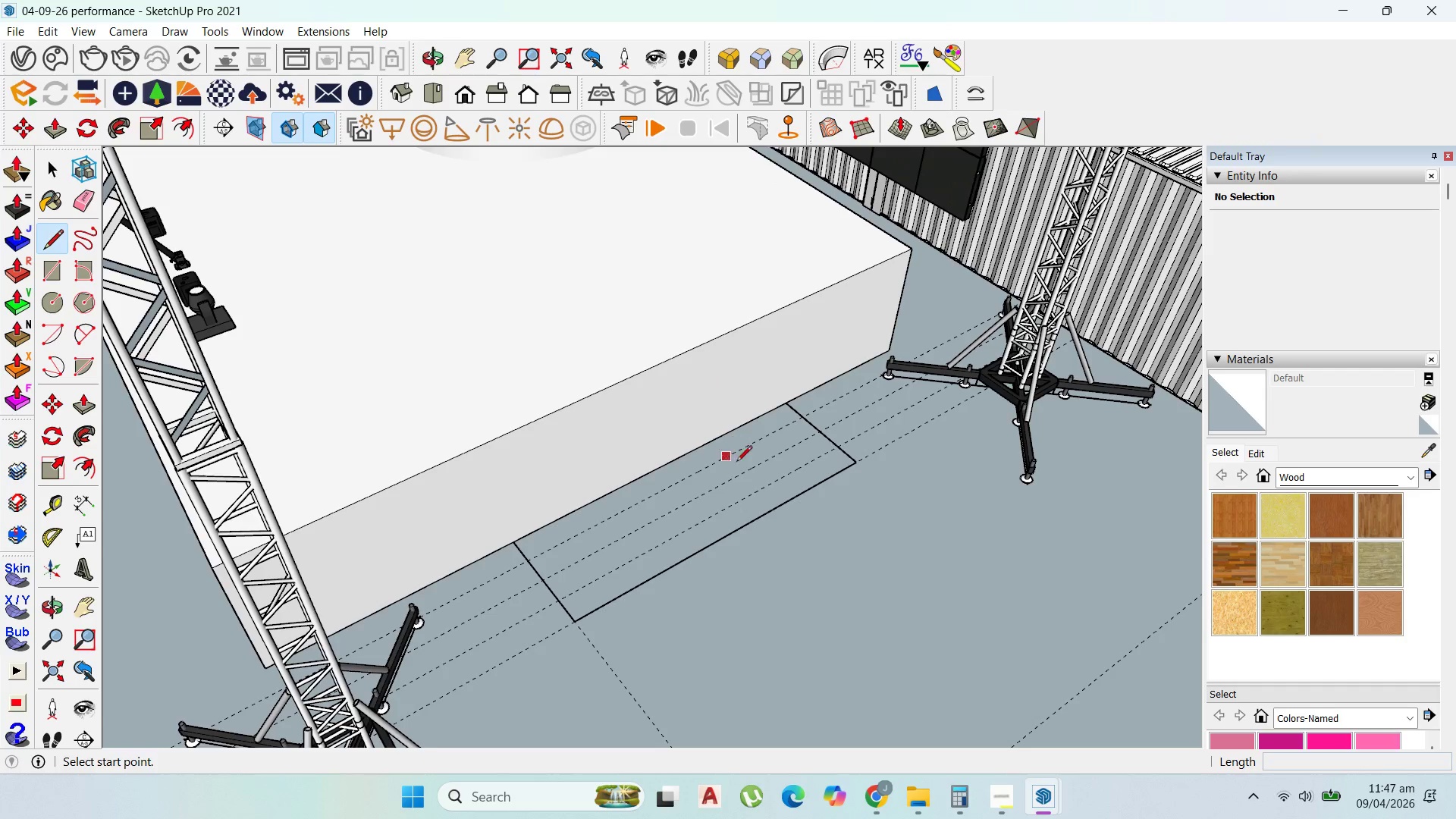 
scroll: coordinate [974, 384], scroll_direction: down, amount: 2.0
 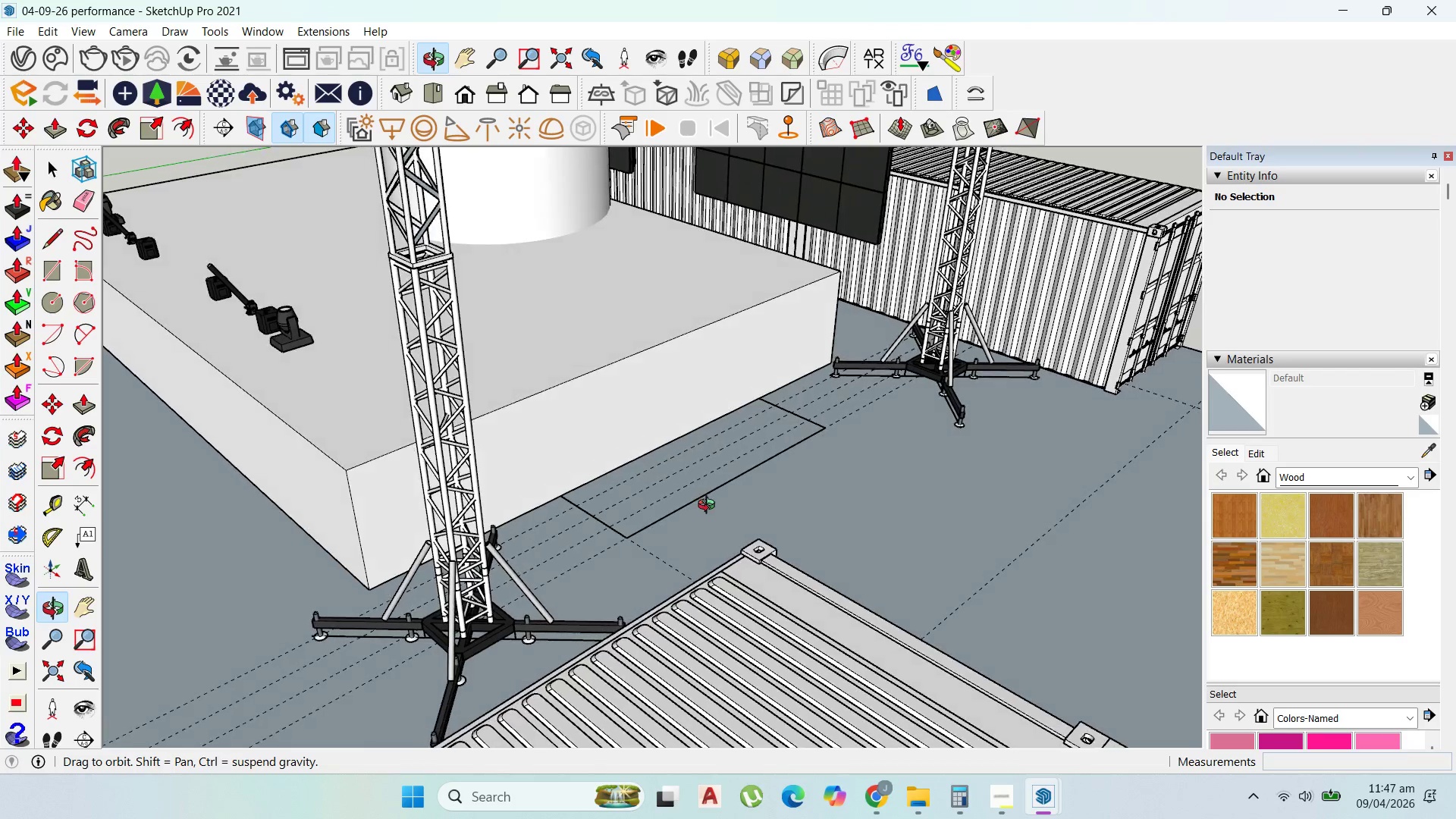 
left_click([712, 498])
 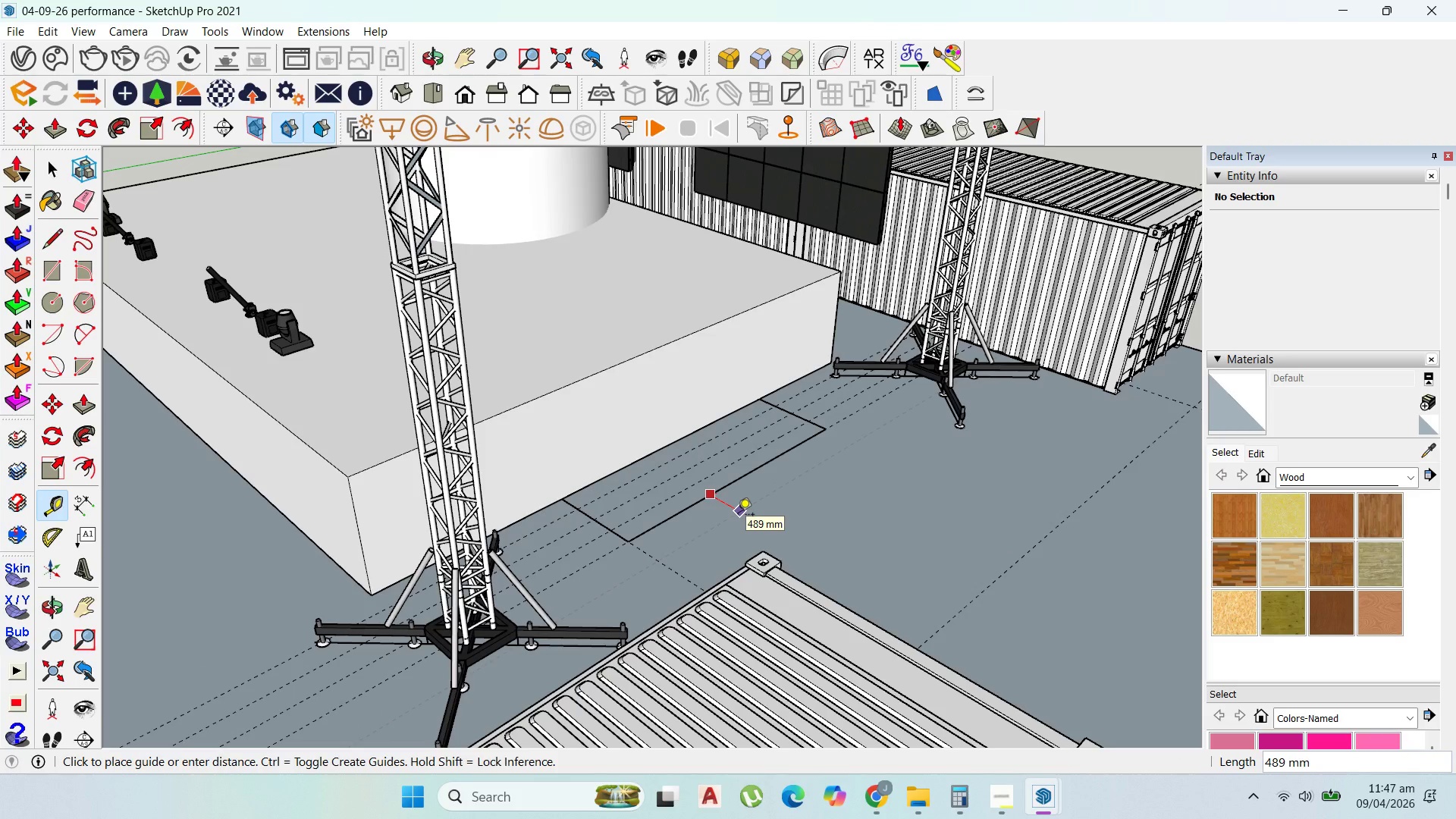 
key(Period)
 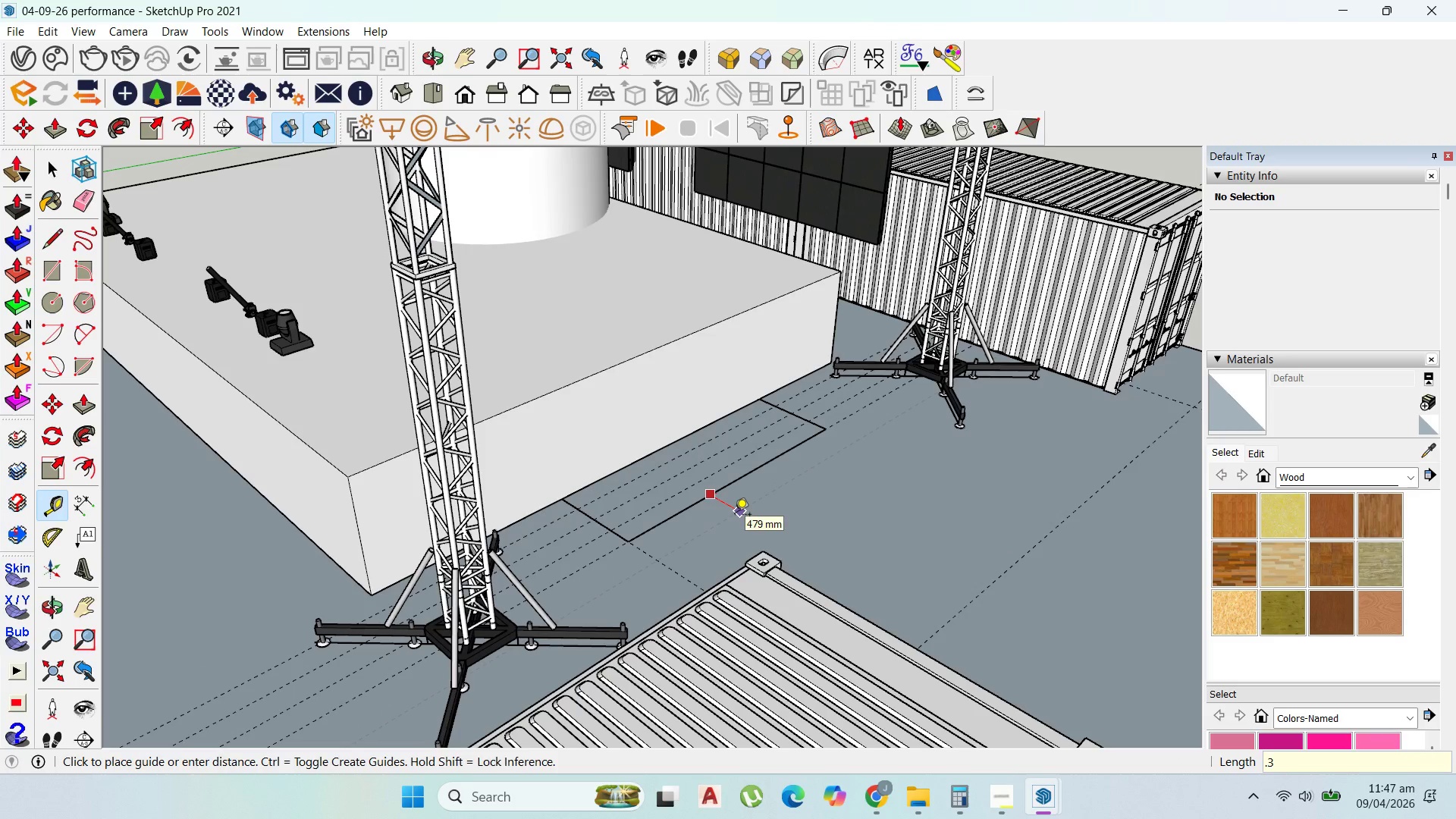 
key(3)
 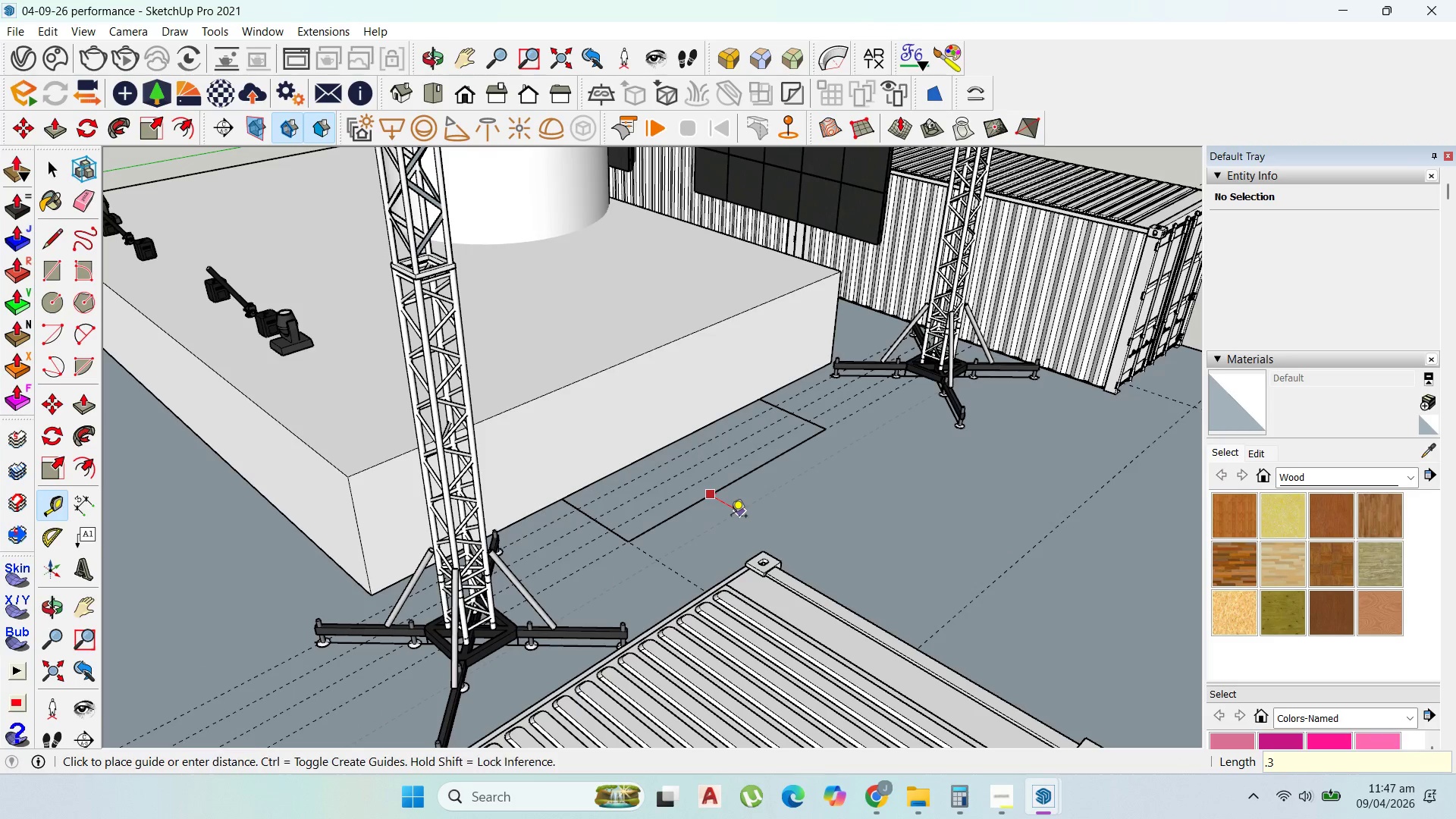 
key(Enter)
 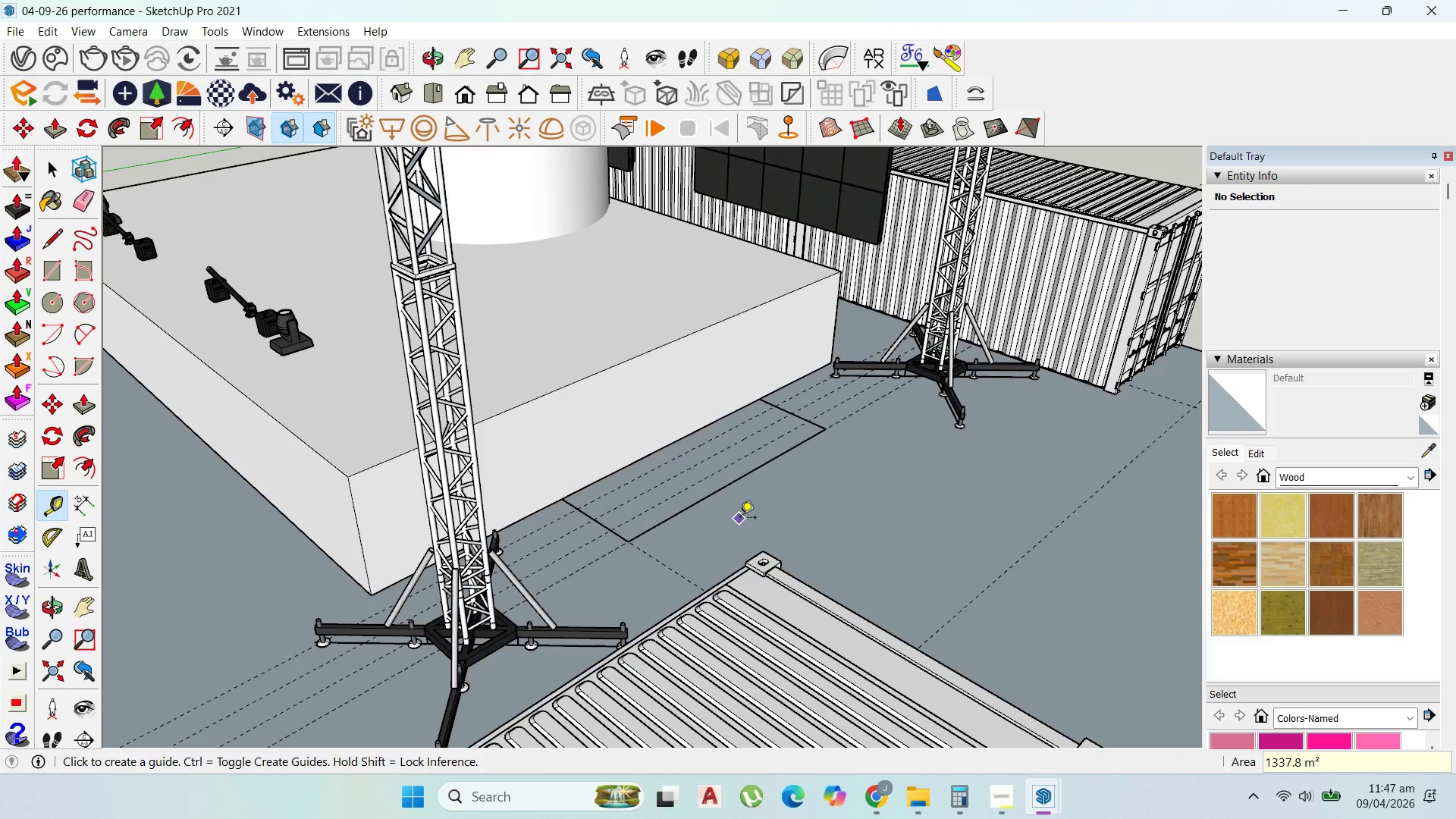 
key(Escape)
 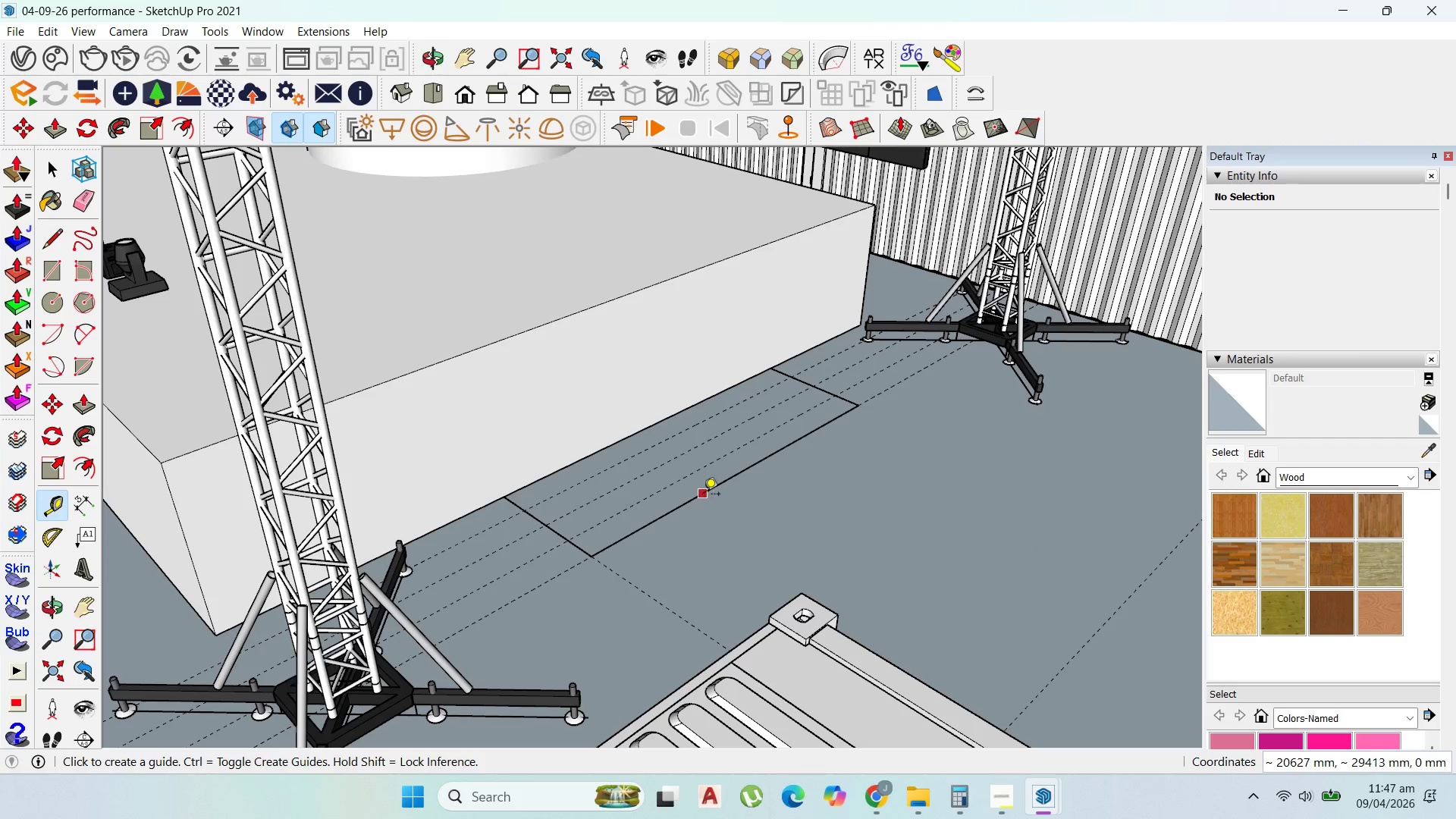 
left_click([704, 495])
 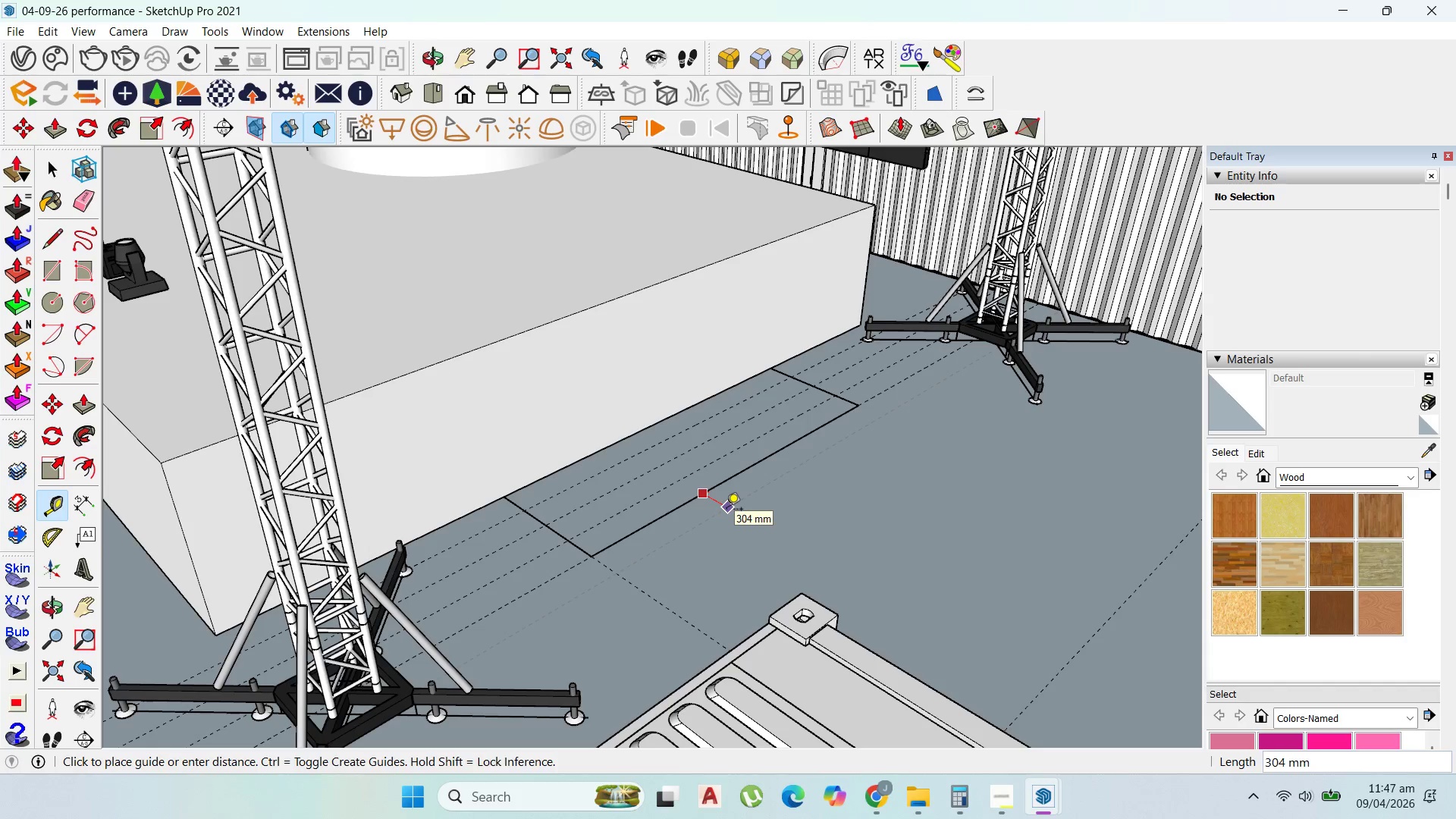 
scroll: coordinate [714, 500], scroll_direction: up, amount: 3.0
 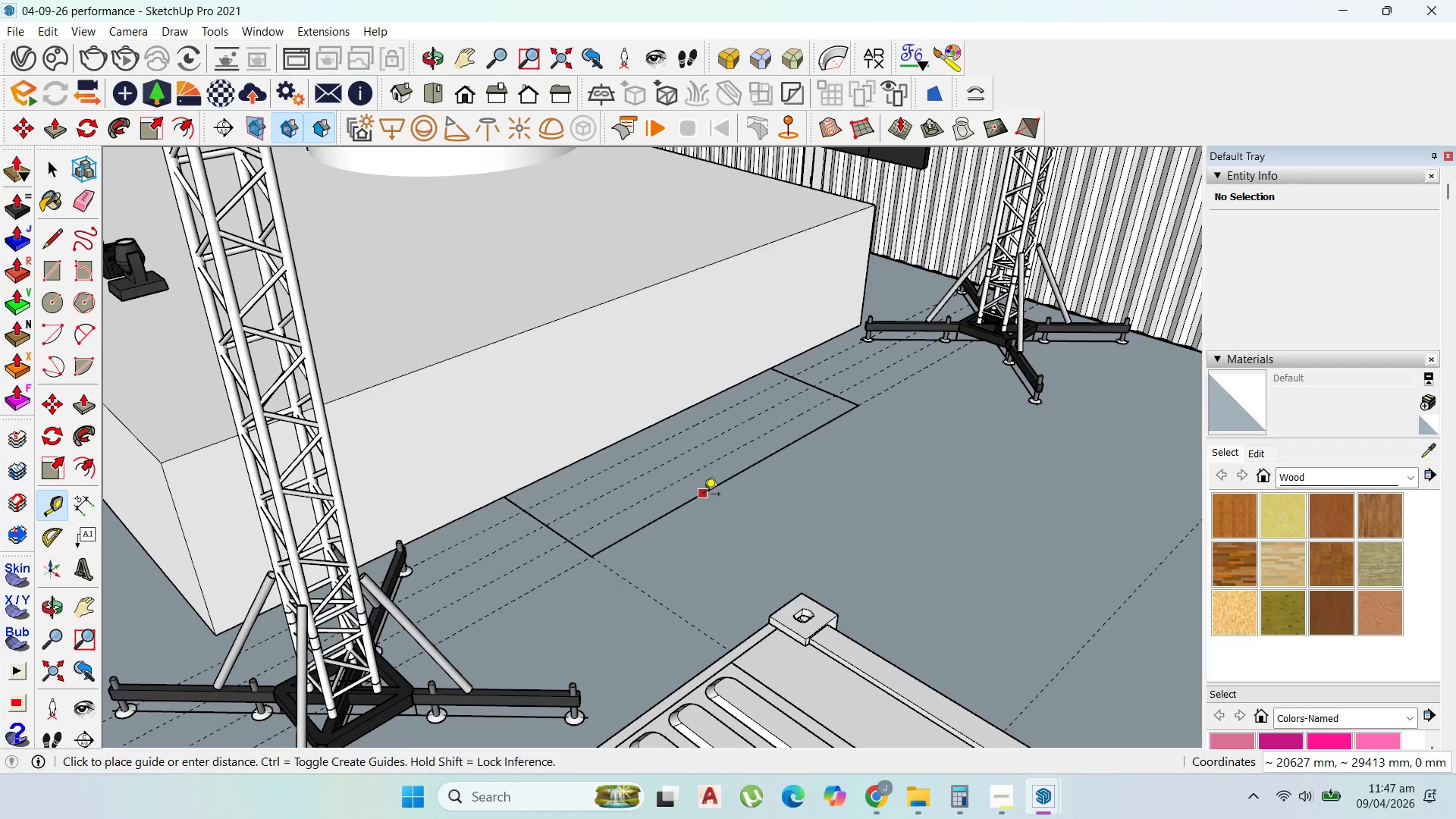 
type(.3)
key(Backspace)
key(Backspace)
type(300)
 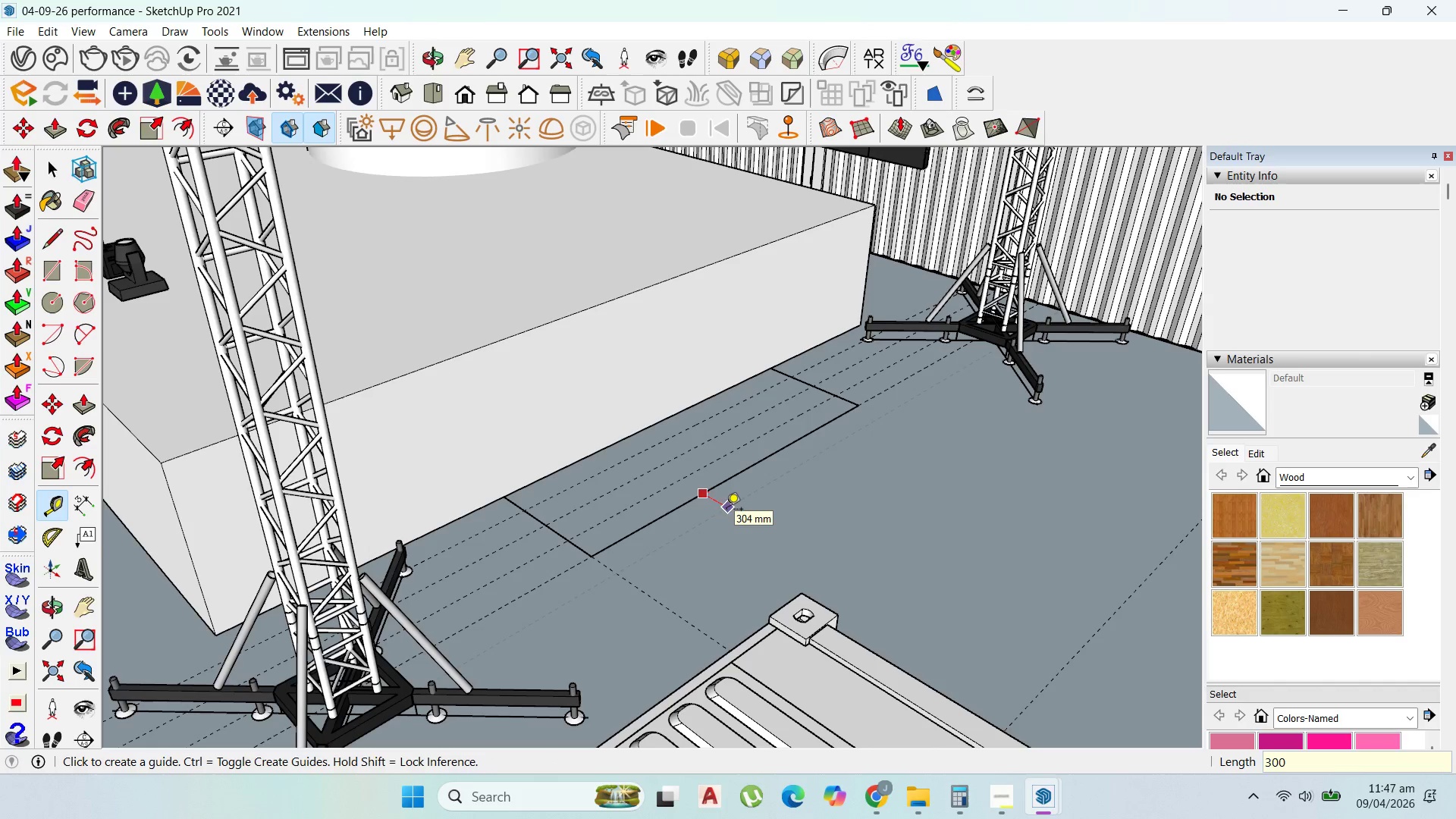 
key(Enter)
 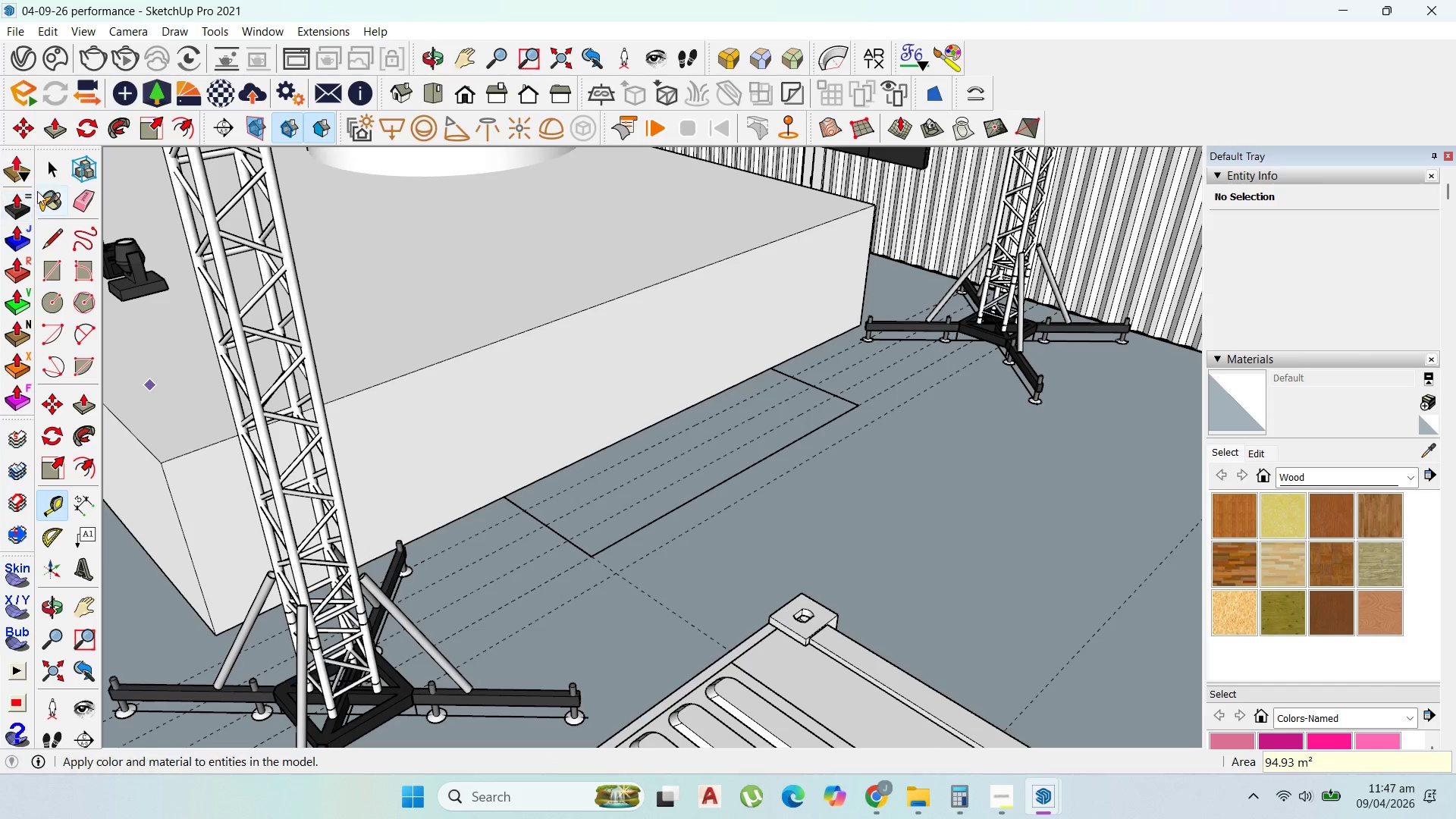 
left_click([45, 165])
 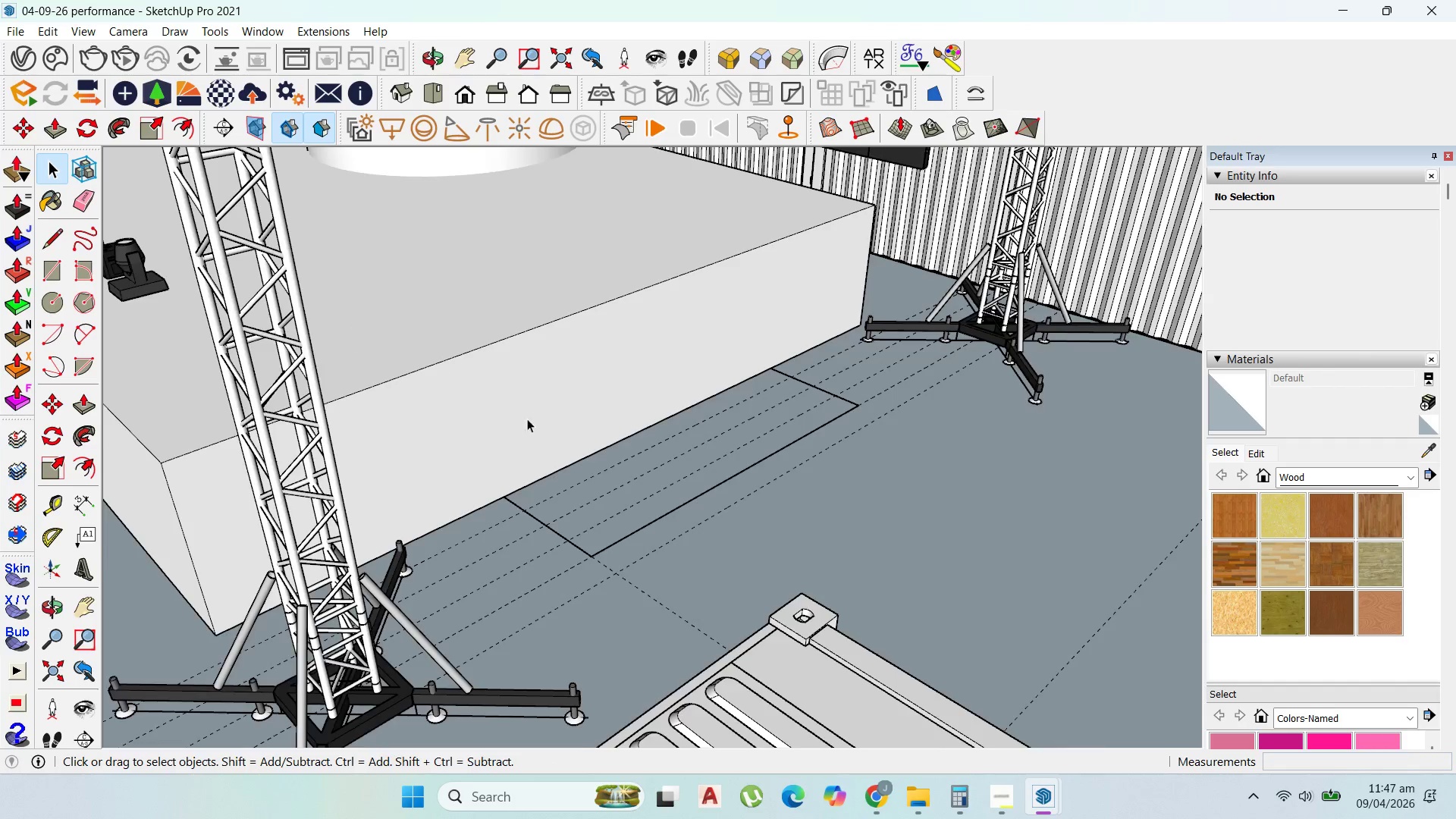 
scroll: coordinate [534, 425], scroll_direction: up, amount: 1.0
 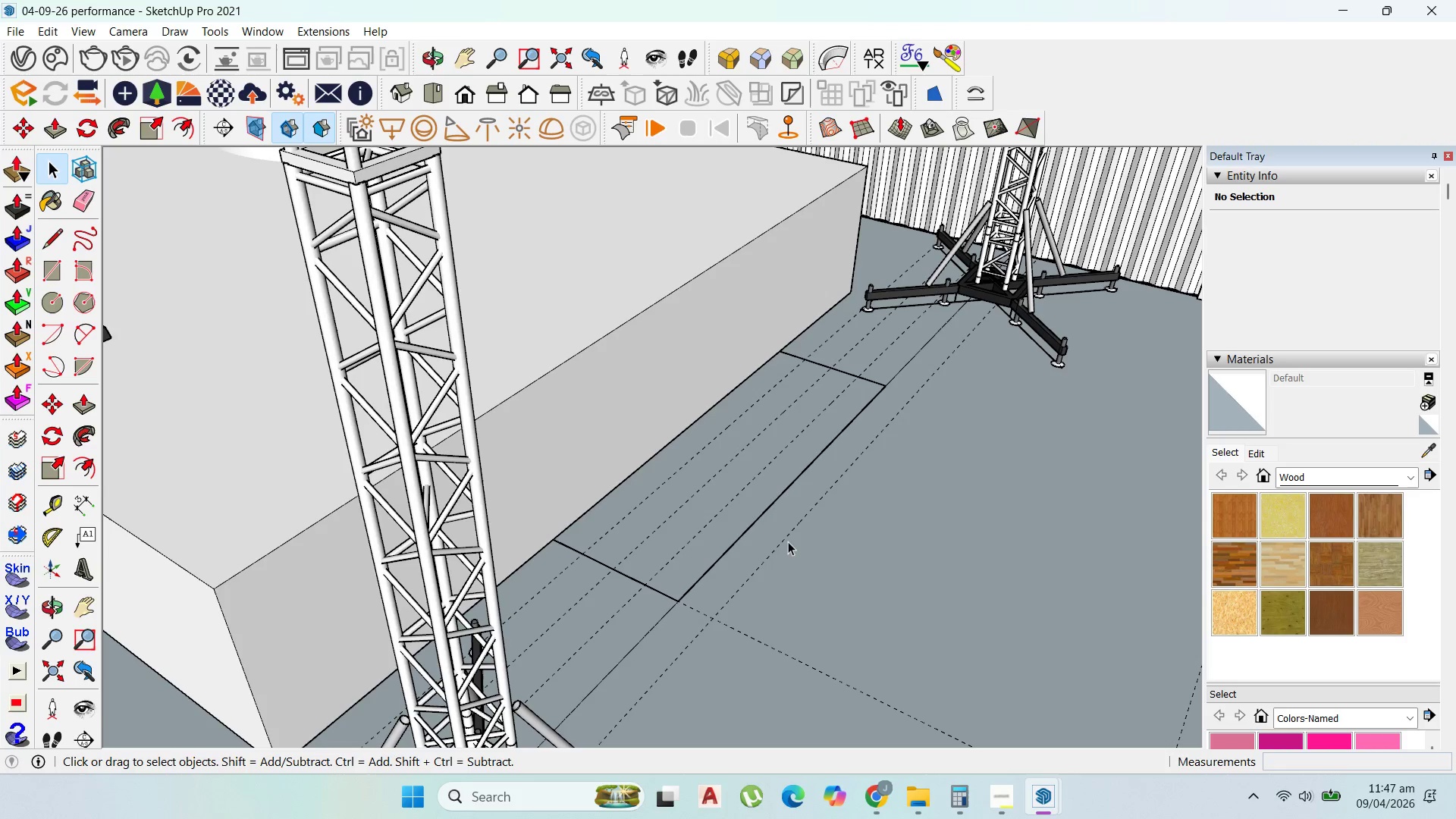 
left_click([783, 538])
 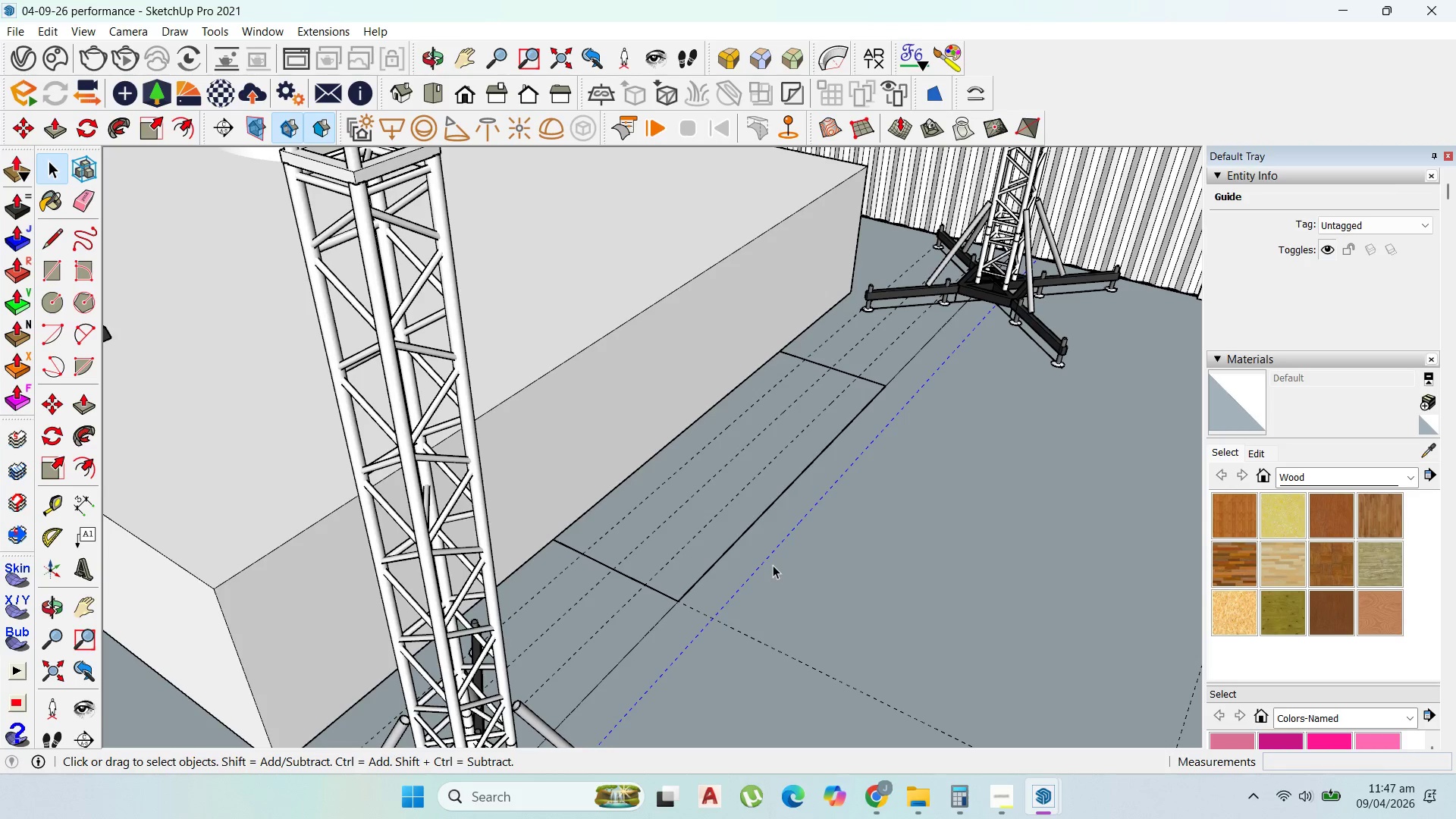 
key(M)
 